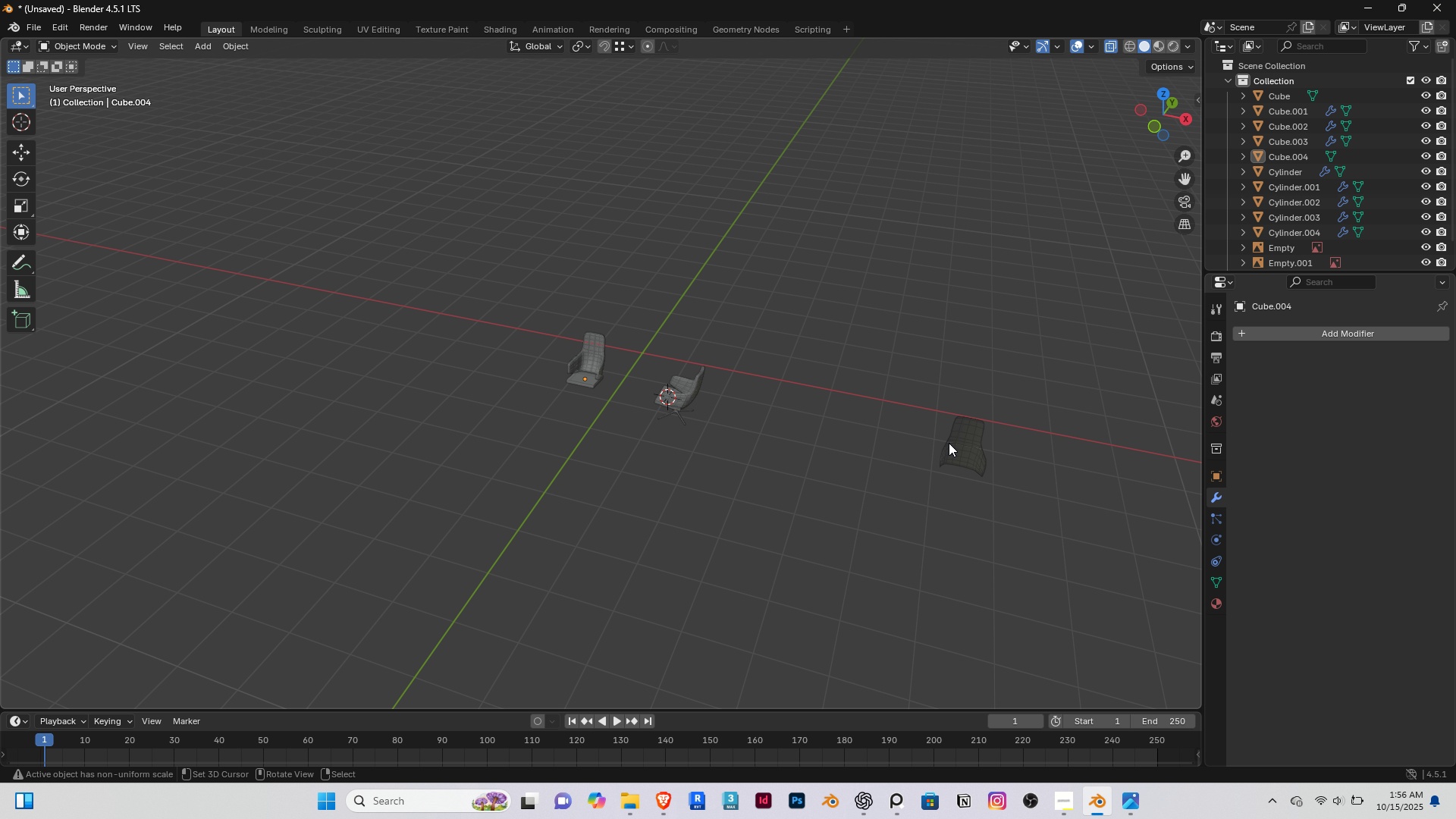 
double_click([954, 441])
 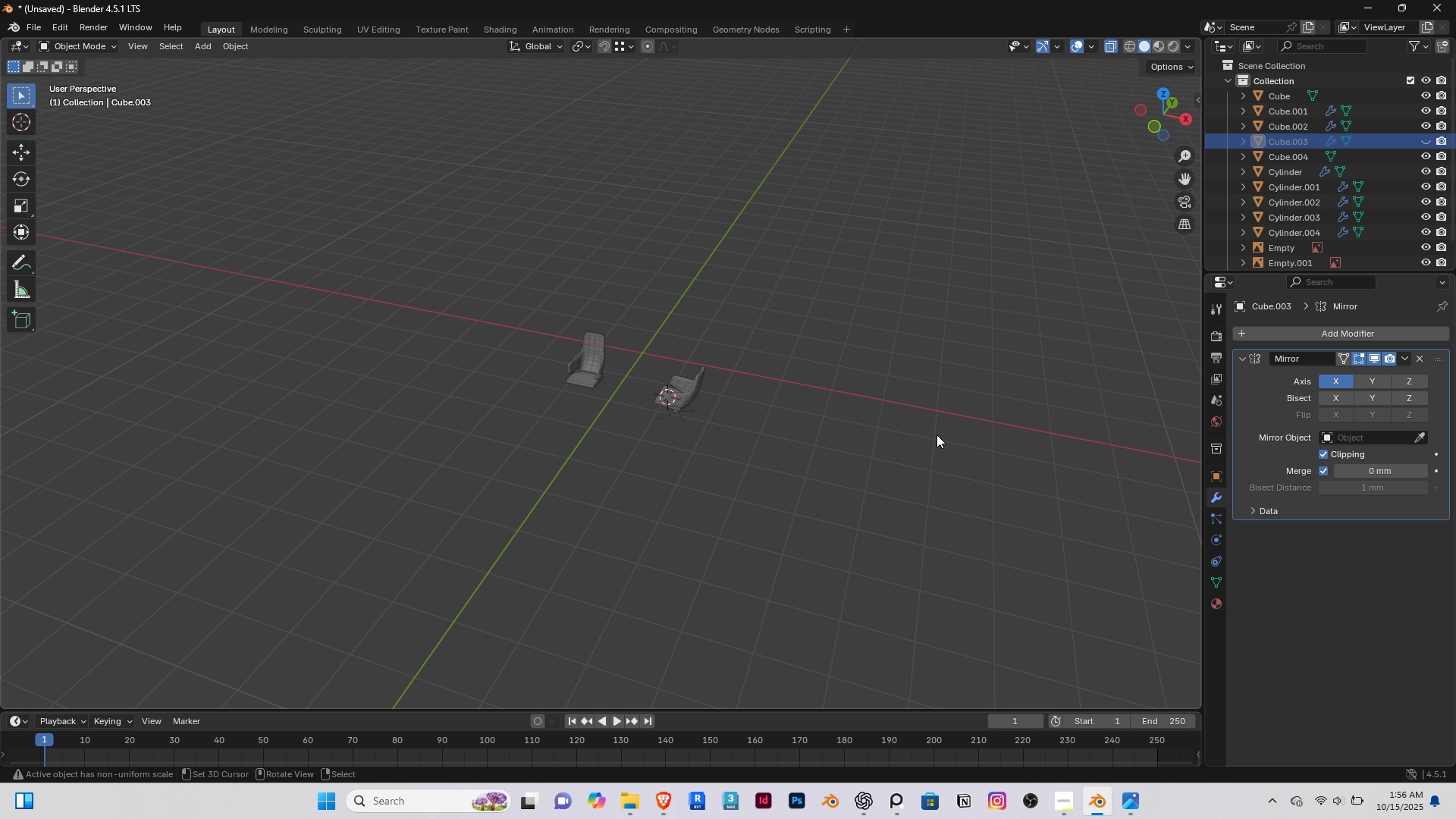 
key(H)
 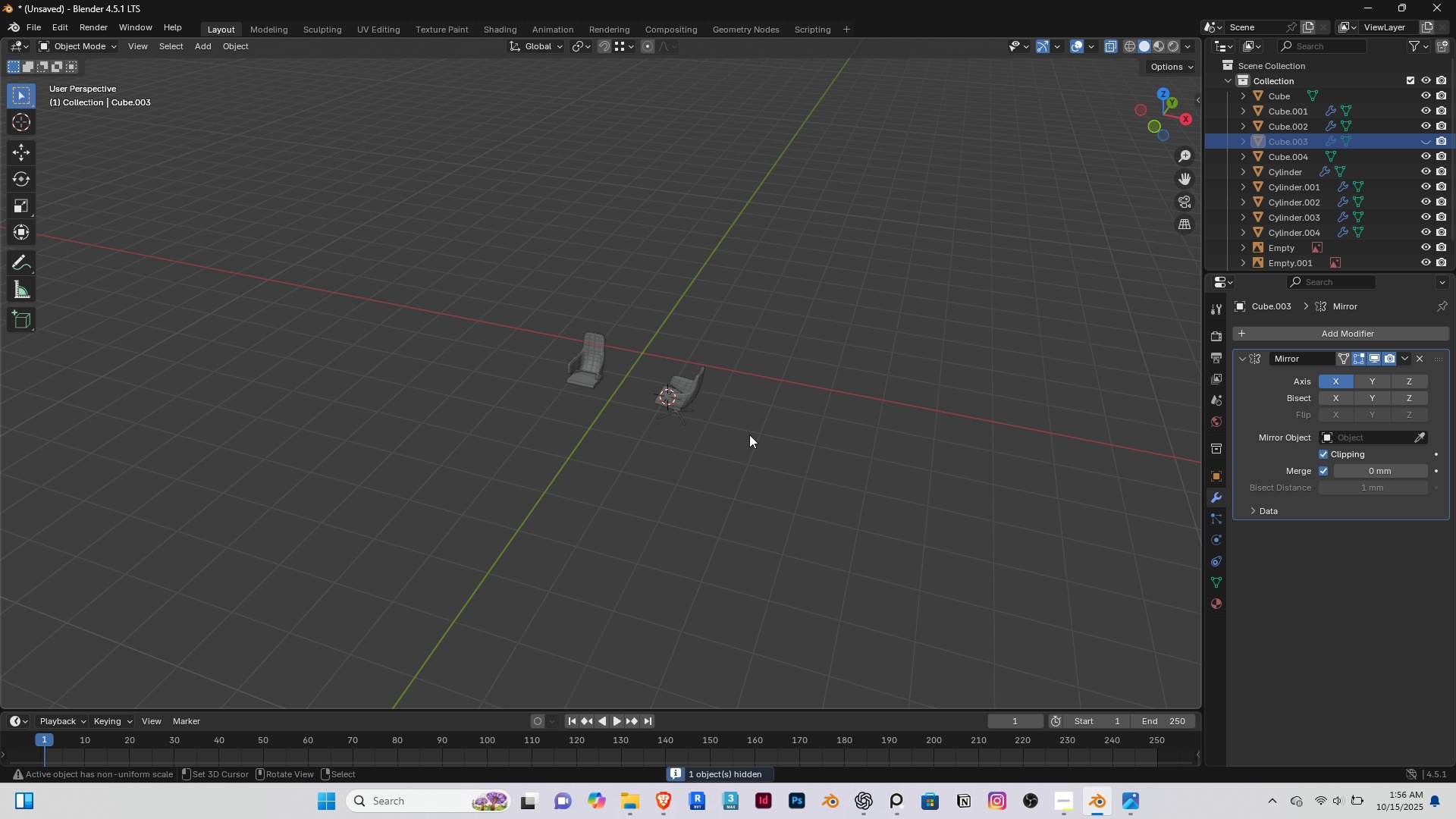 
scroll: coordinate [587, 358], scroll_direction: up, amount: 9.0
 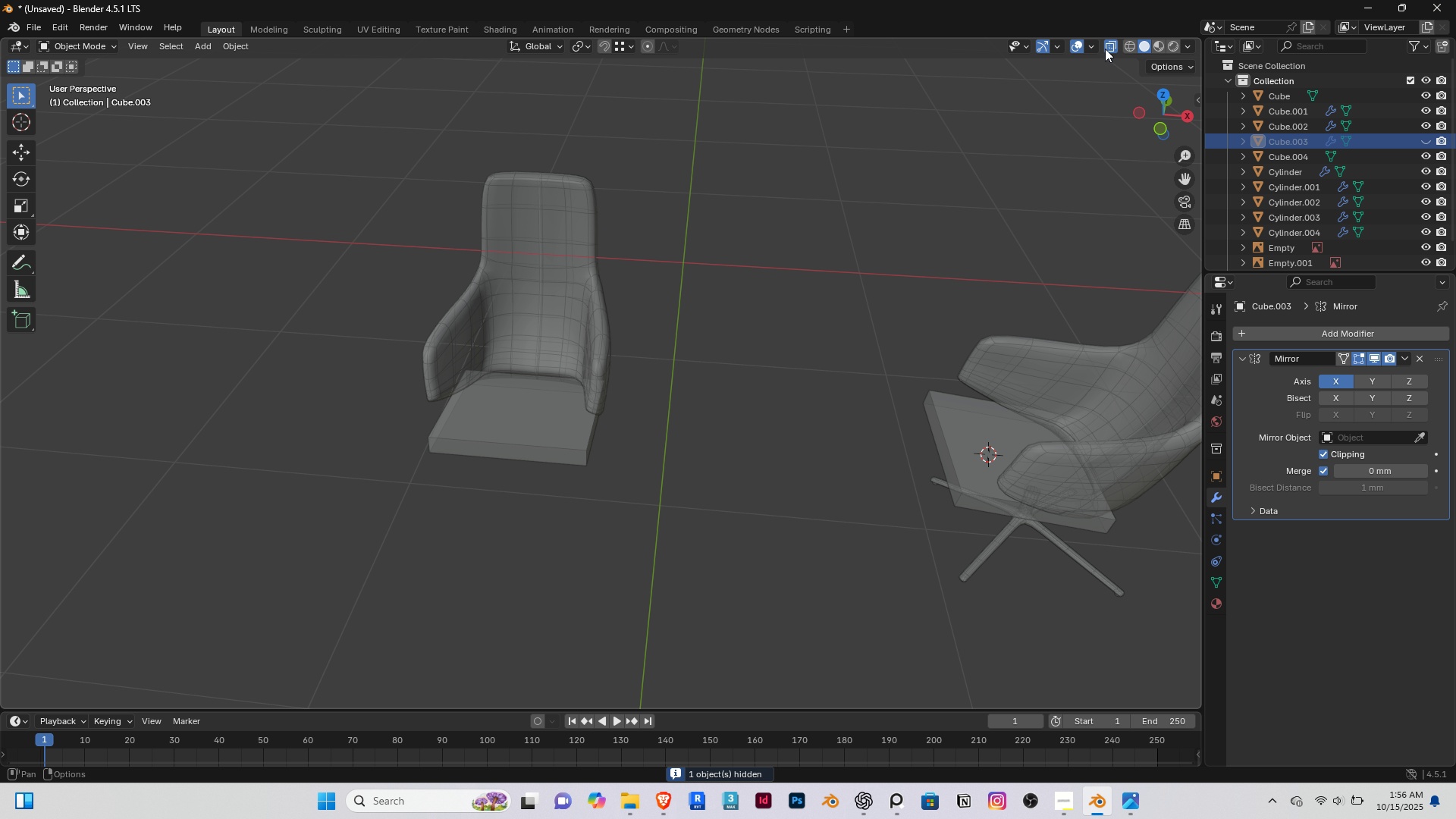 
left_click([1106, 45])
 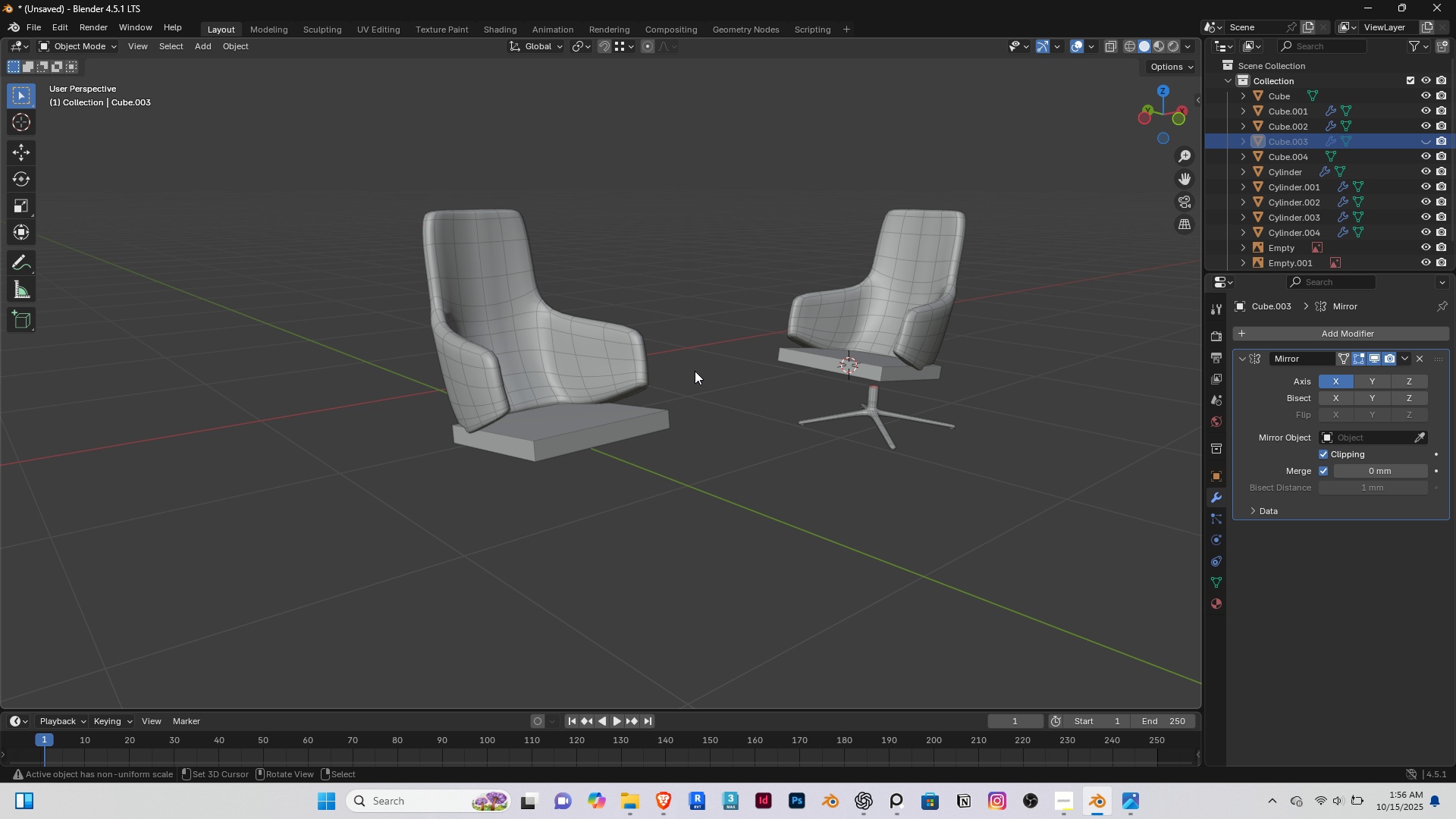 
wait(12.48)
 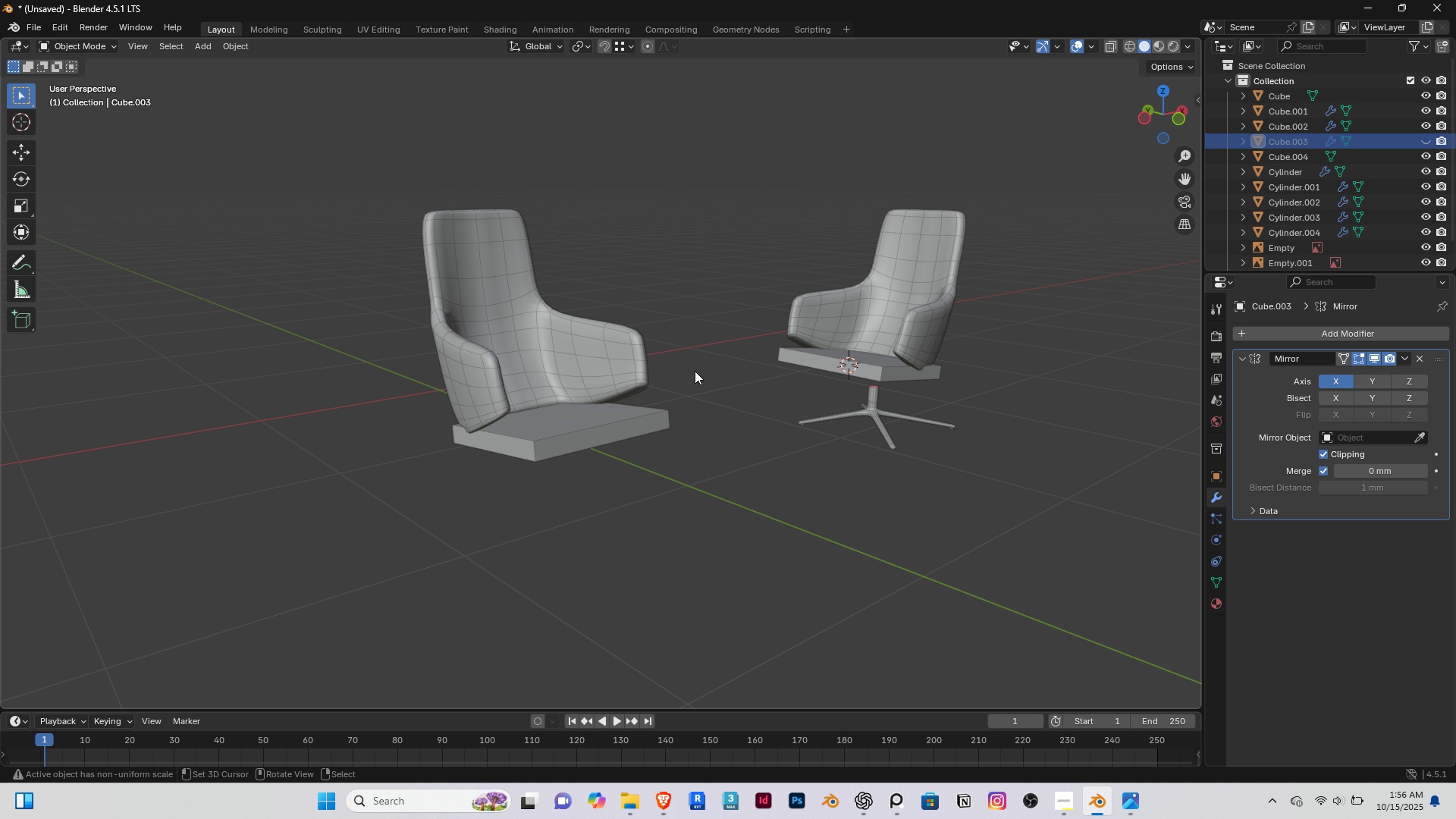 
scroll: coordinate [567, 450], scroll_direction: up, amount: 3.0
 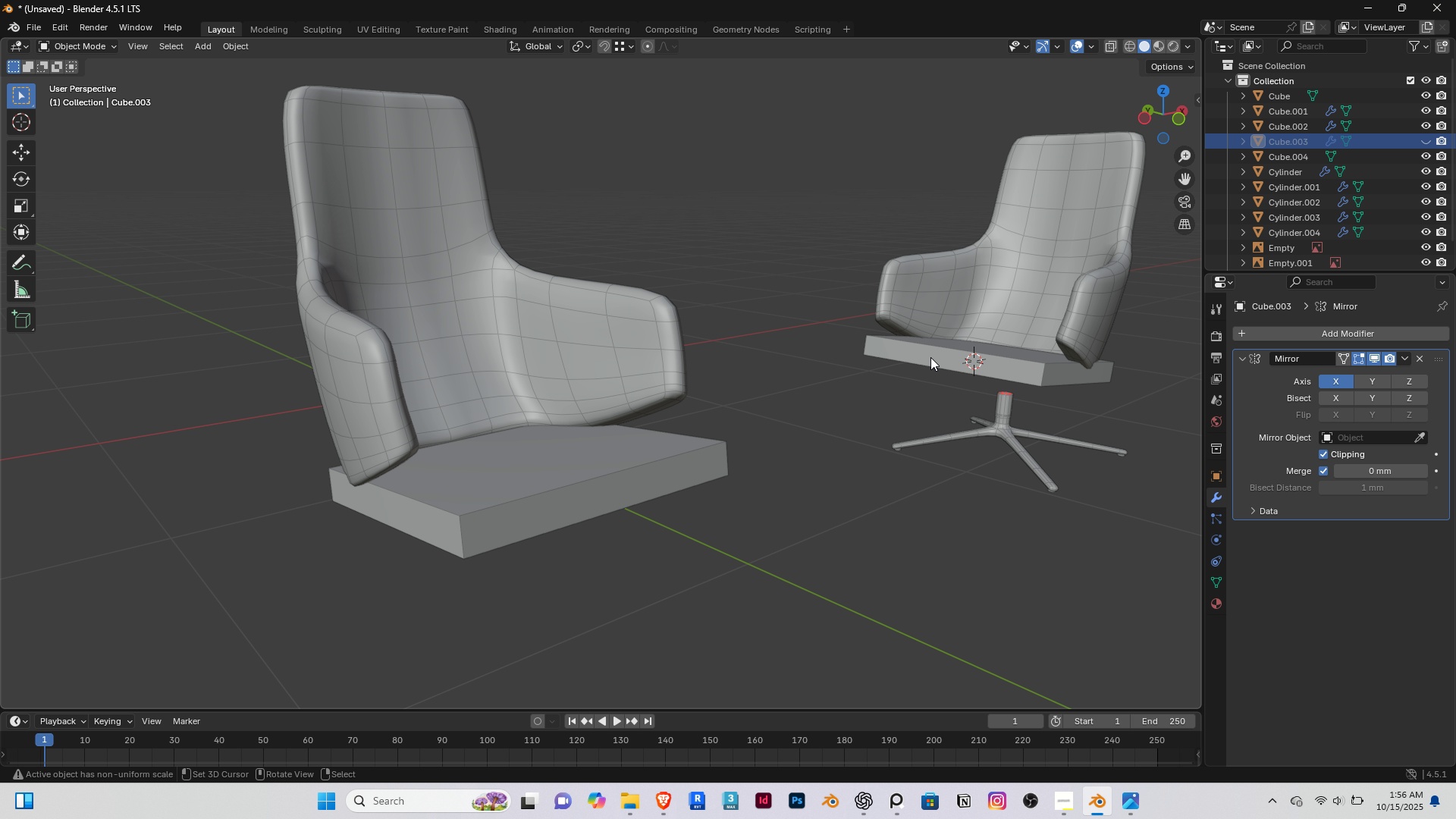 
right_click([930, 350])
 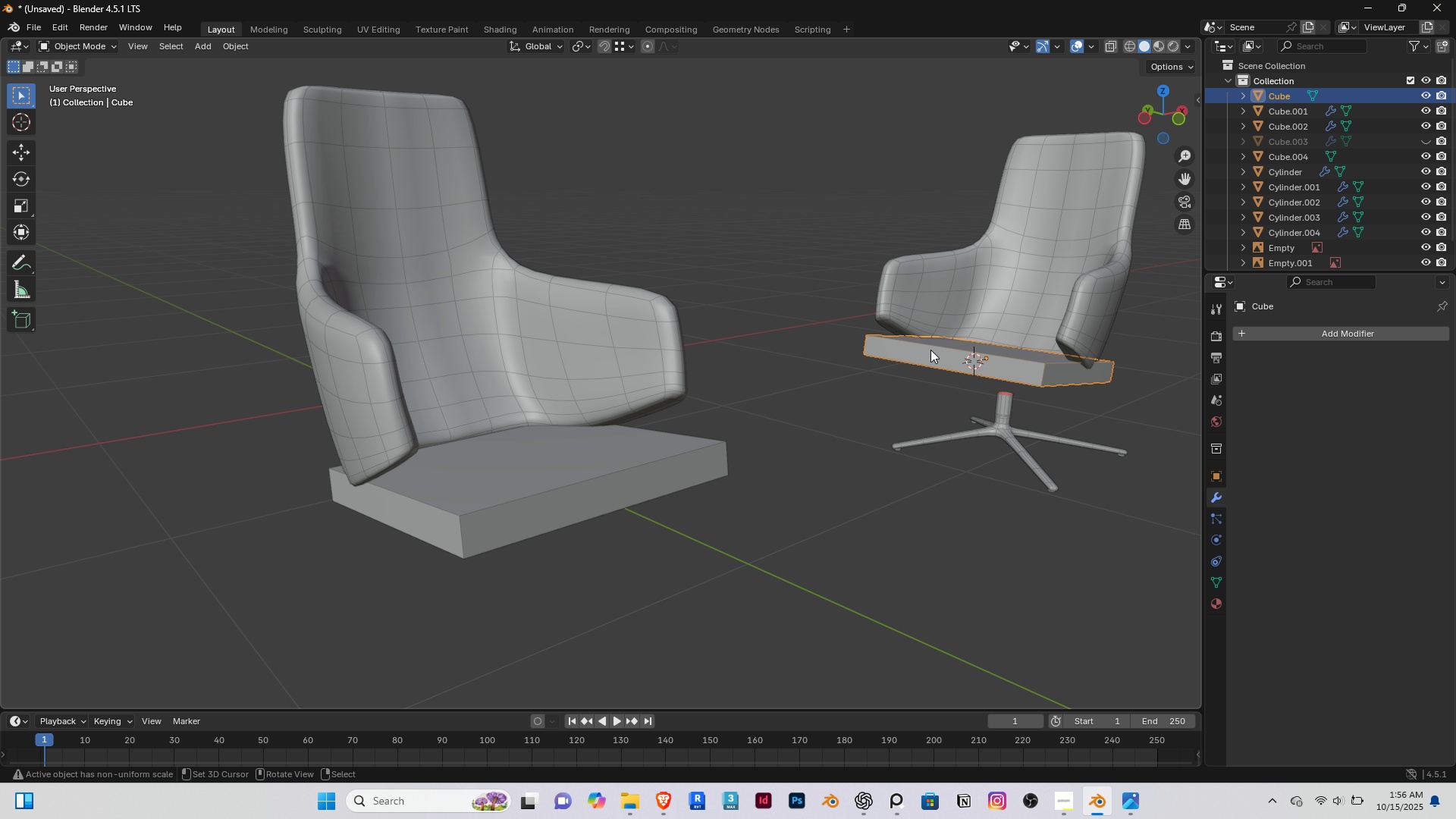 
key(End)
 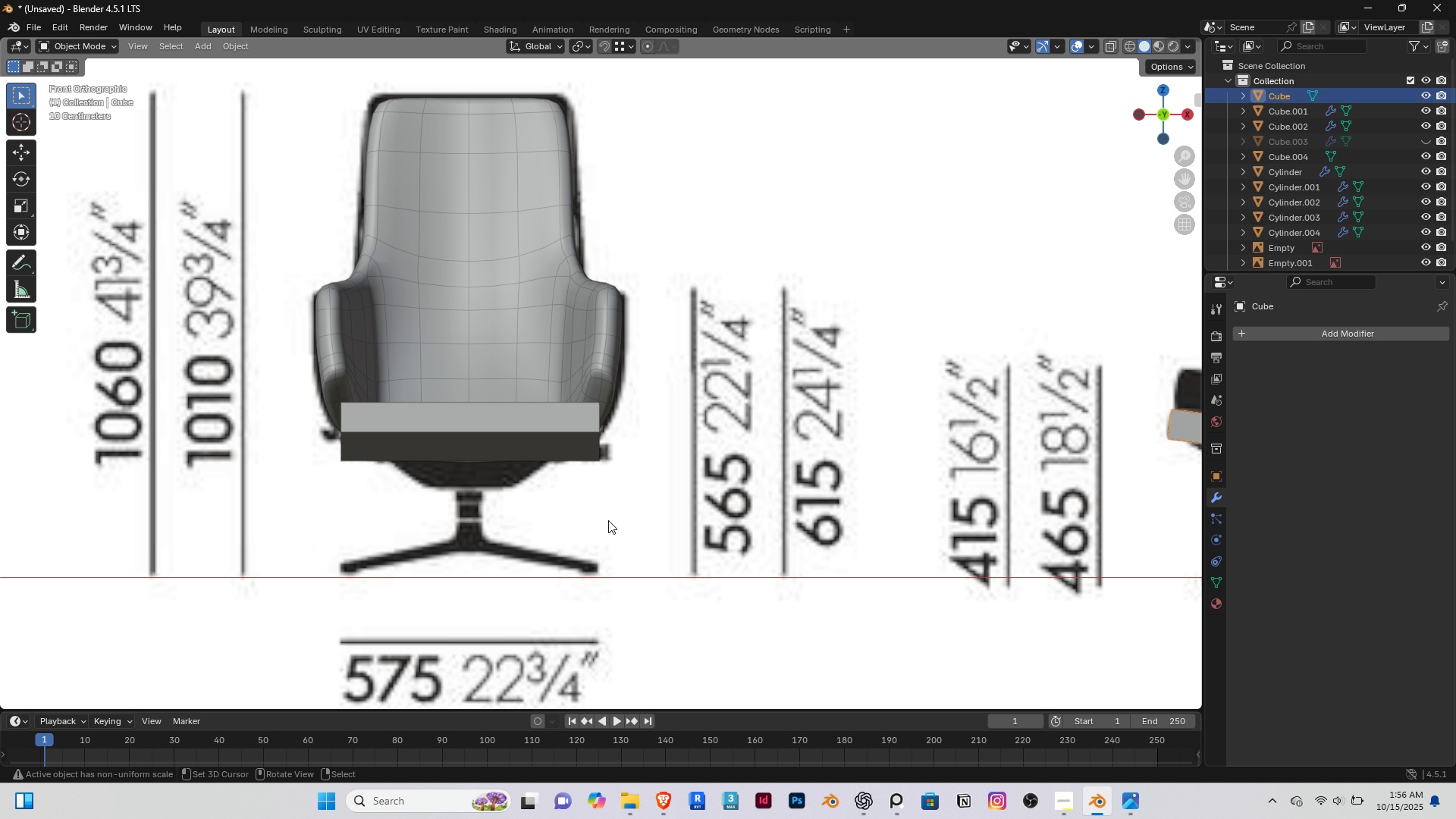 
hold_key(key=ShiftRight, duration=0.54)
 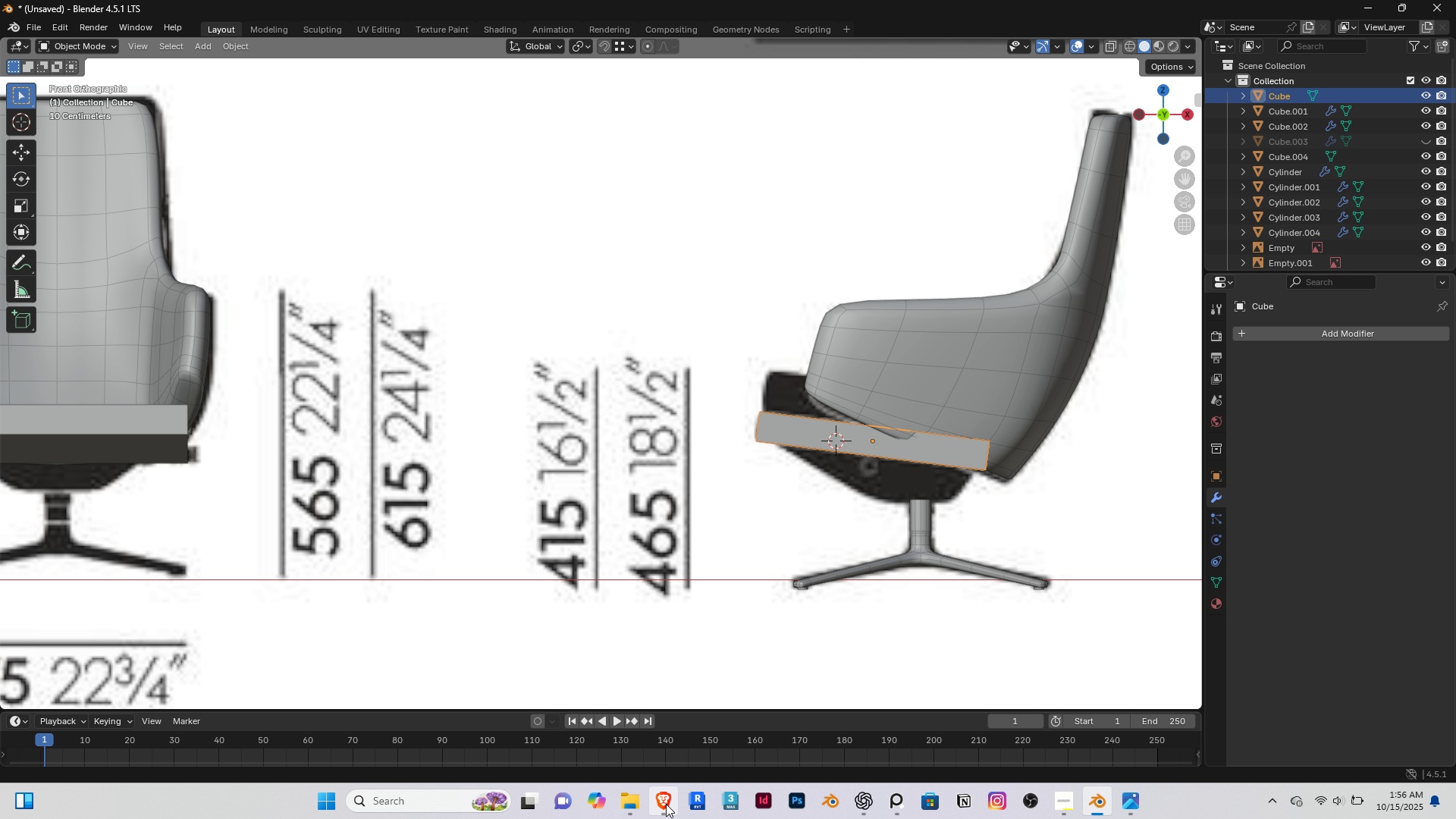 
left_click([664, 802])
 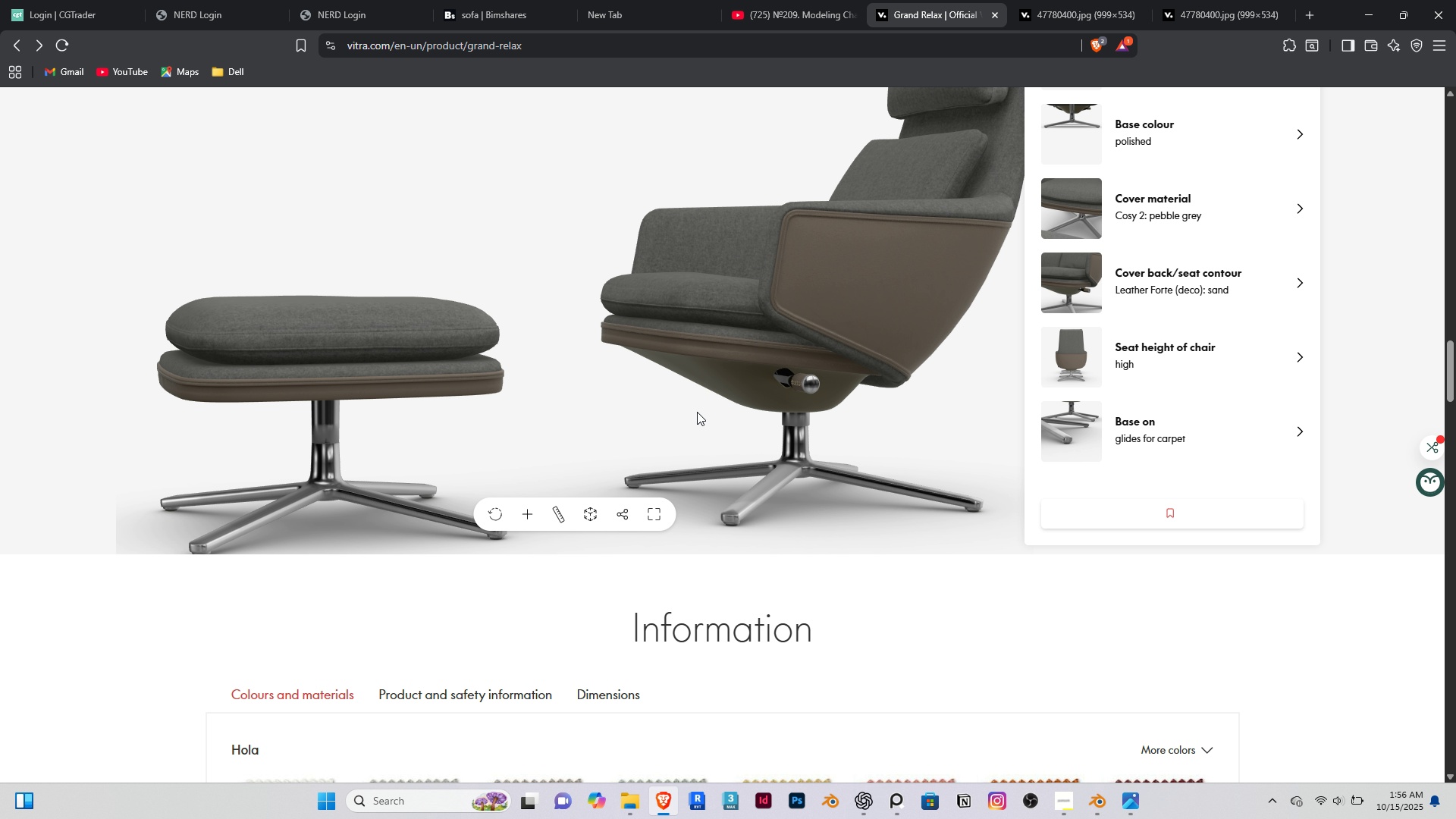 
left_click_drag(start_coordinate=[708, 412], to_coordinate=[604, 284])
 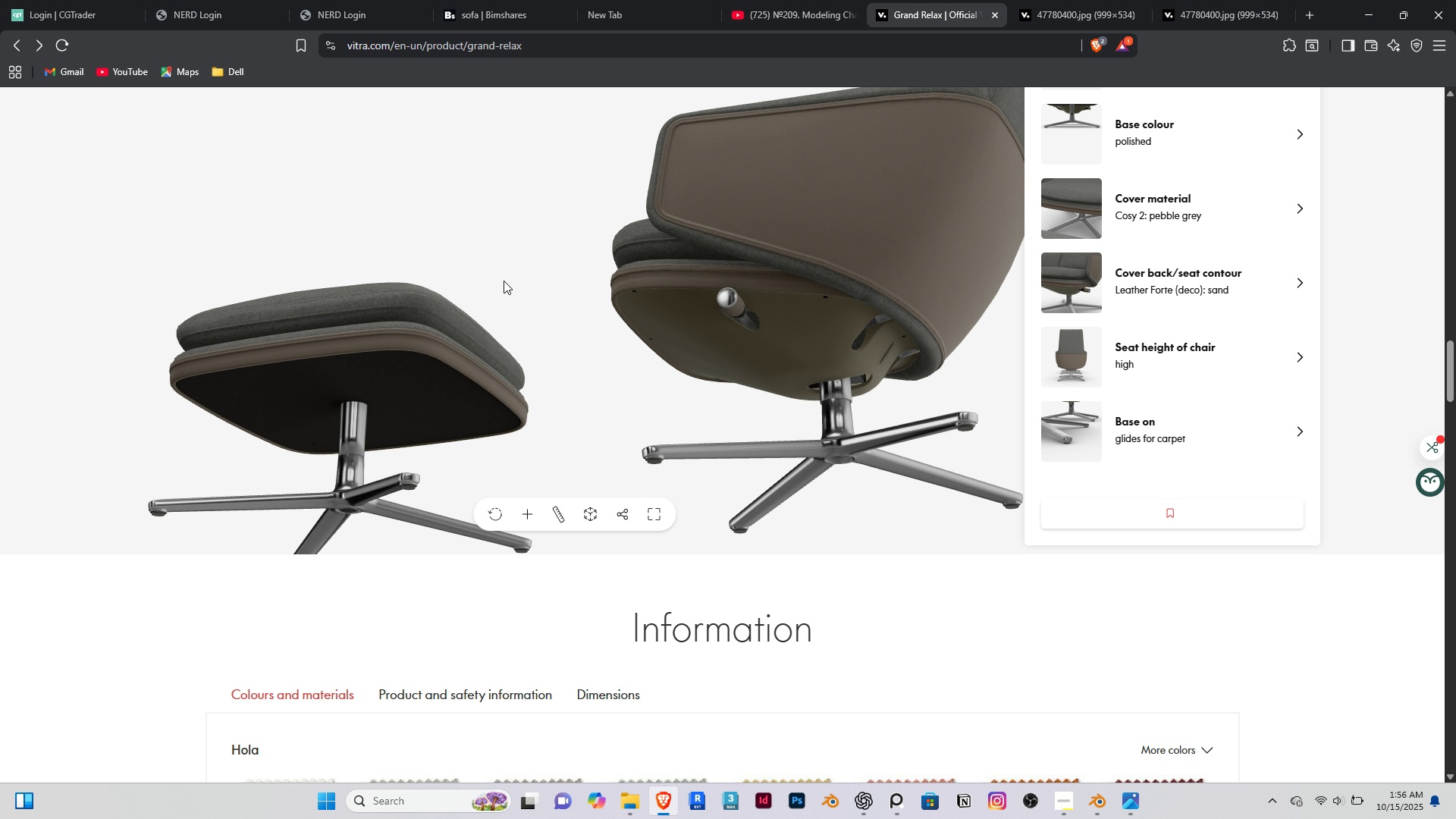 
scroll: coordinate [503, 281], scroll_direction: down, amount: 3.0
 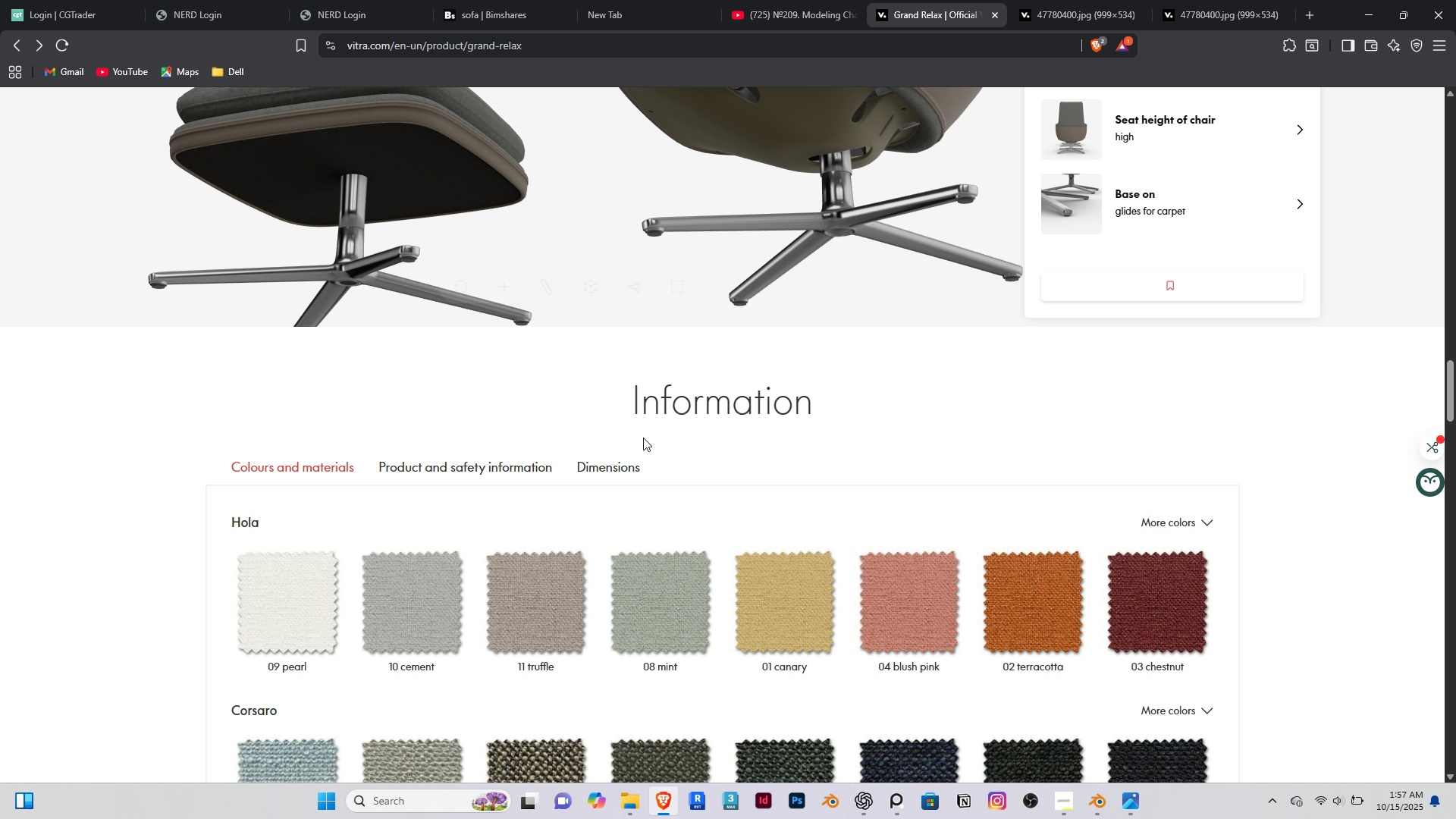 
scroll: coordinate [662, 416], scroll_direction: up, amount: 5.0
 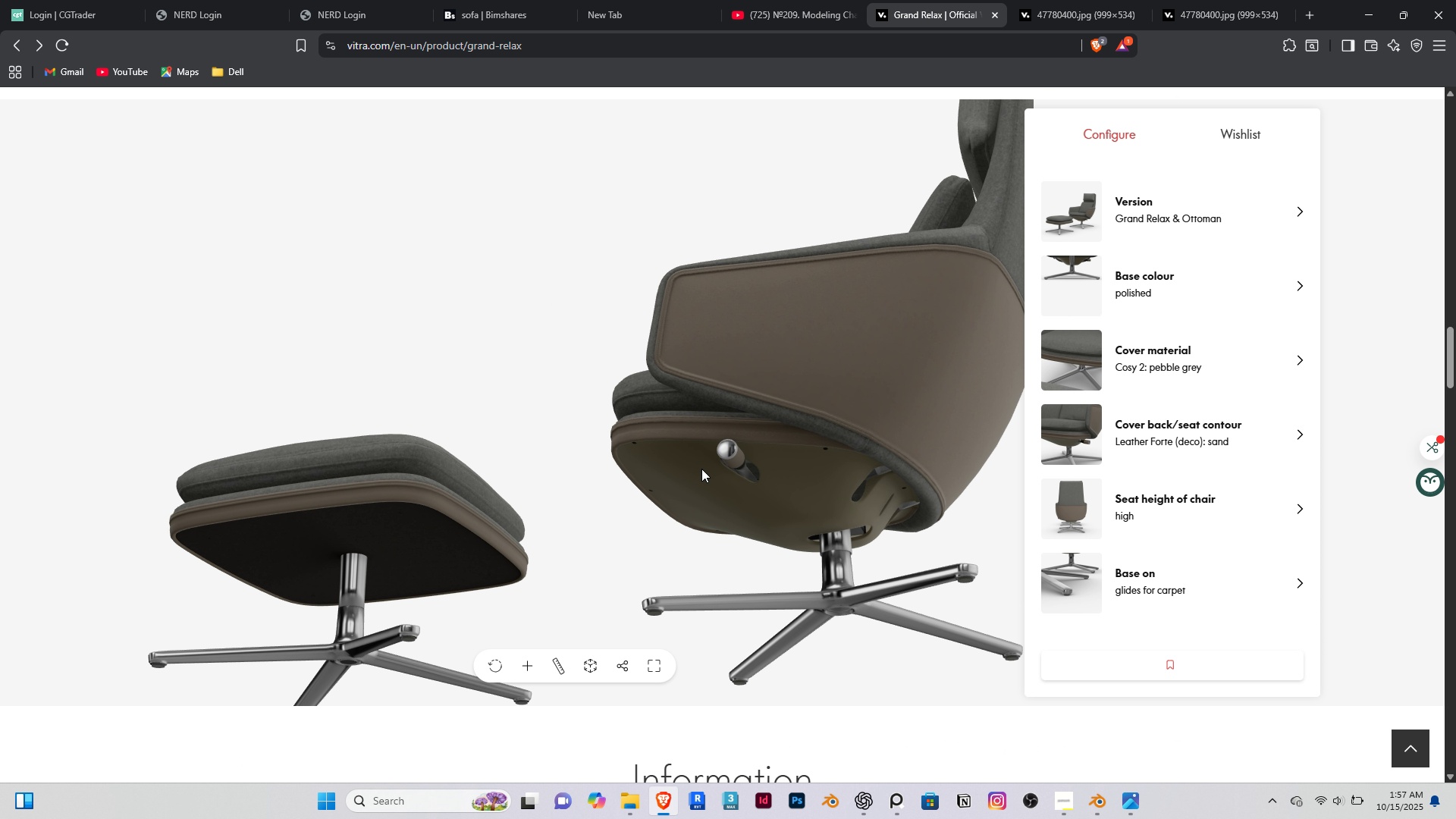 
left_click_drag(start_coordinate=[695, 470], to_coordinate=[770, 479])
 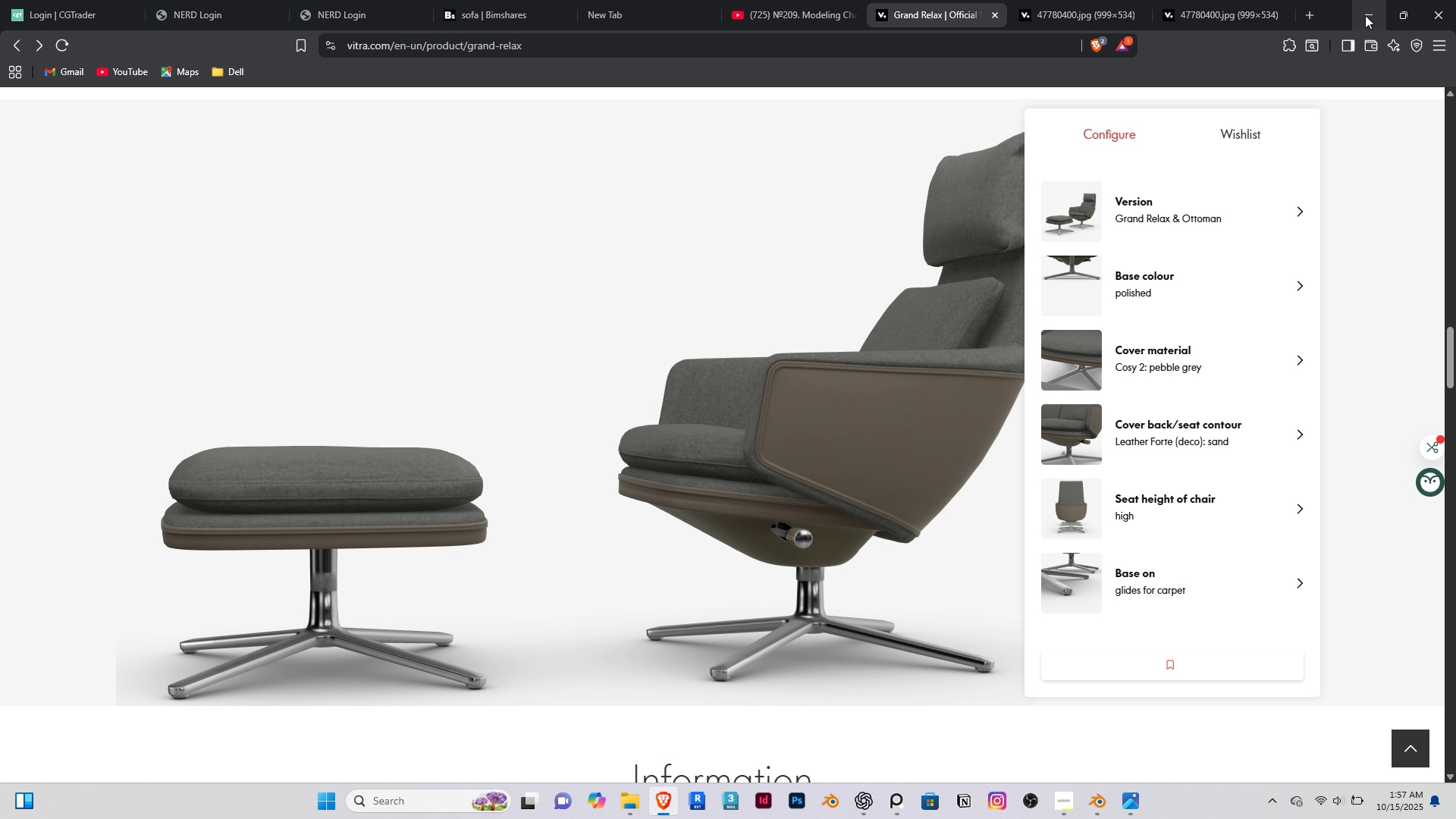 
left_click([1365, 15])
 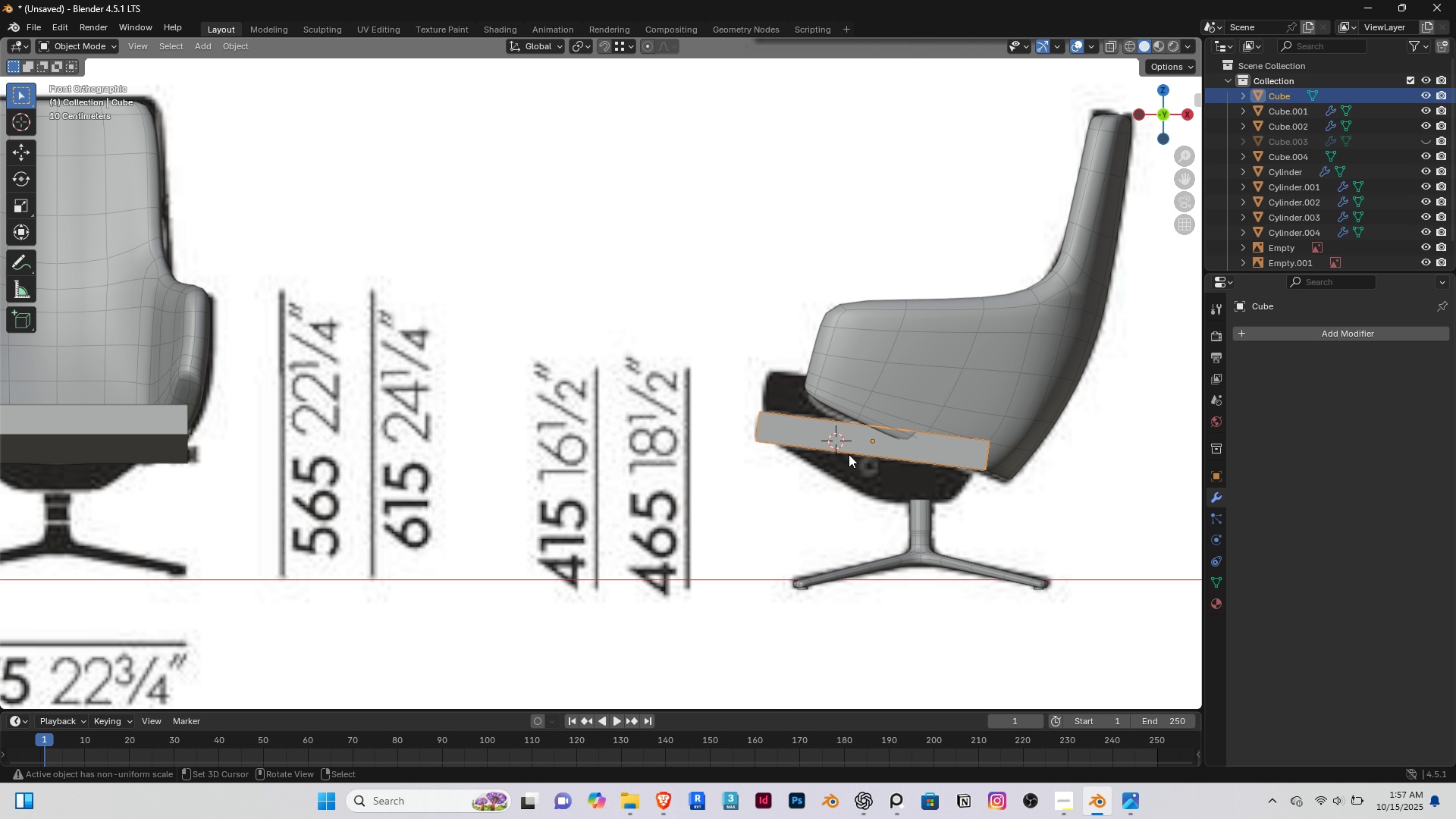 
scroll: coordinate [827, 391], scroll_direction: up, amount: 3.0
 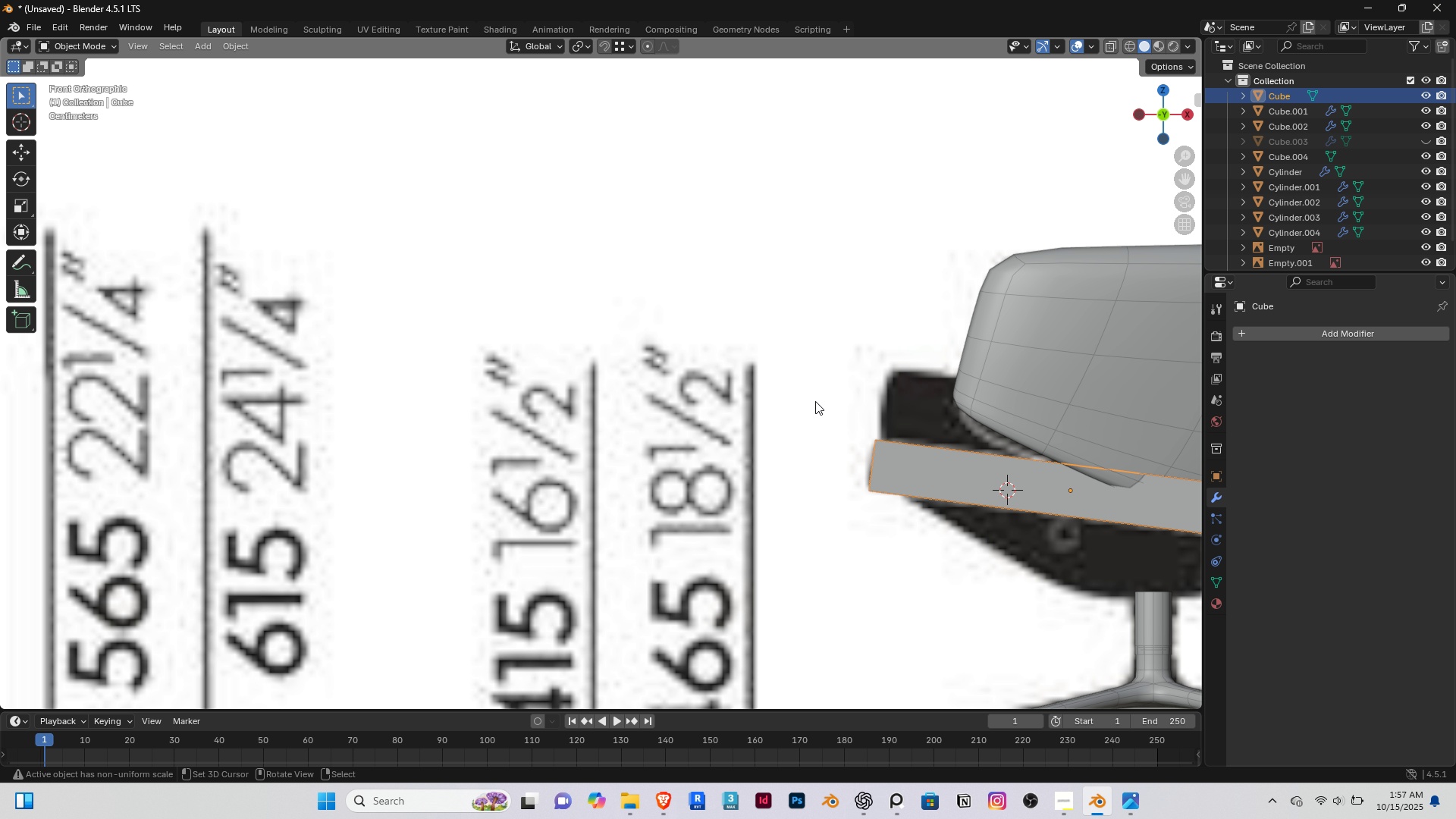 
key(Tab)
 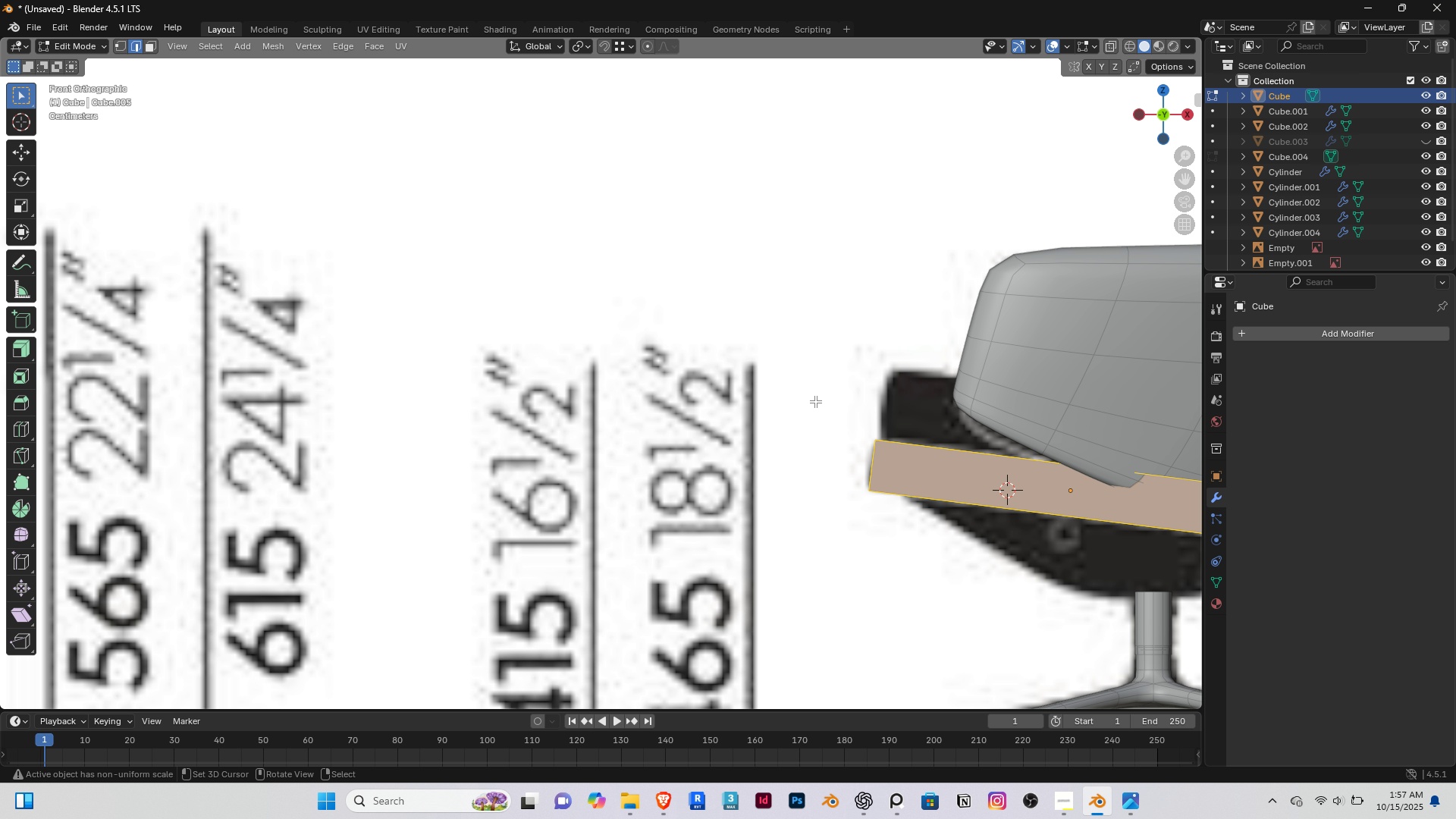 
hold_key(key=ShiftRight, duration=0.42)
 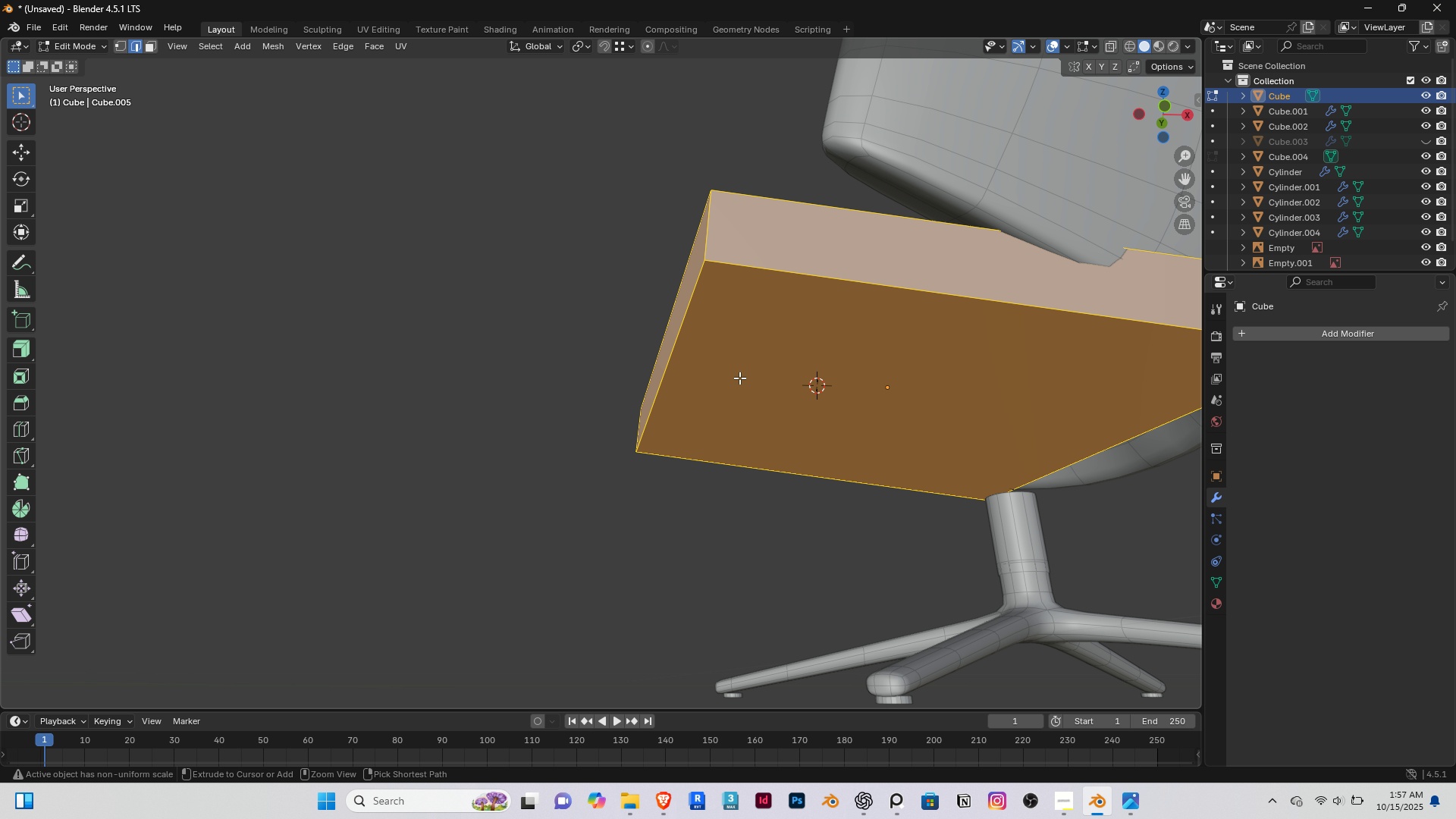 
key(Control+R)
 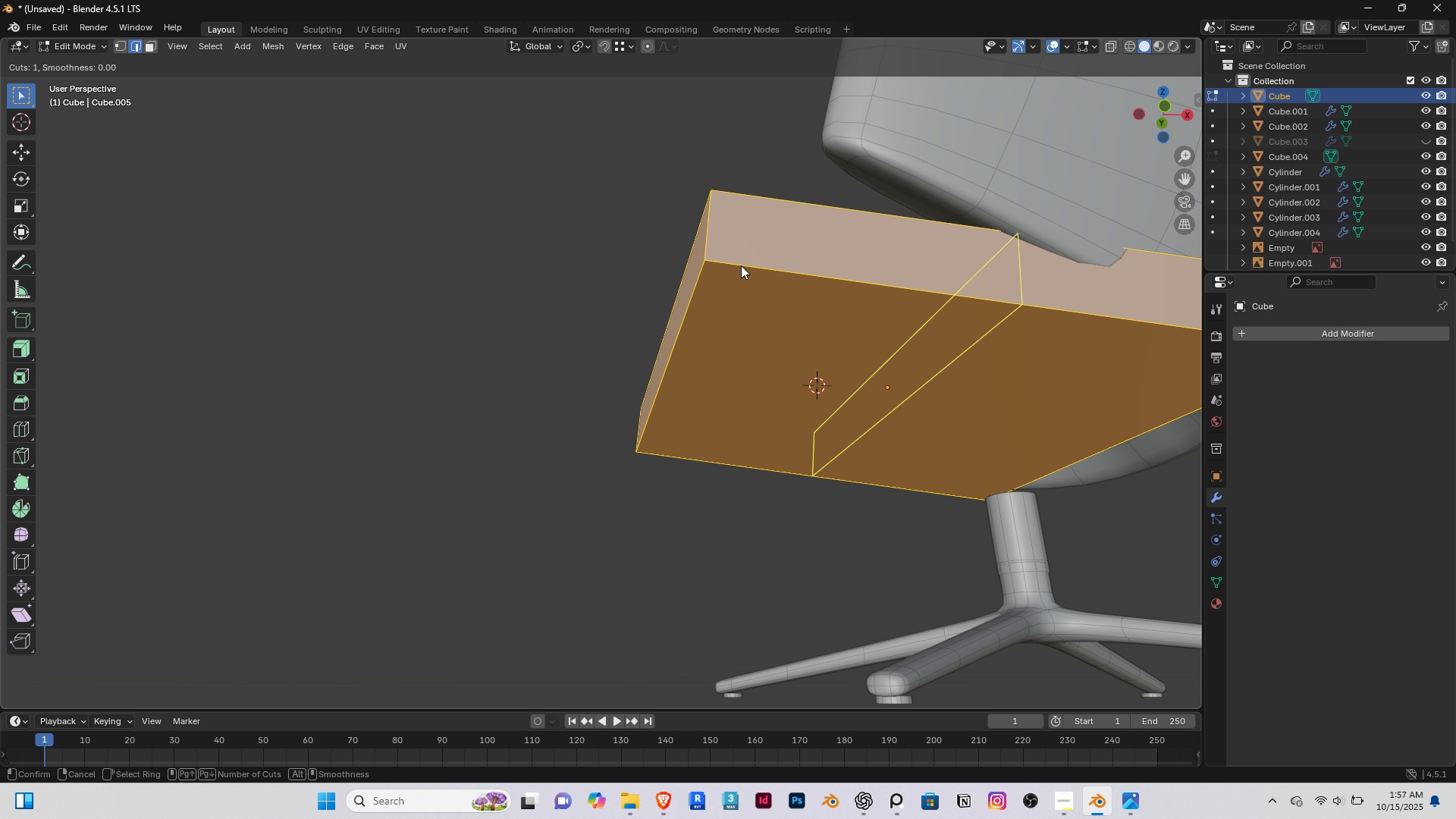 
left_click([741, 265])
 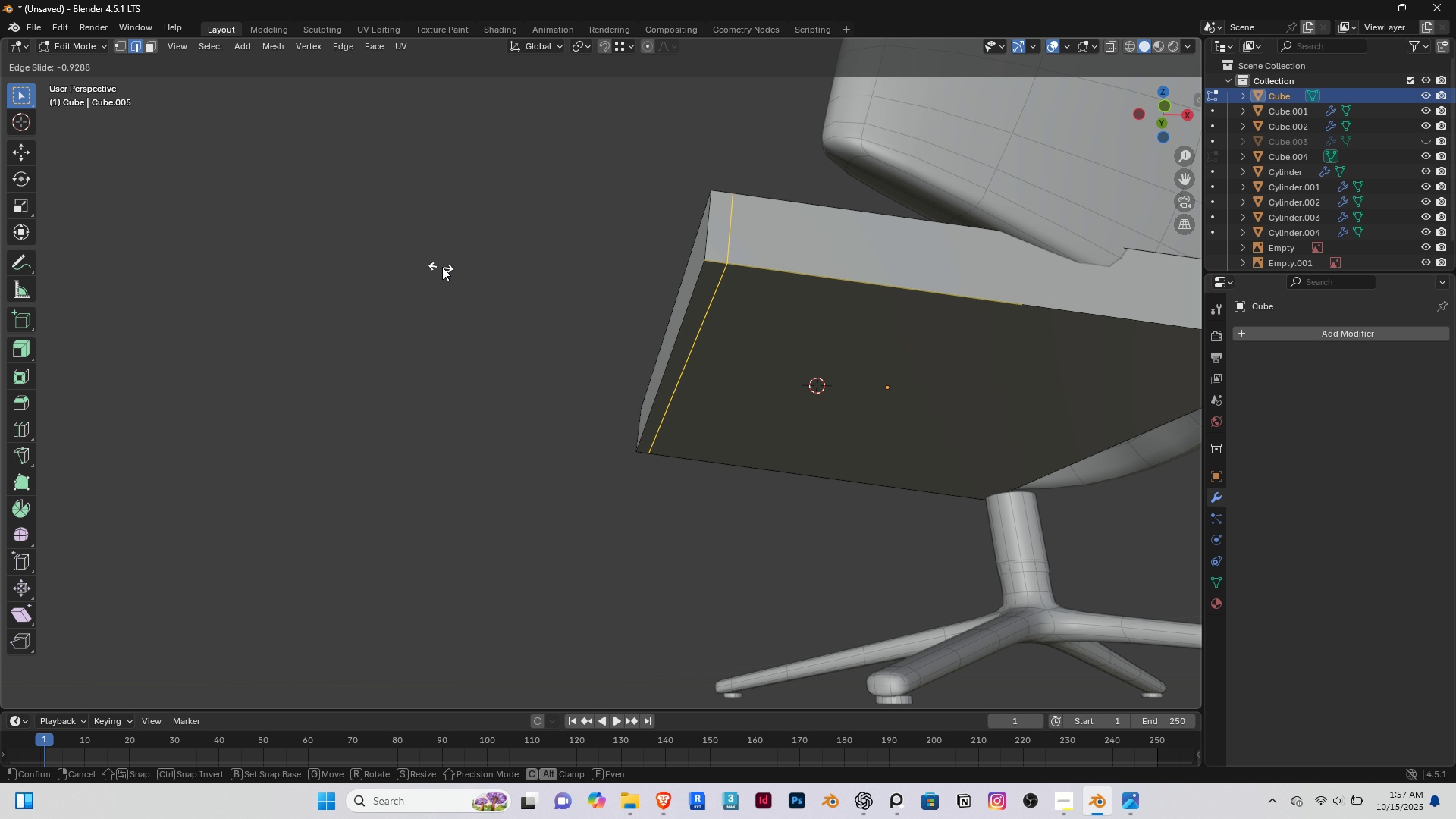 
left_click([453, 268])
 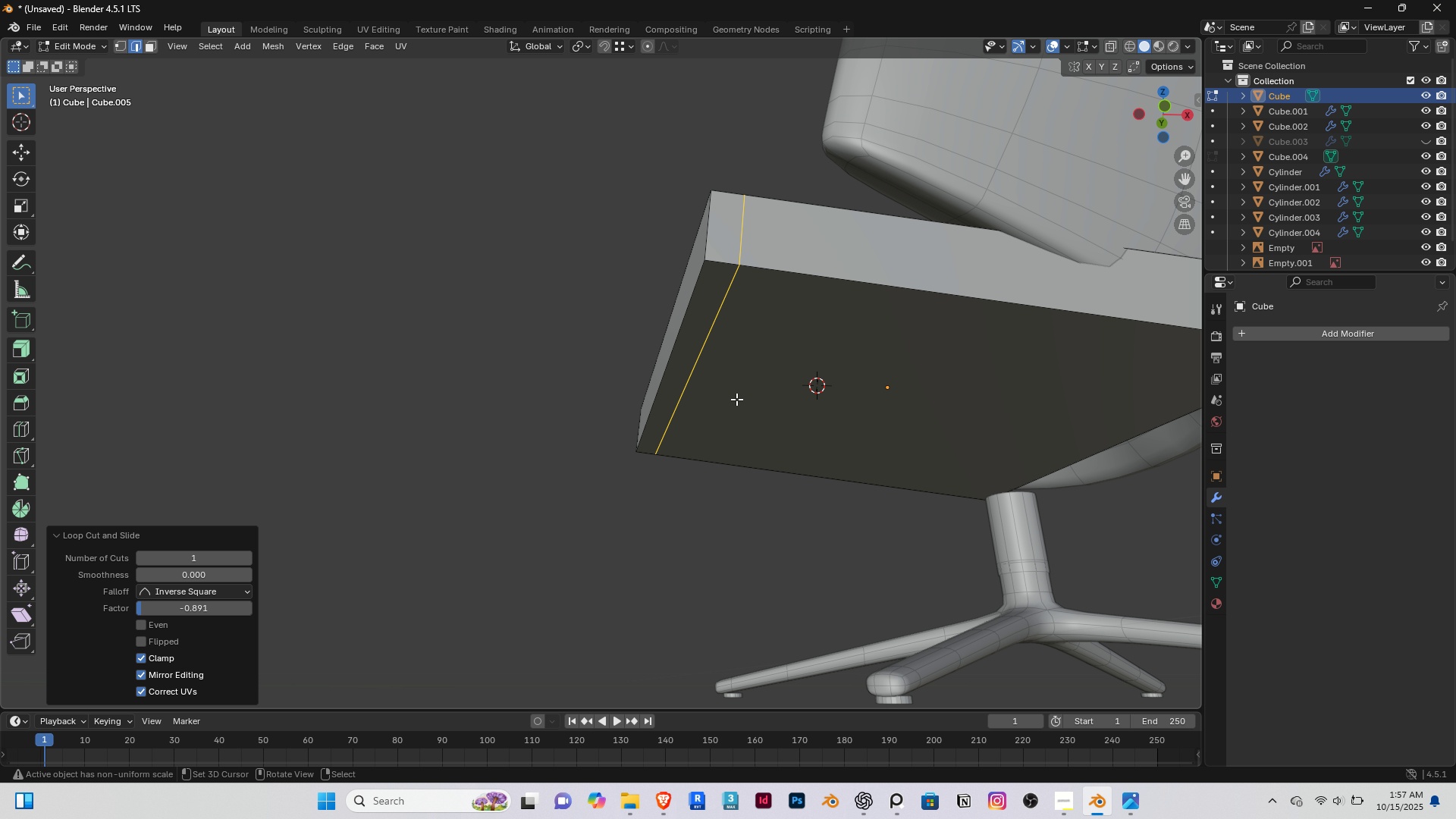 
hold_key(key=ShiftRight, duration=0.49)
 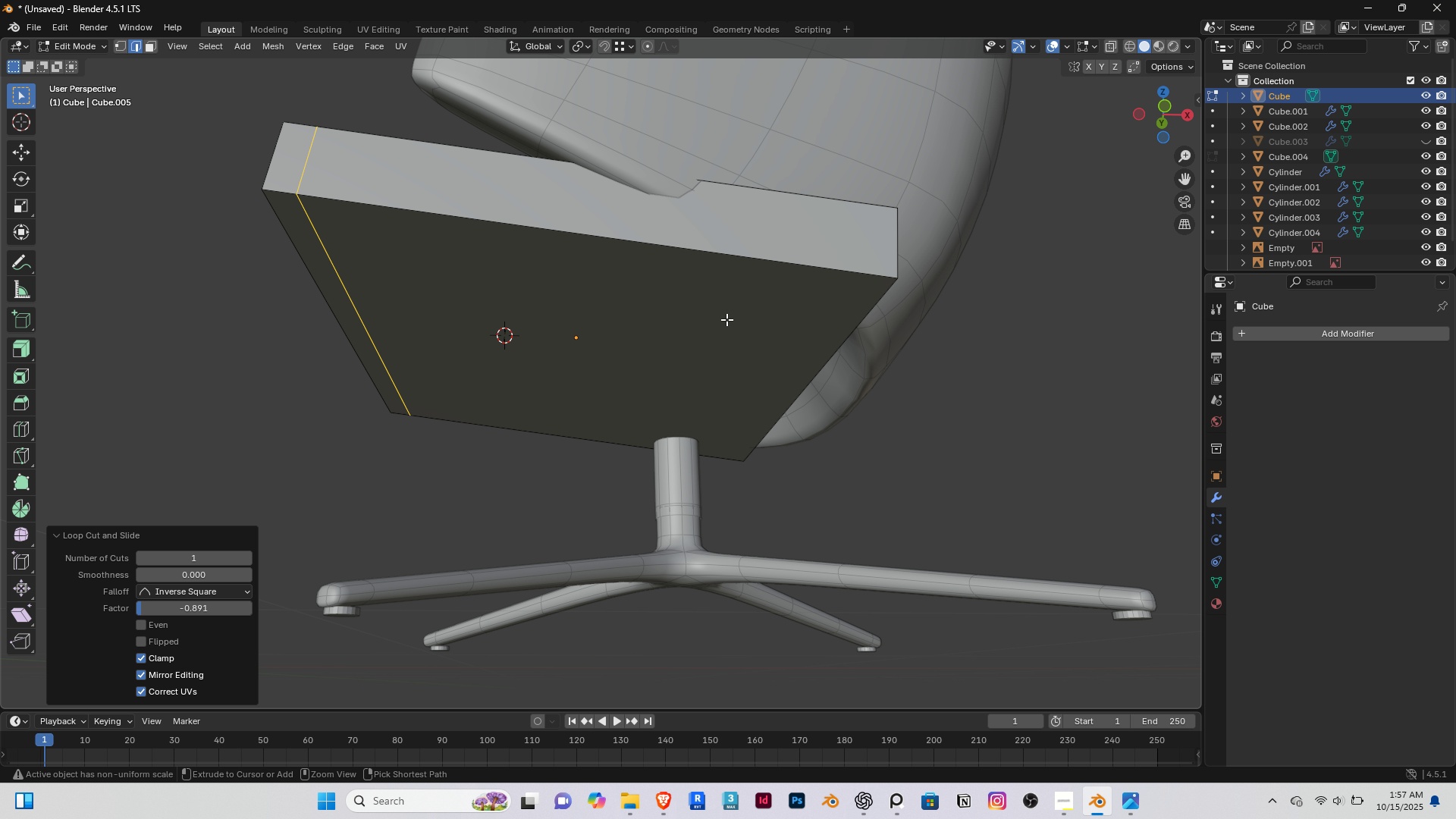 
key(Control+R)
 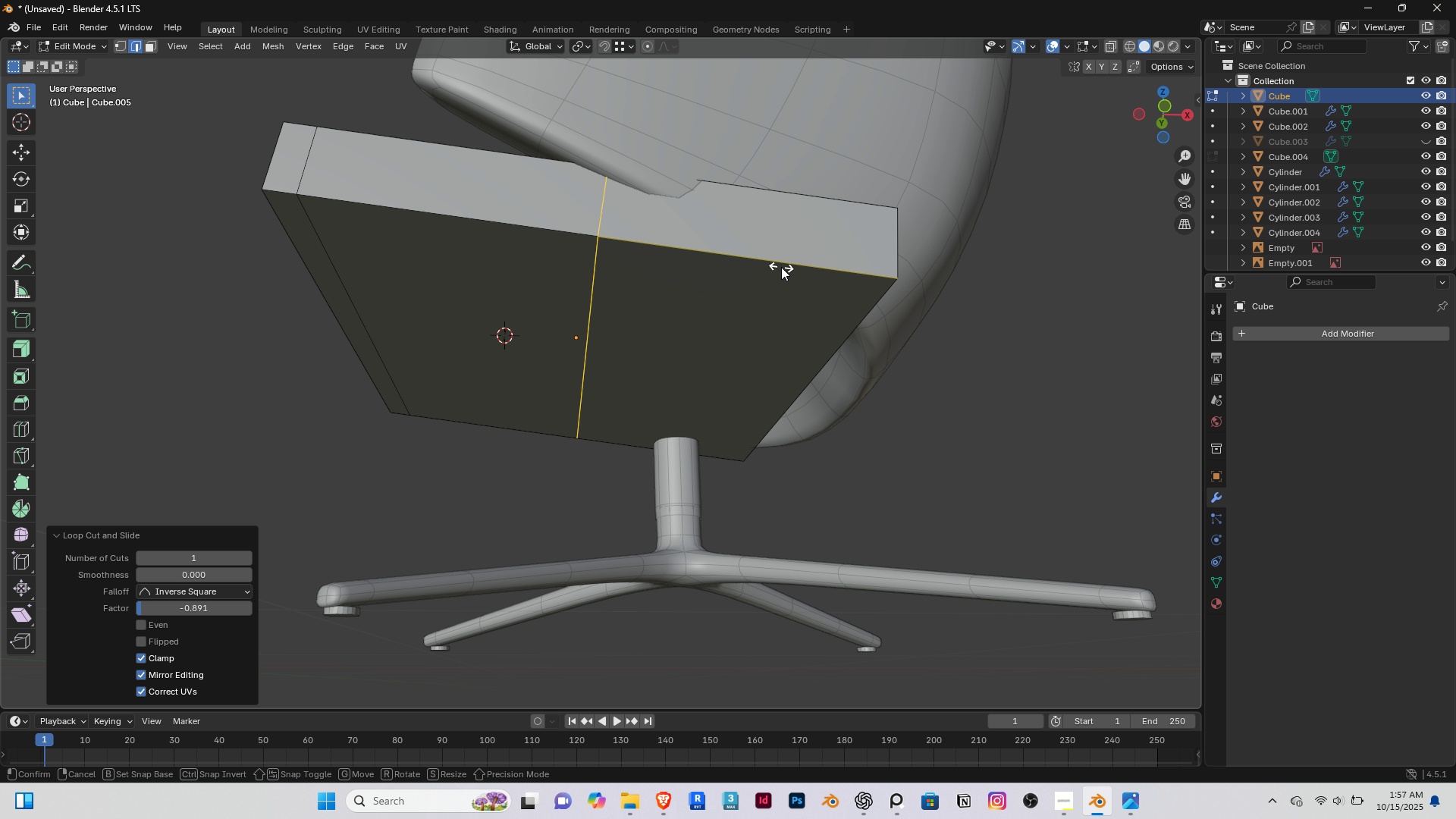 
left_click([781, 267])
 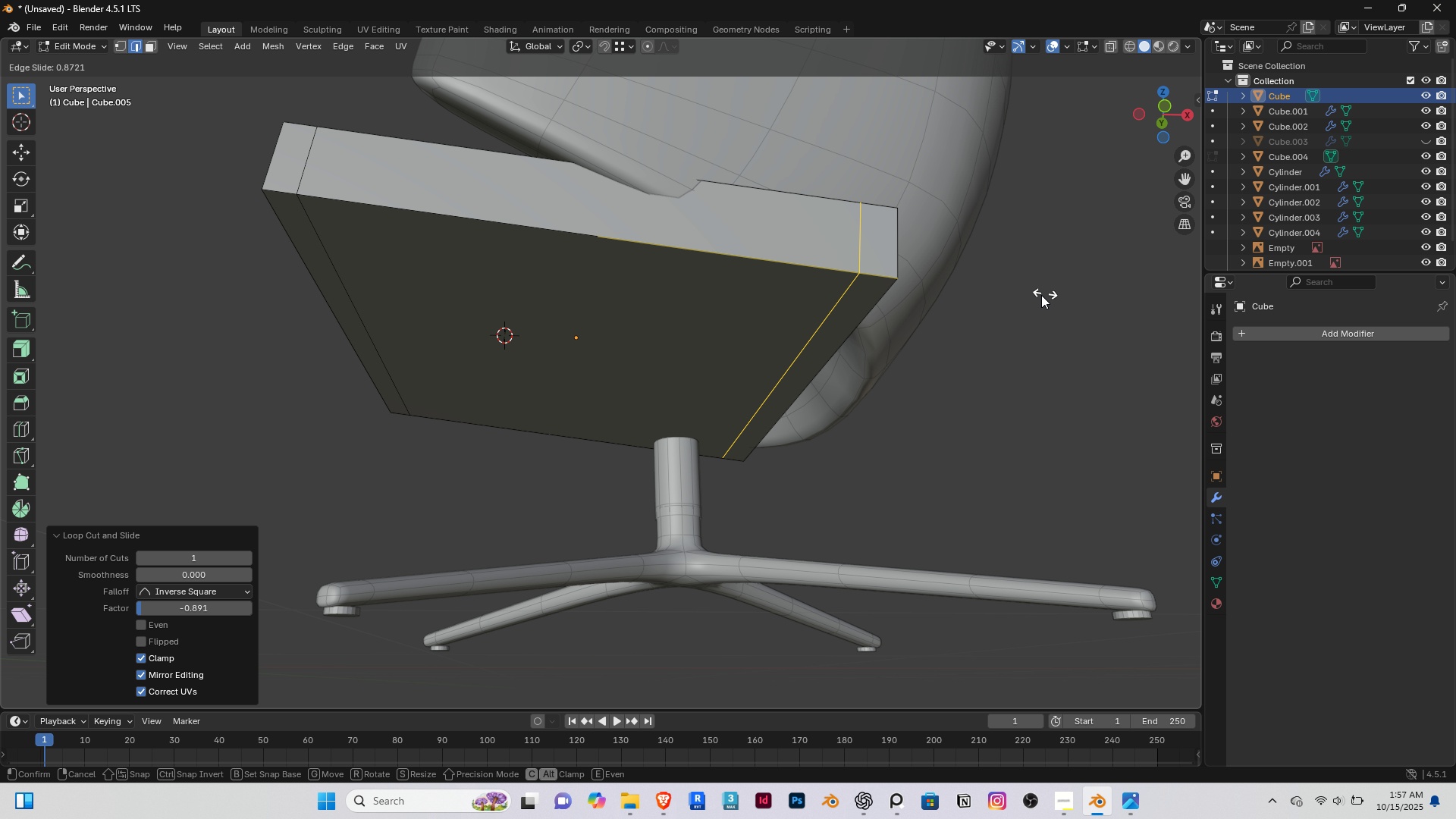 
left_click([1041, 295])
 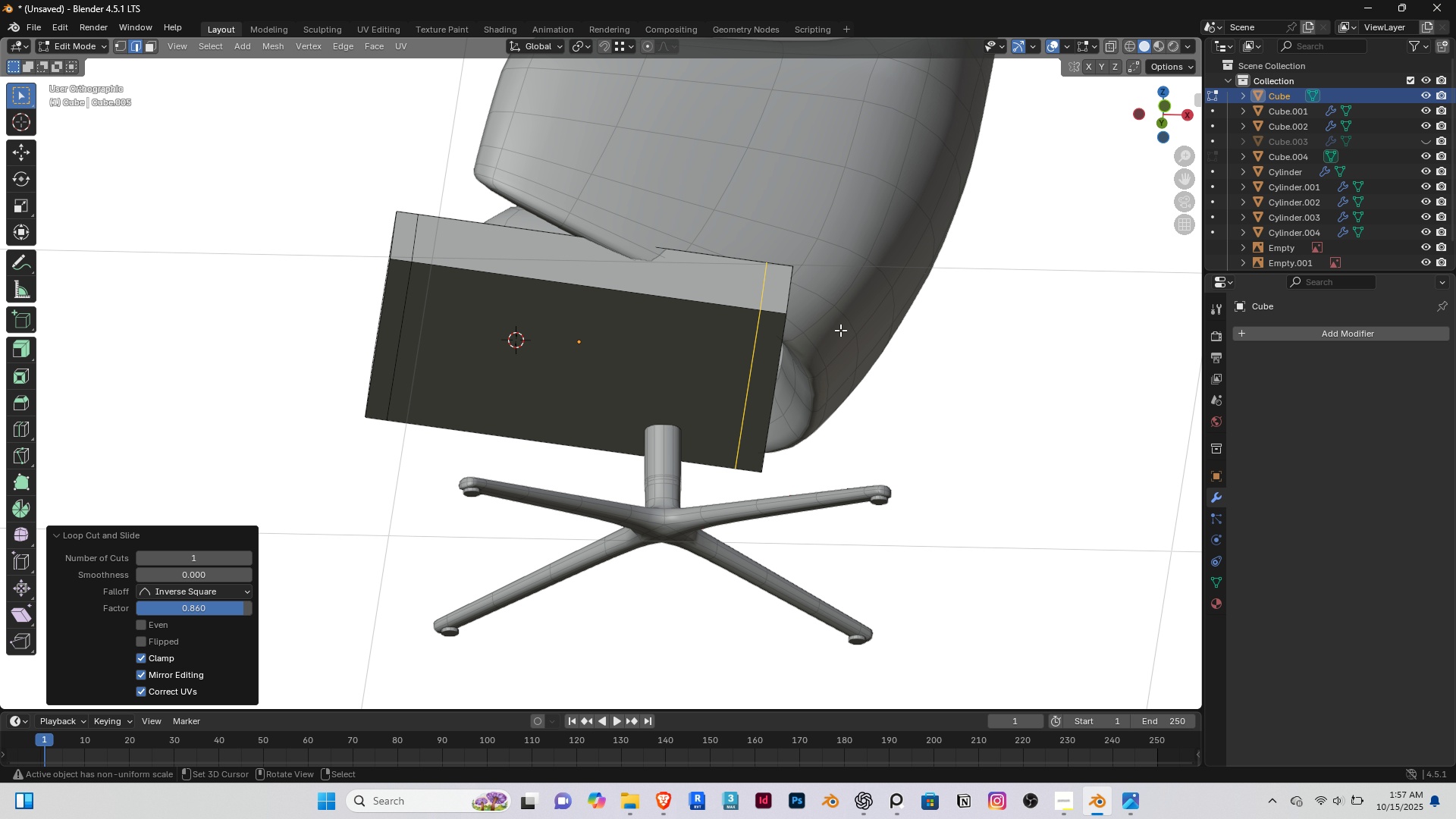 
key(End)
 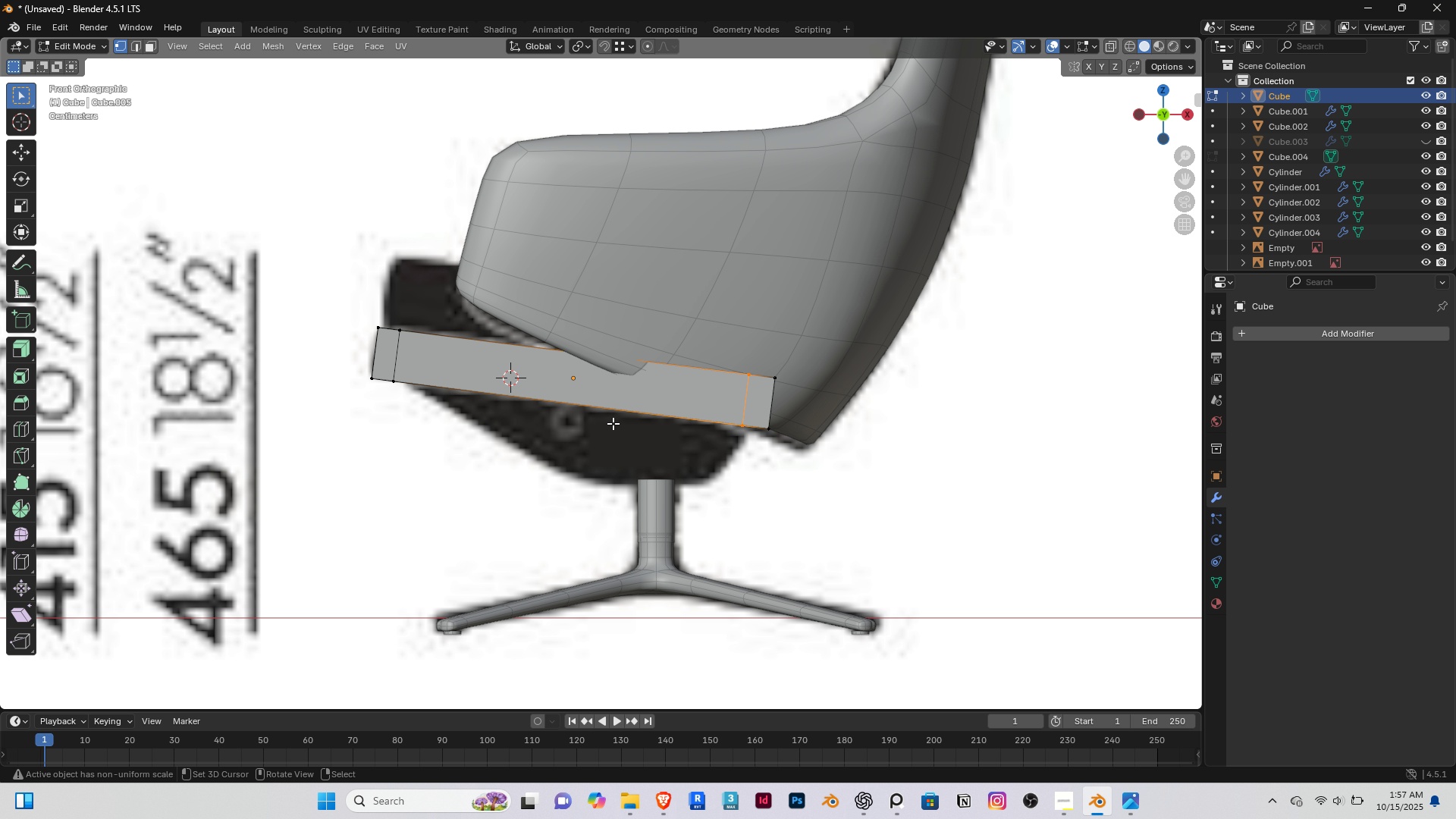 
key(1)
 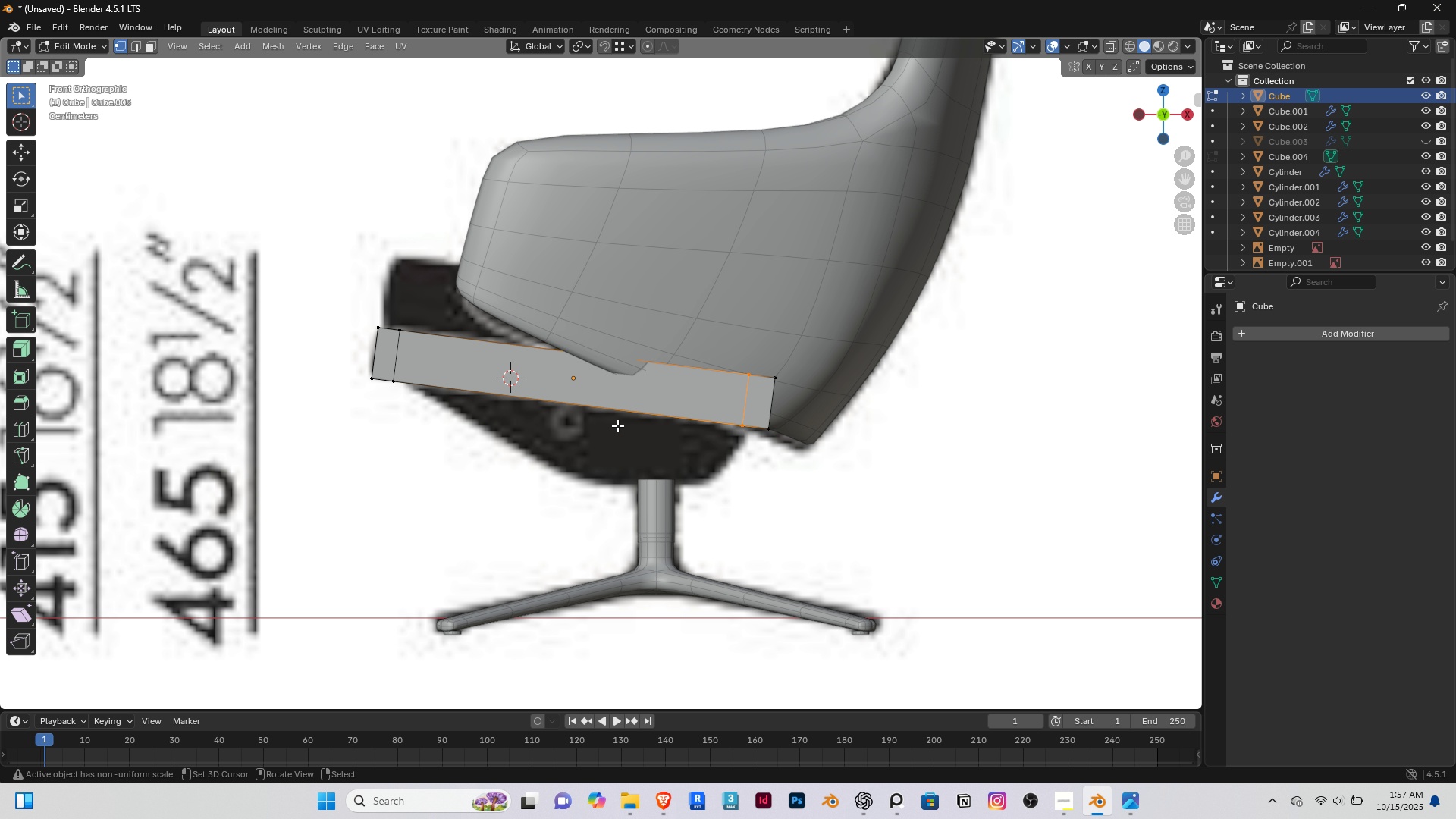 
scroll: coordinate [617, 425], scroll_direction: up, amount: 1.0
 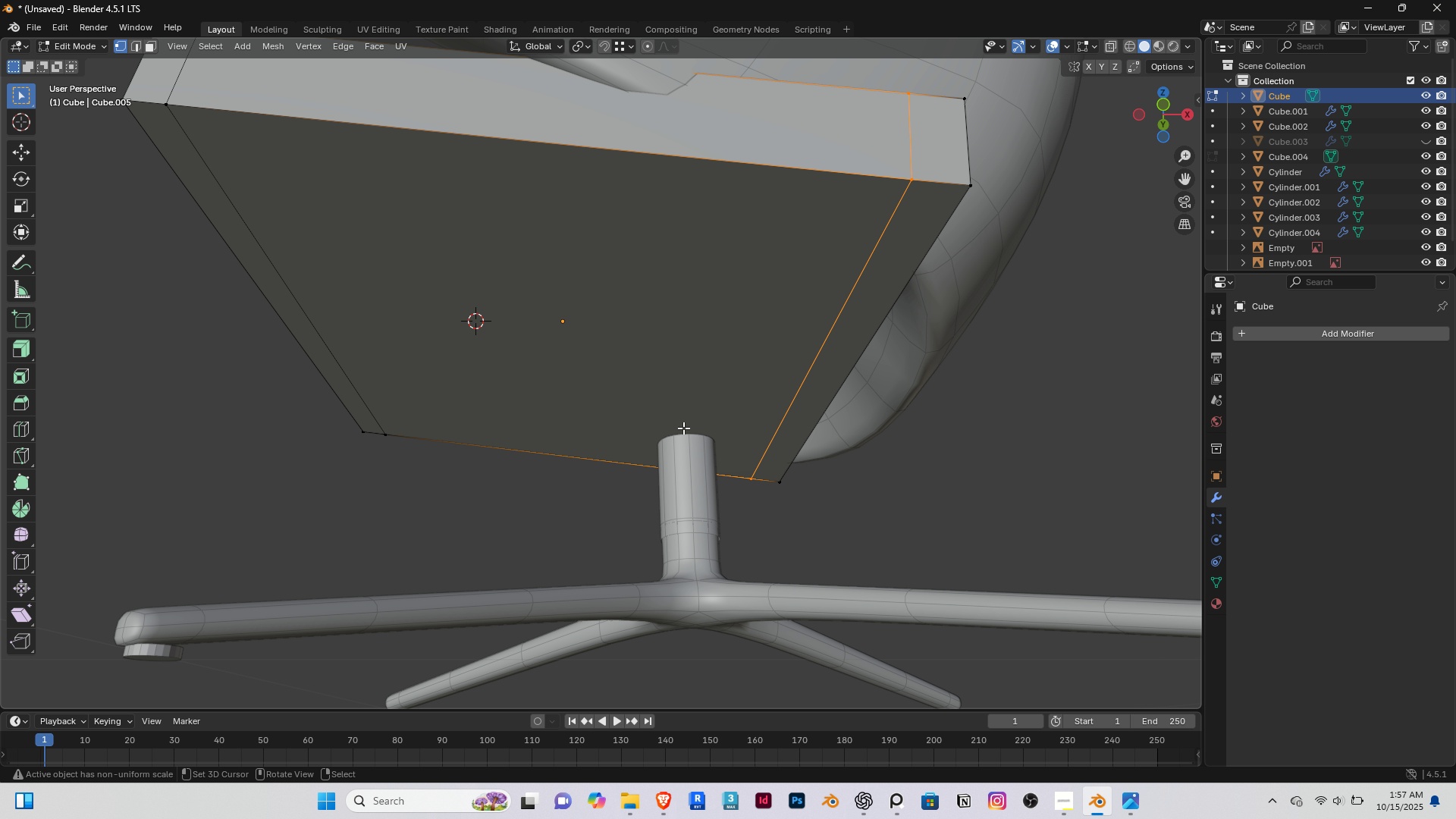 
key(Control+R)
 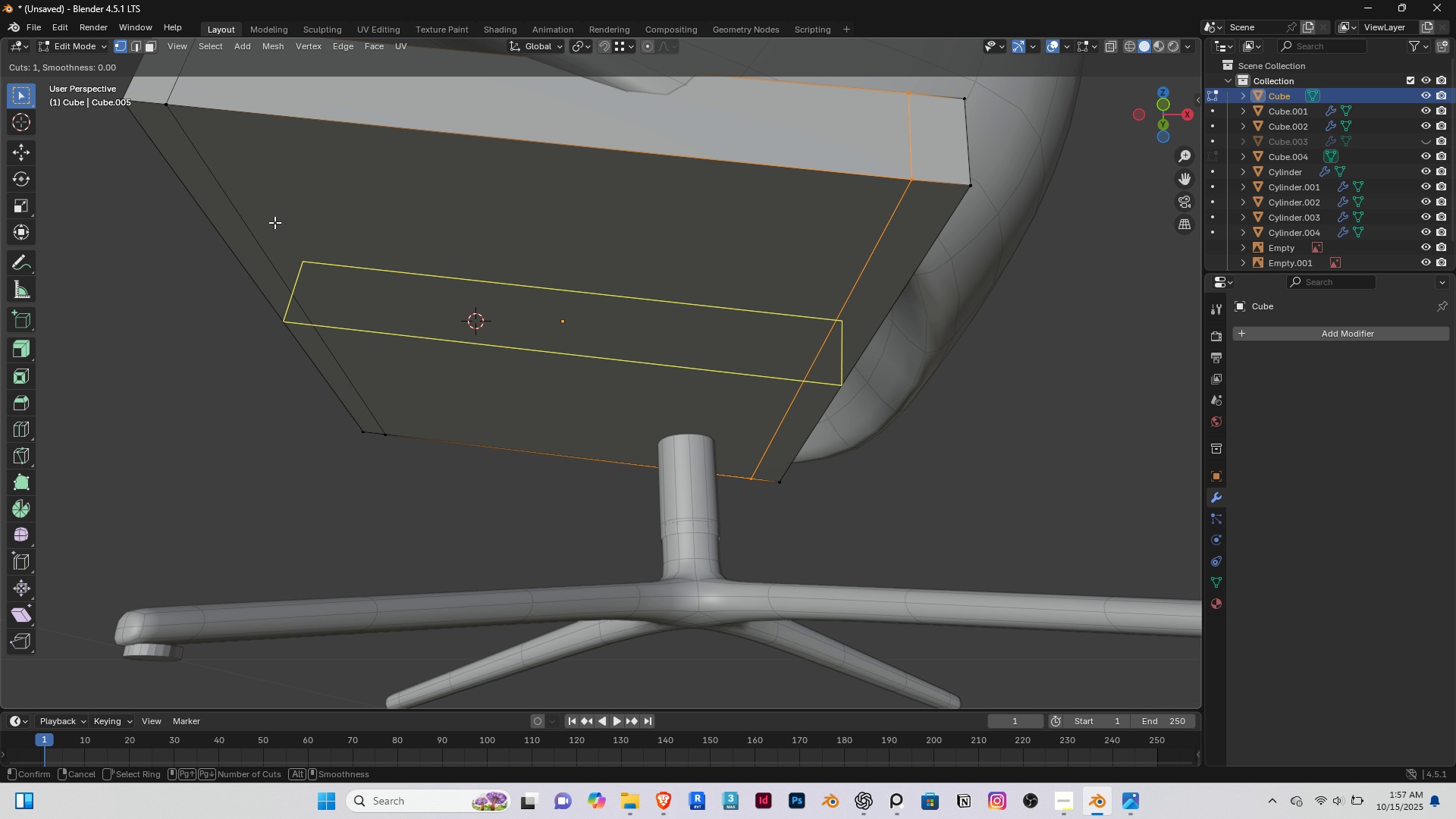 
left_click([275, 222])
 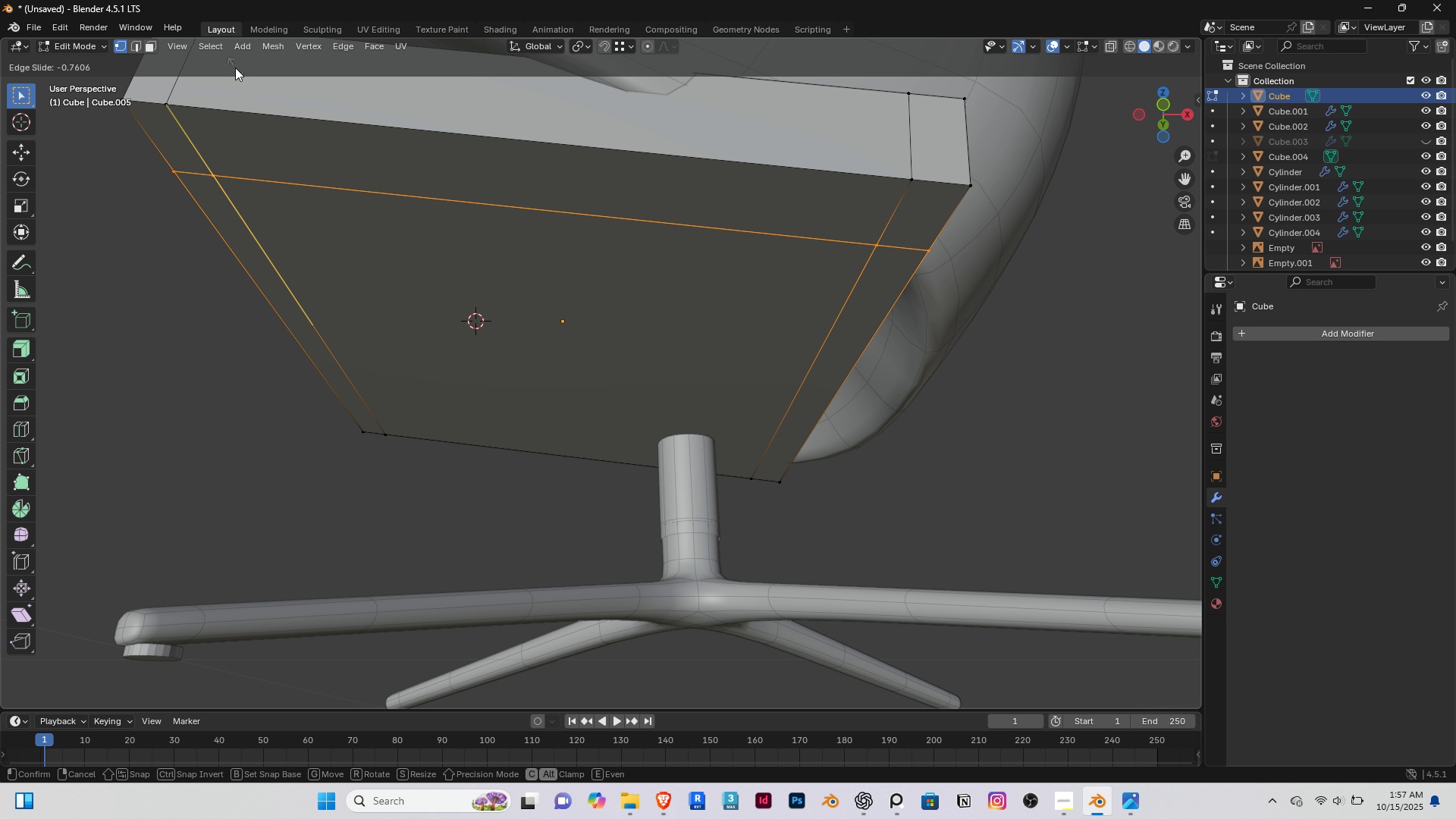 
key(Control+ControlLeft)
 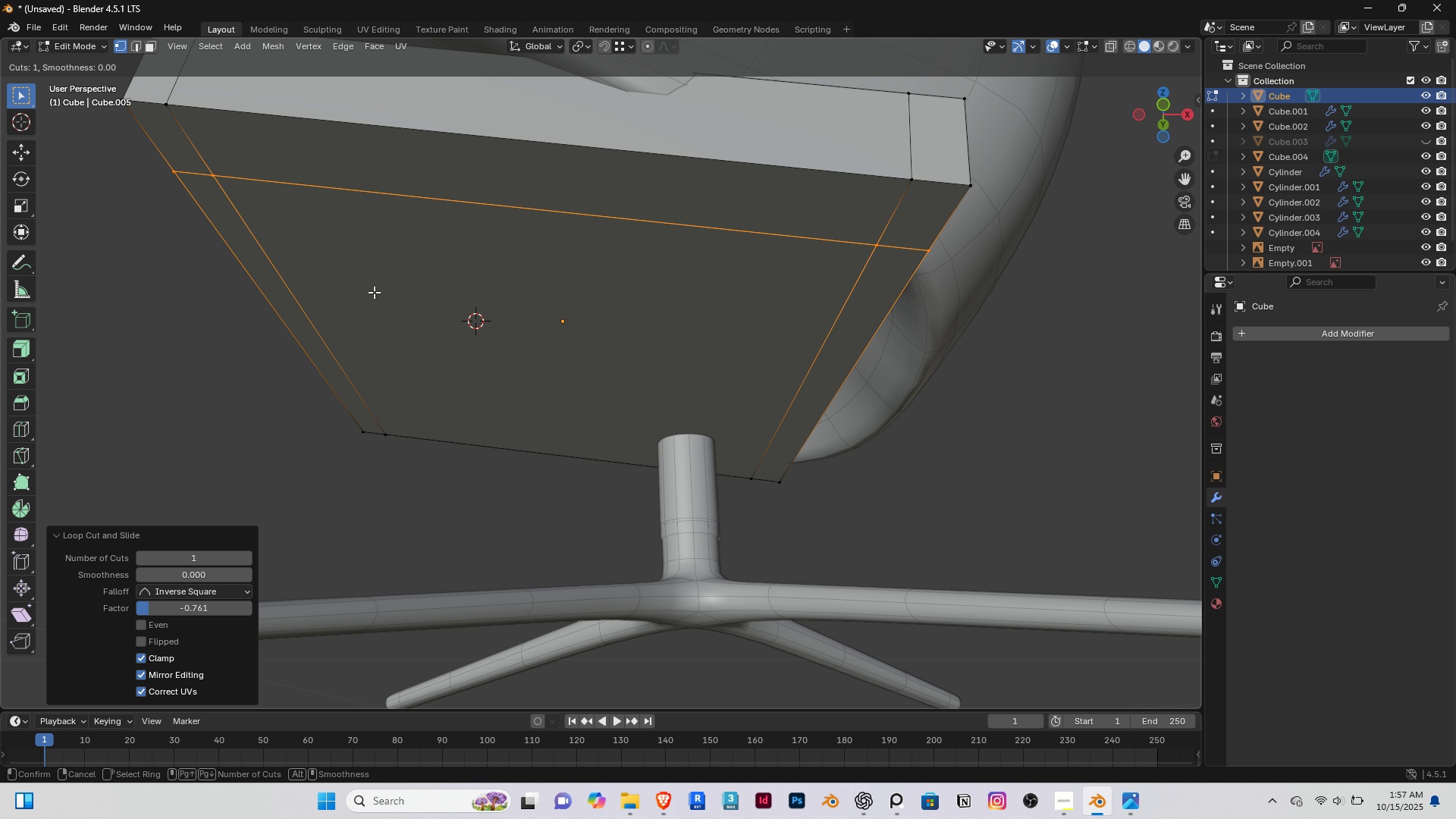 
key(Control+R)
 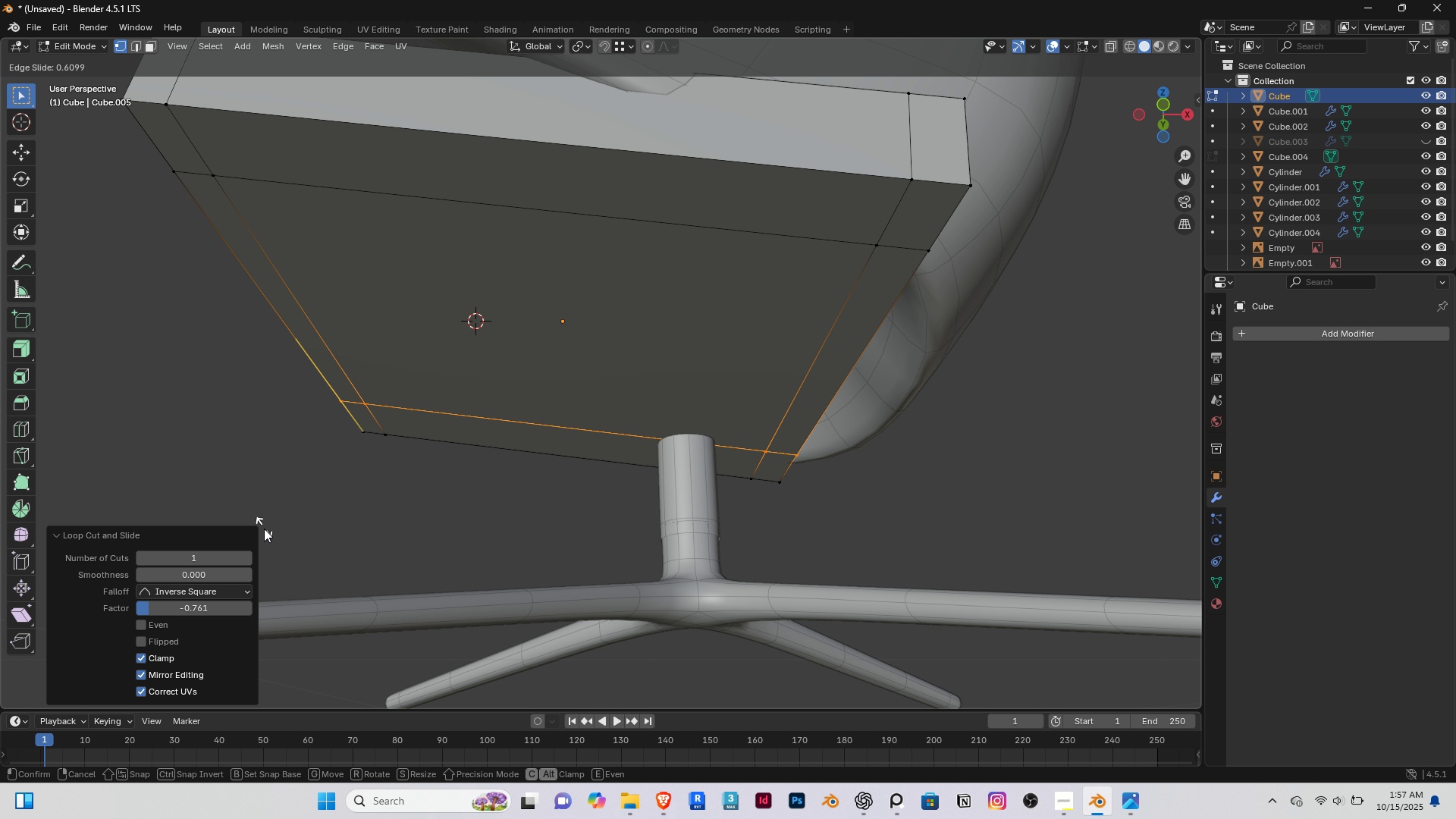 
left_click([264, 539])
 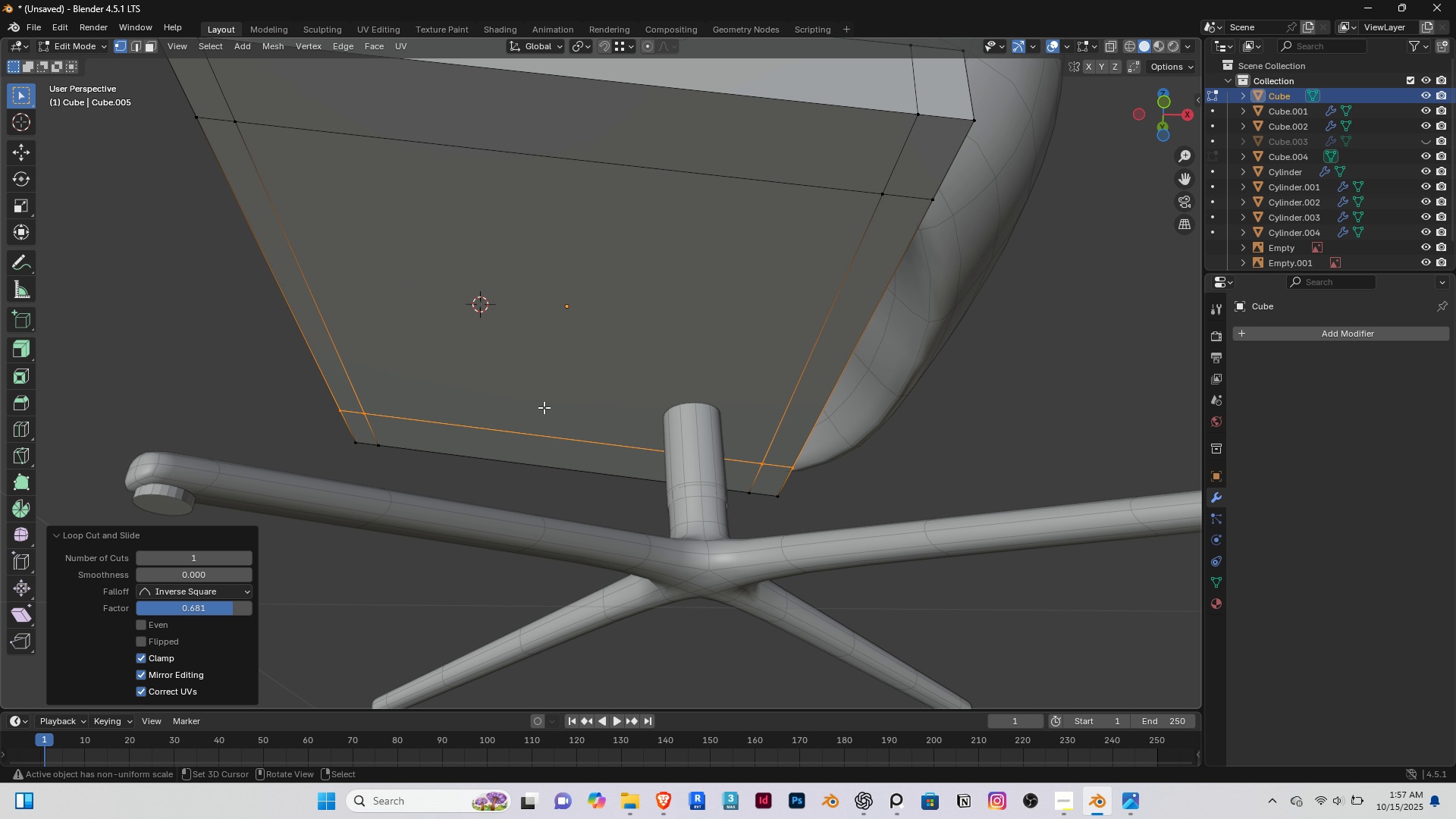 
key(2)
 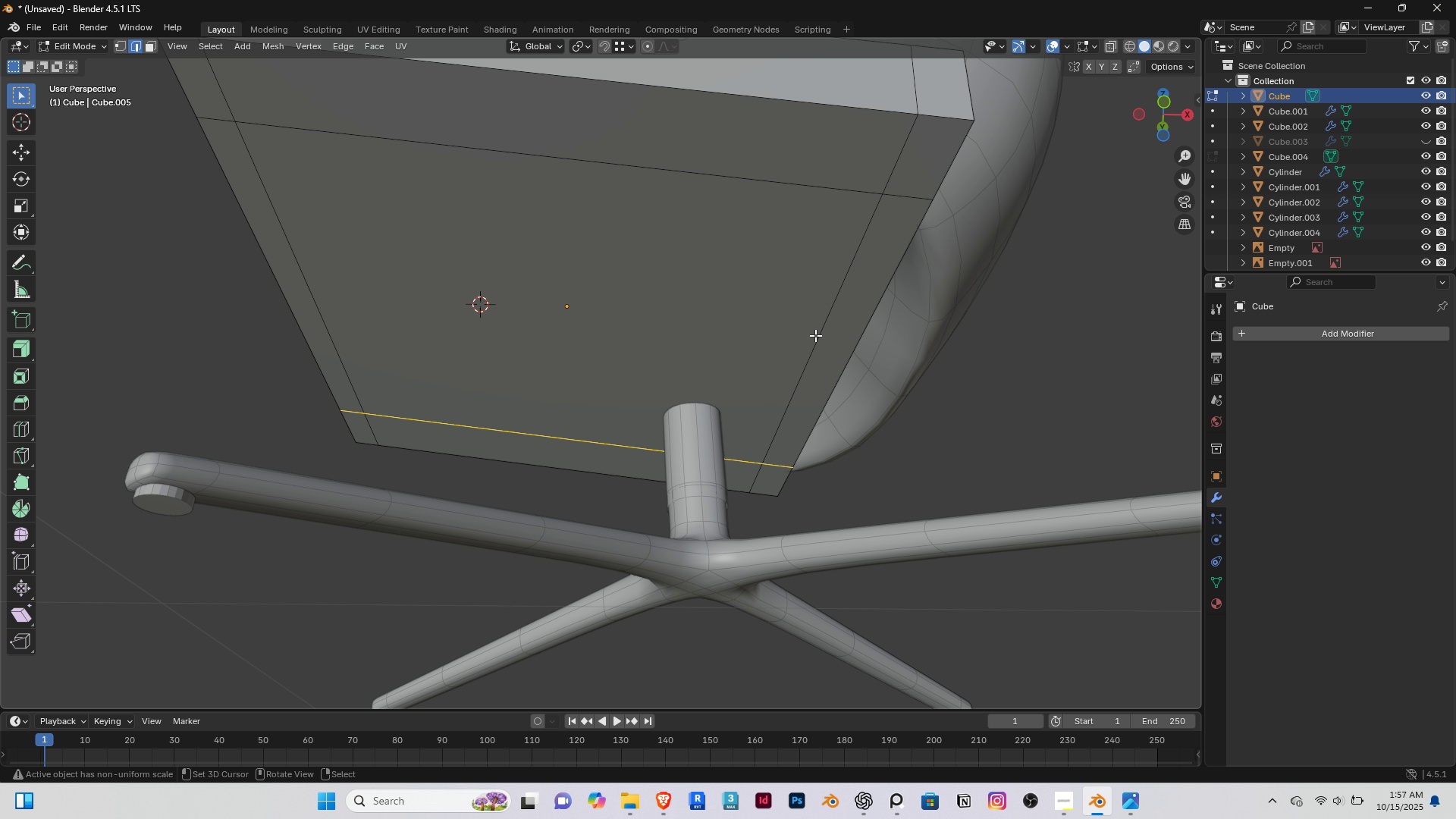 
right_click([815, 335])
 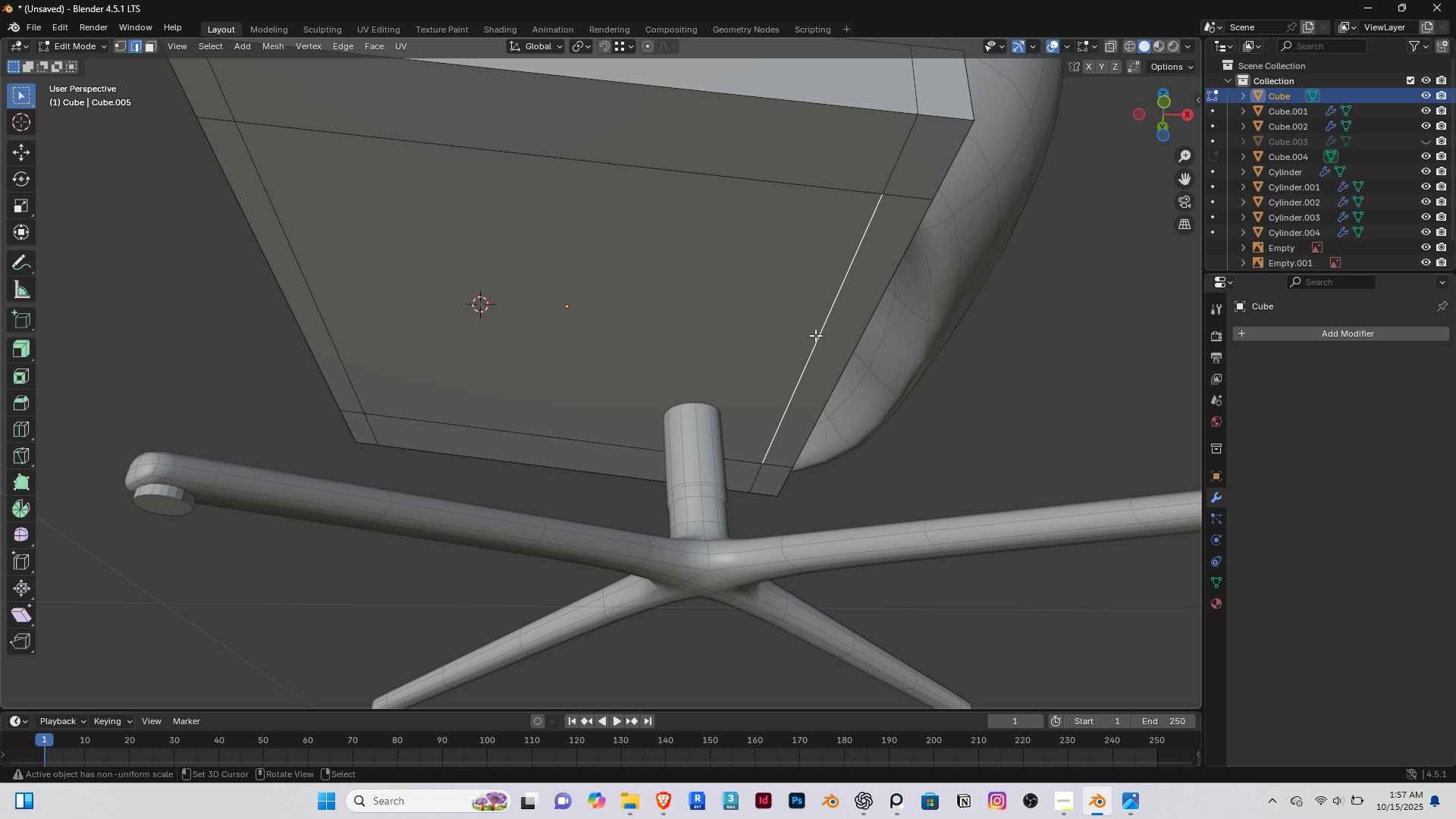 
type(gz)
 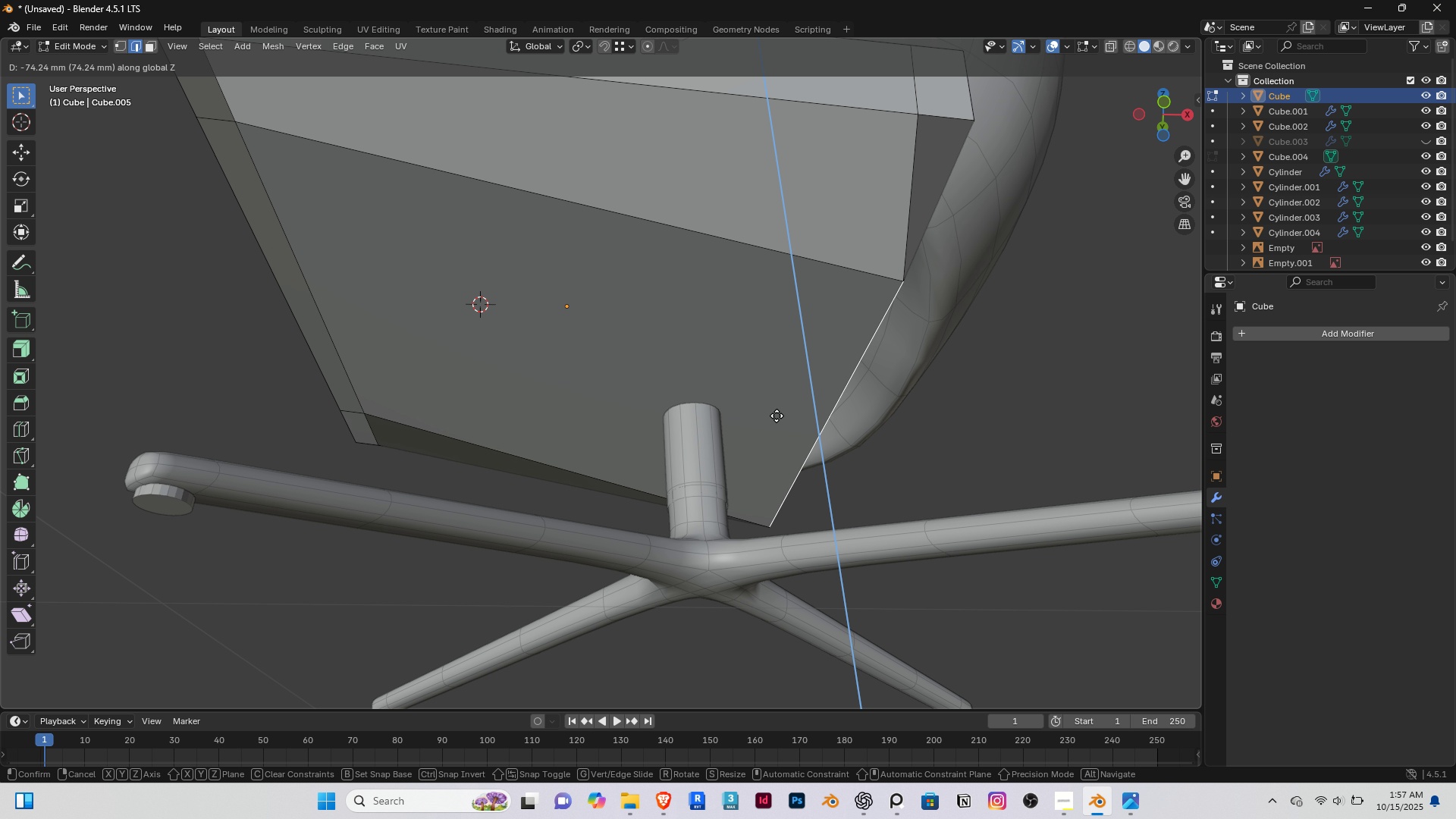 
left_click([777, 416])
 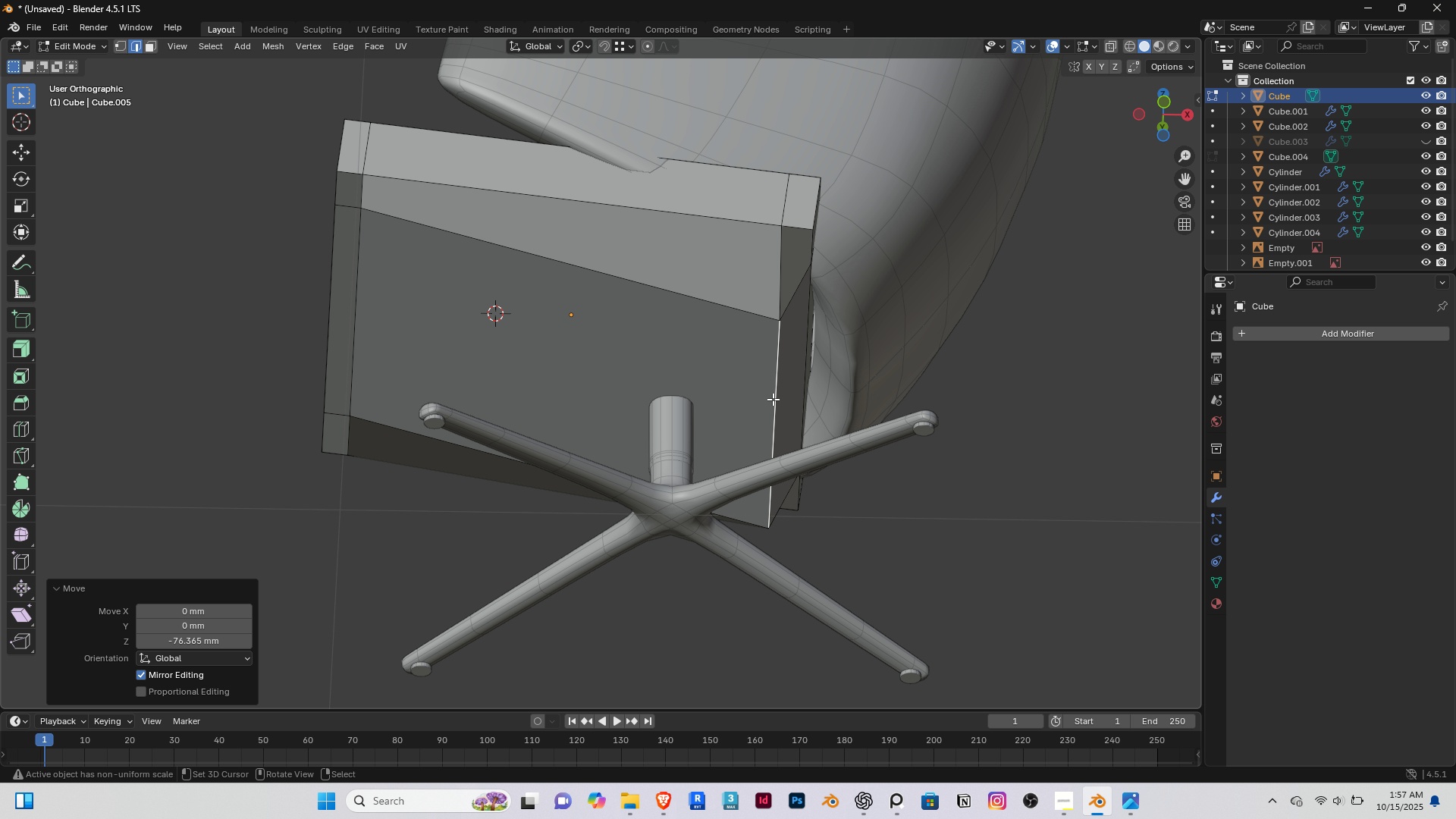 
key(End)
 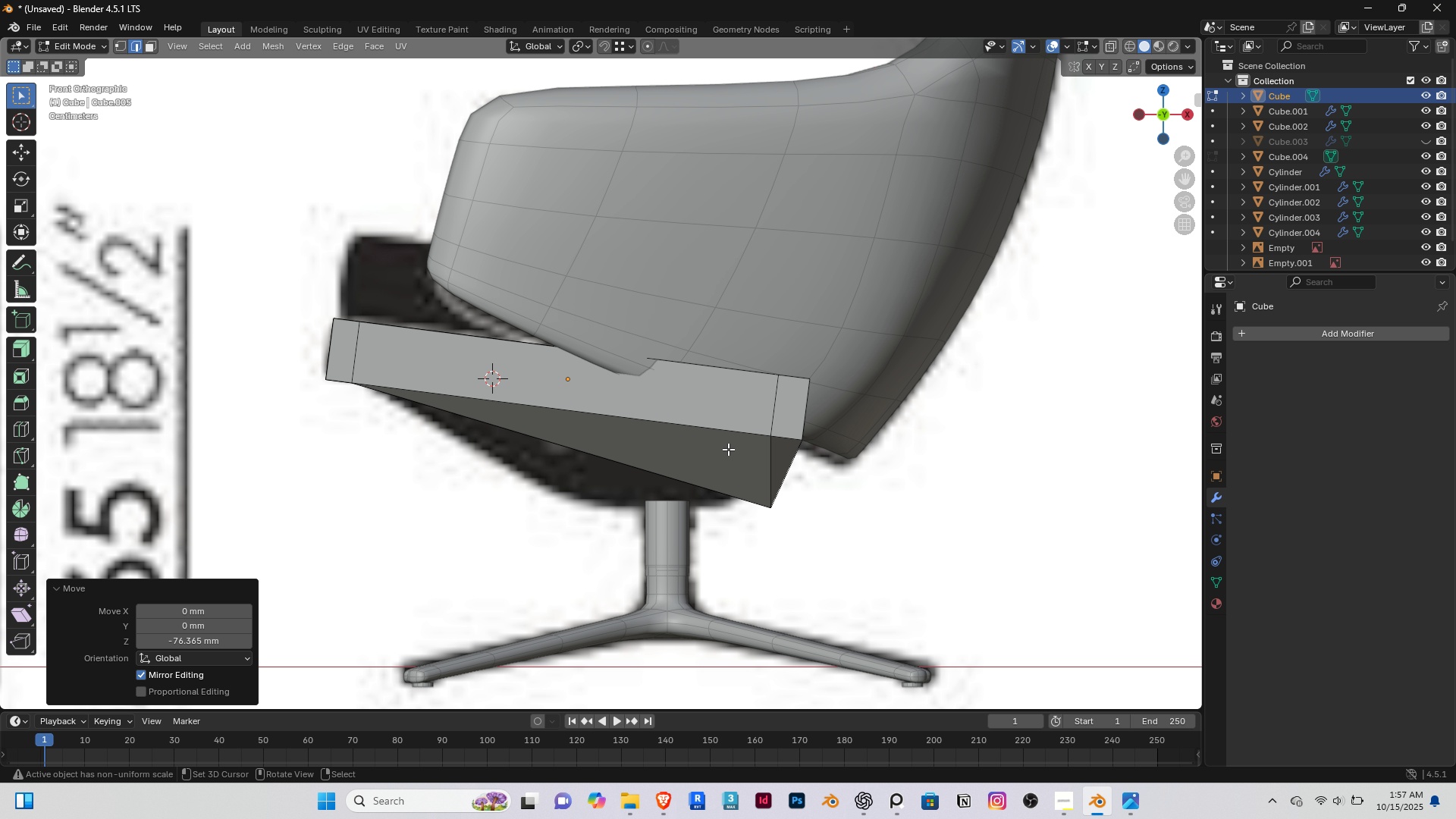 
scroll: coordinate [718, 472], scroll_direction: up, amount: 3.0
 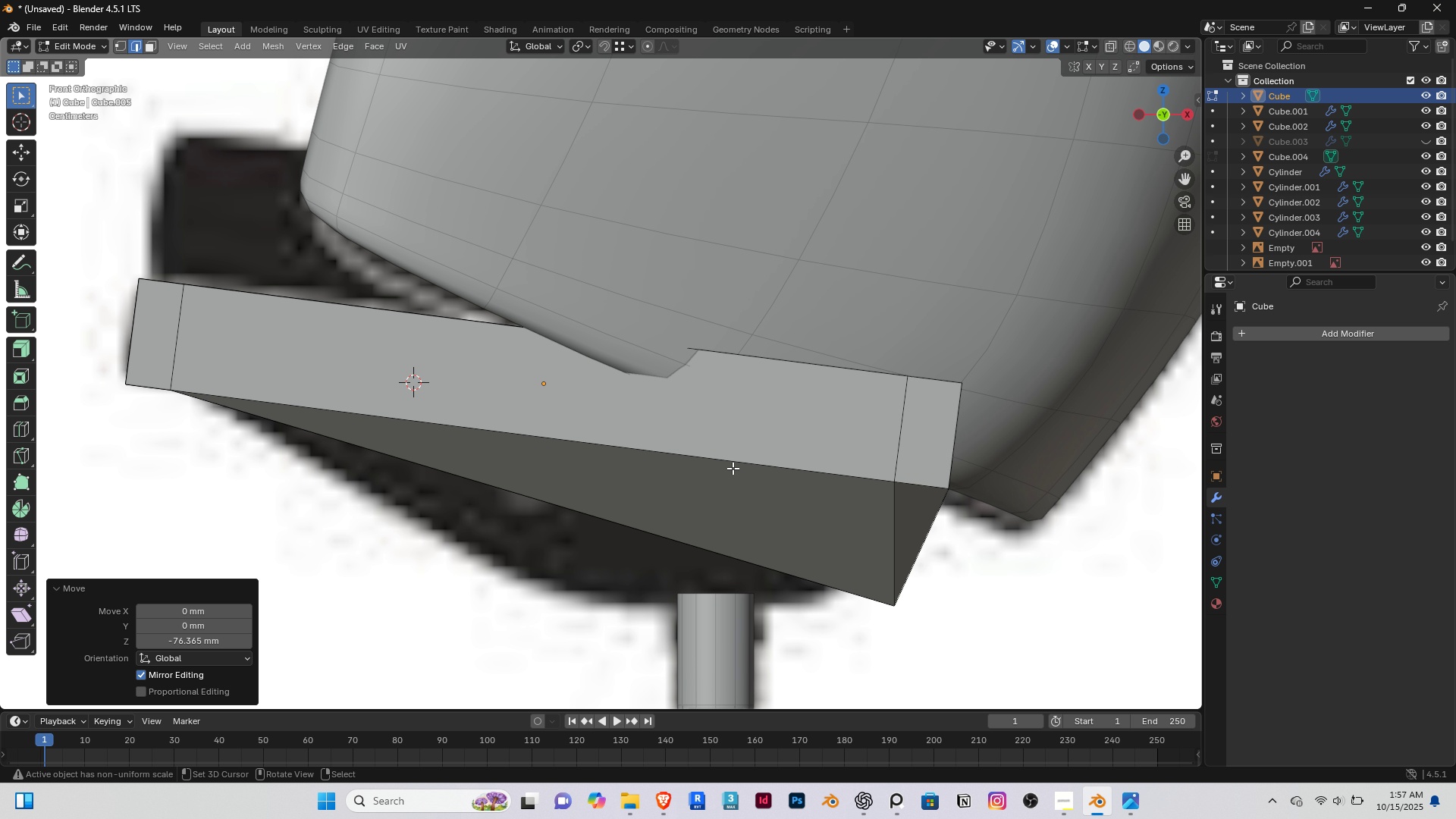 
key(G)
 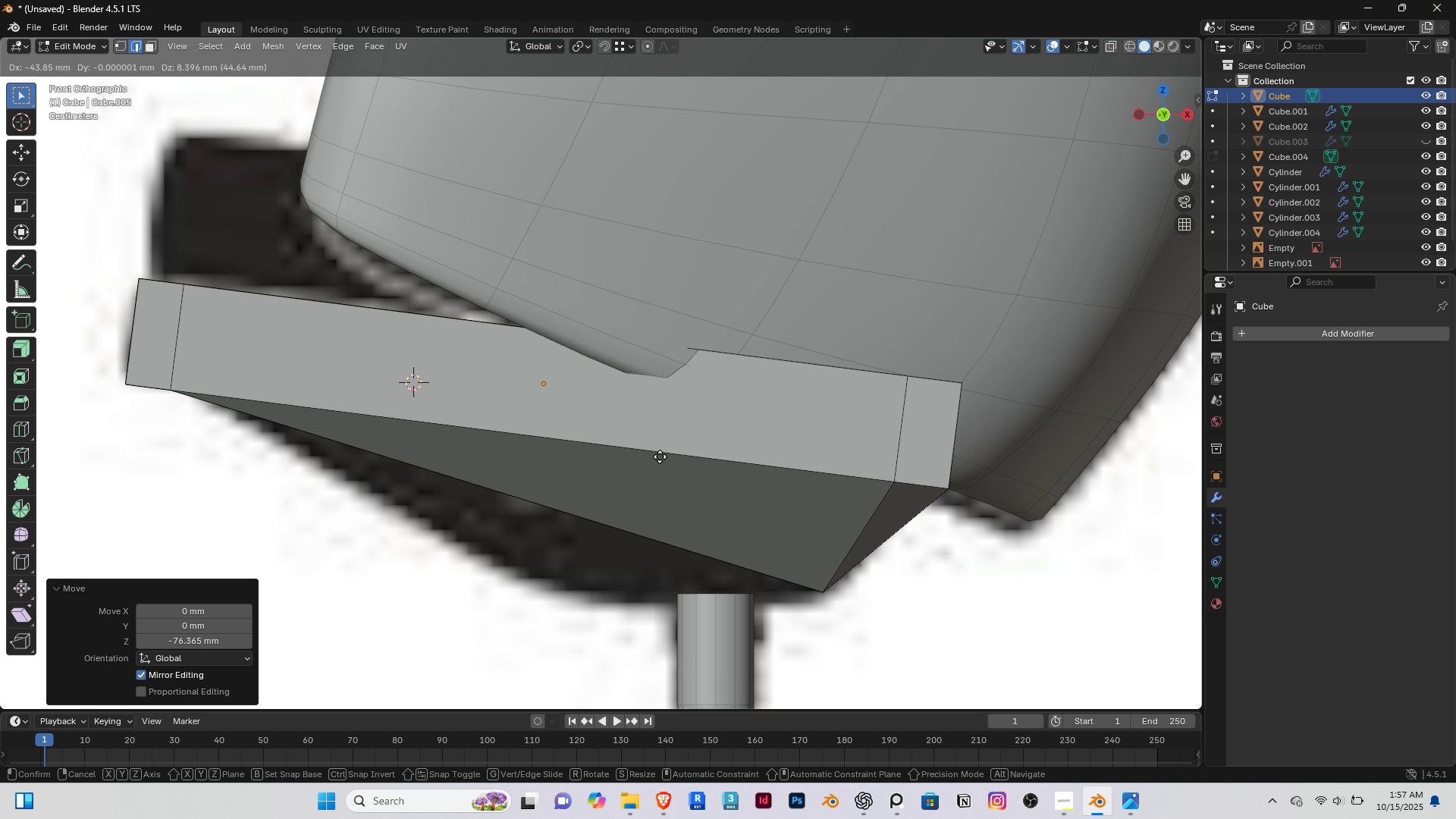 
left_click([660, 457])
 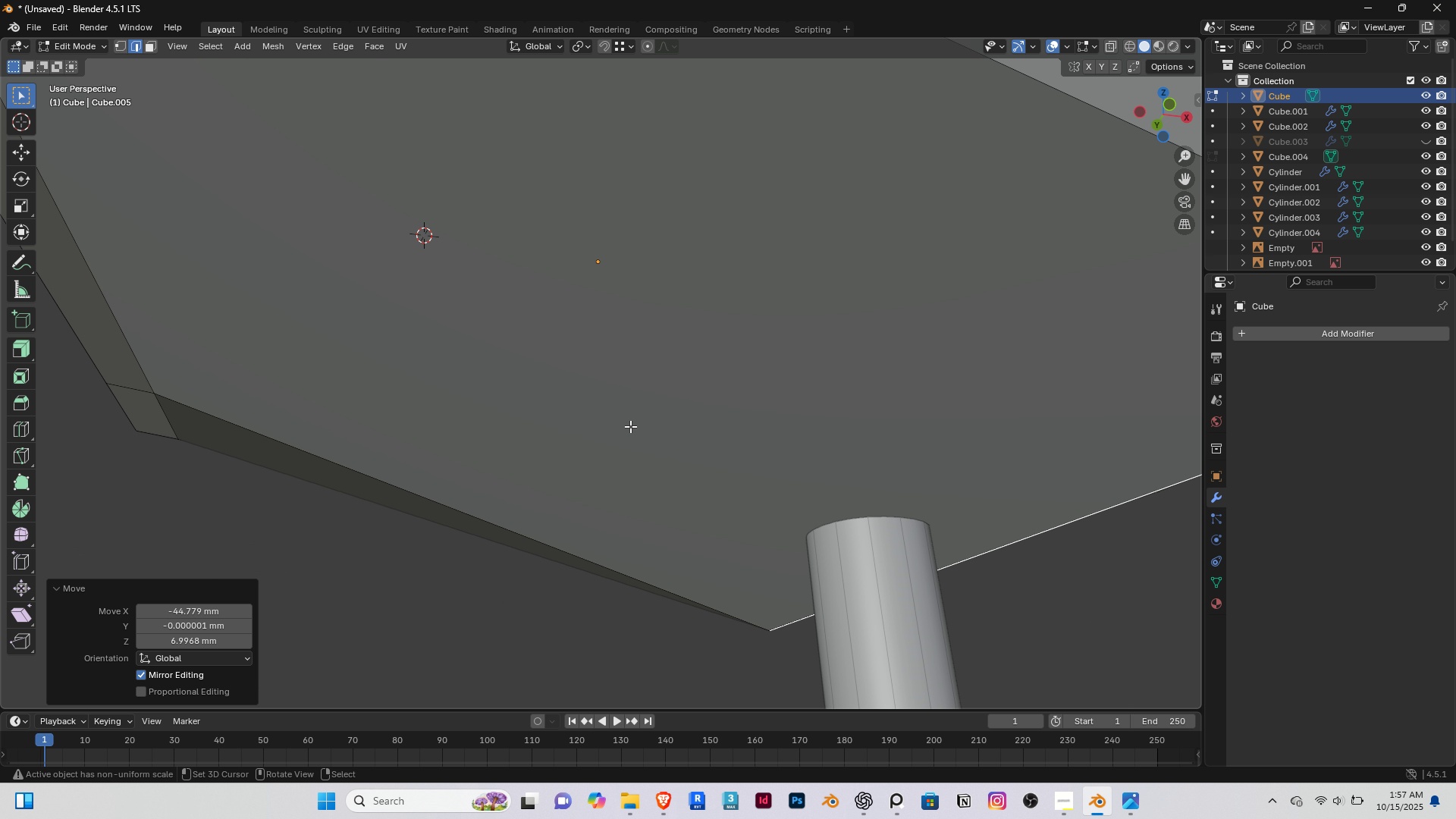 
scroll: coordinate [625, 430], scroll_direction: down, amount: 3.0
 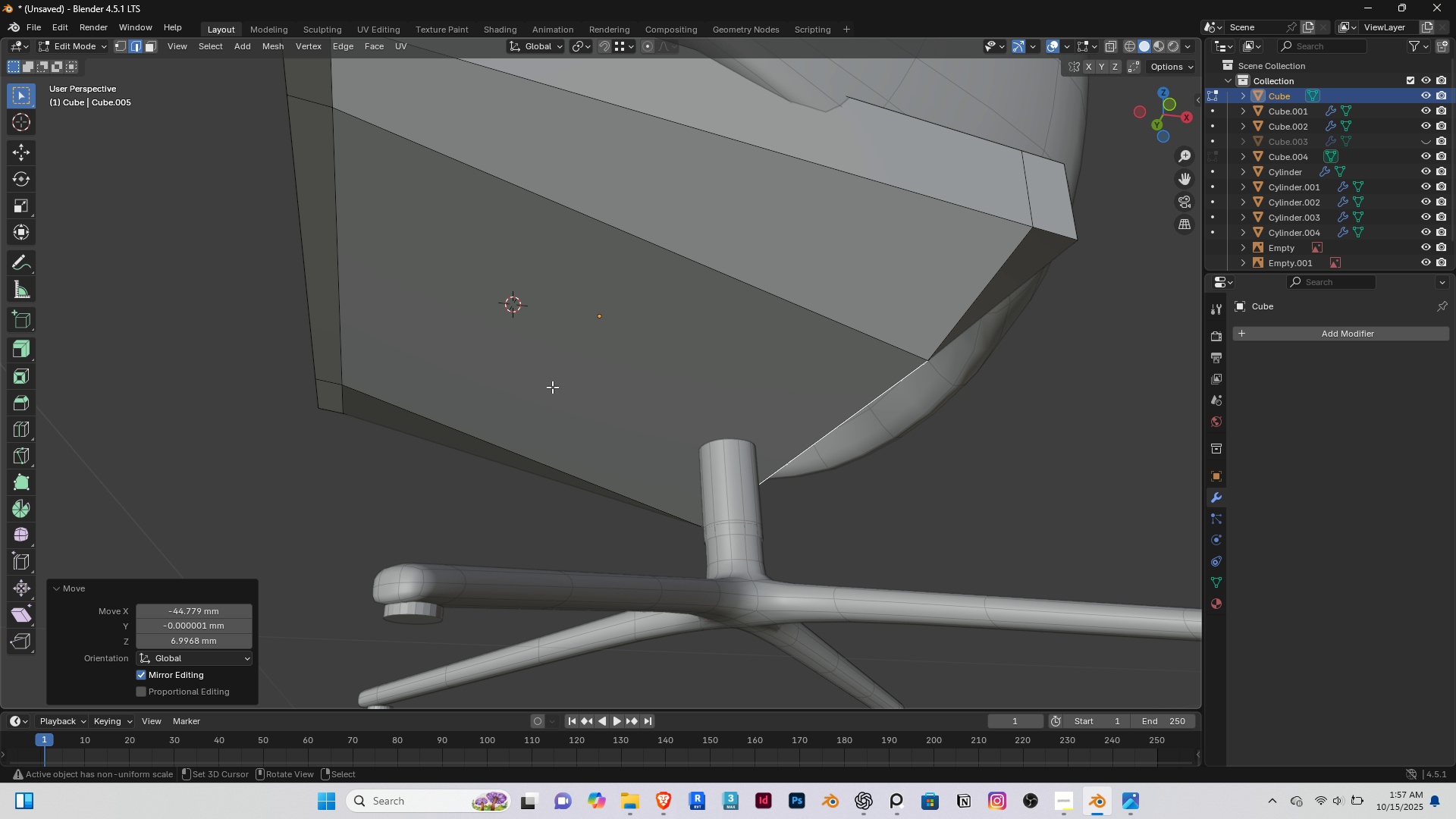 
key(End)
 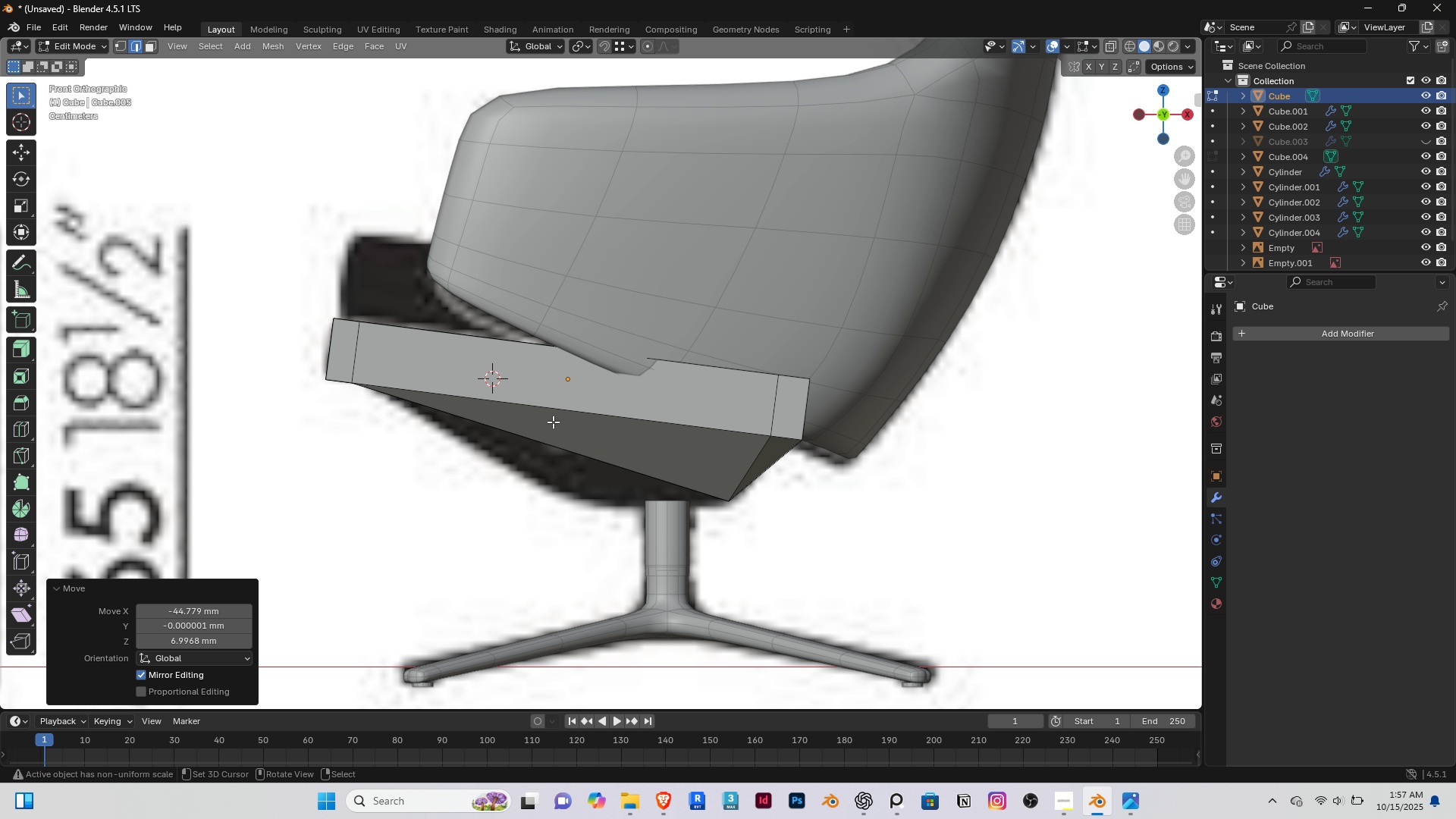 
key(Control+R)
 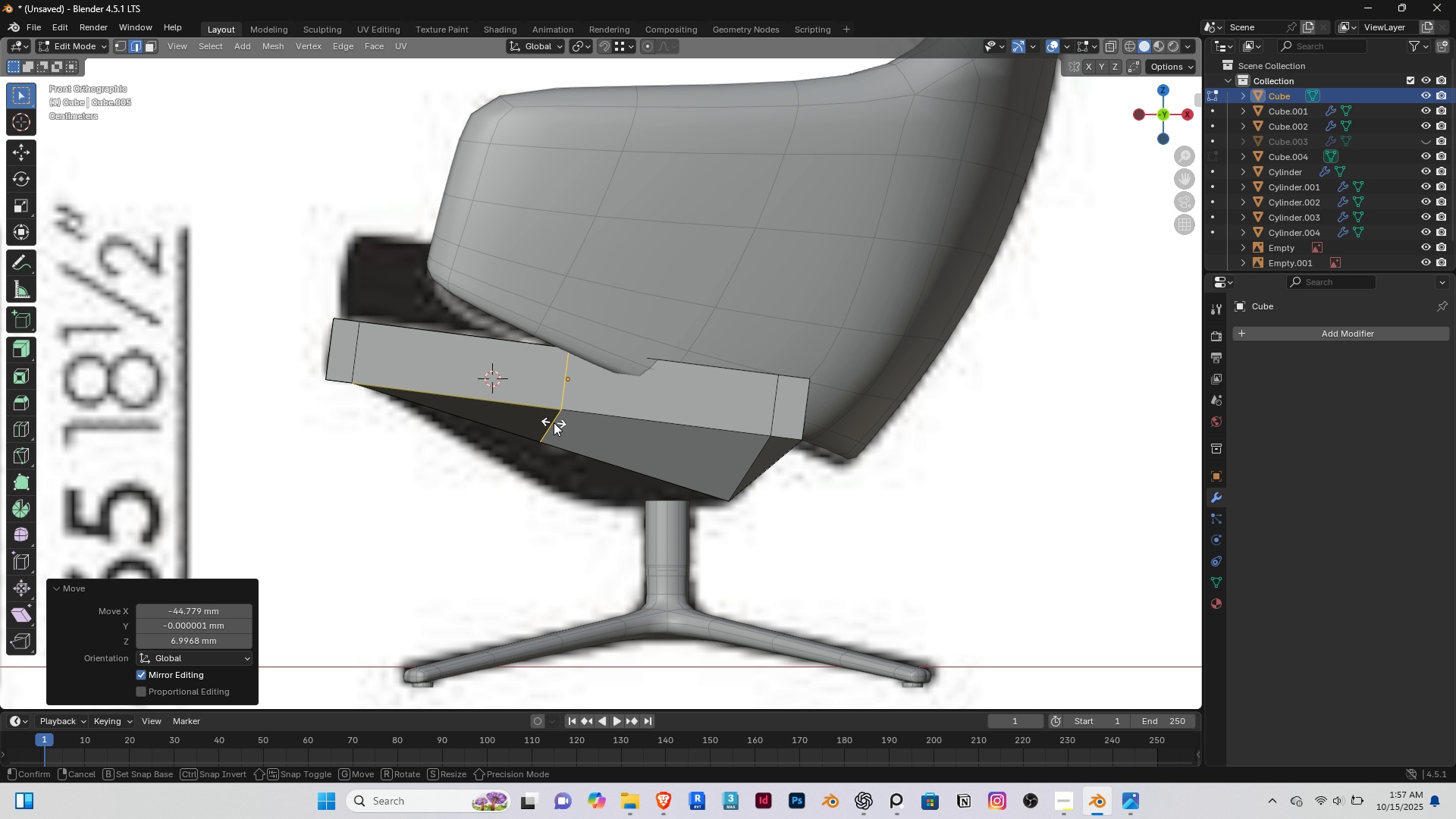 
left_click([554, 422])
 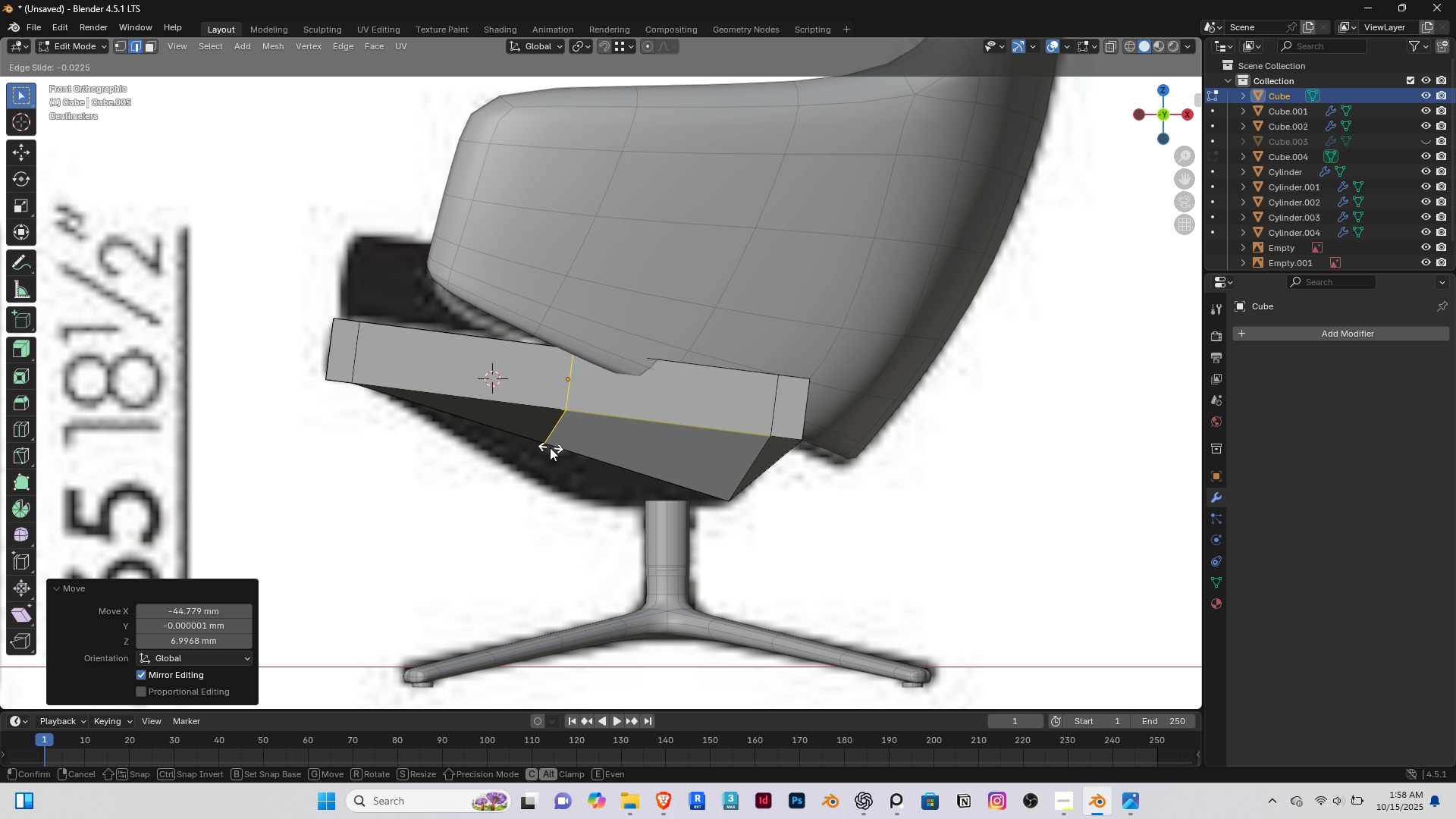 
right_click([550, 447])
 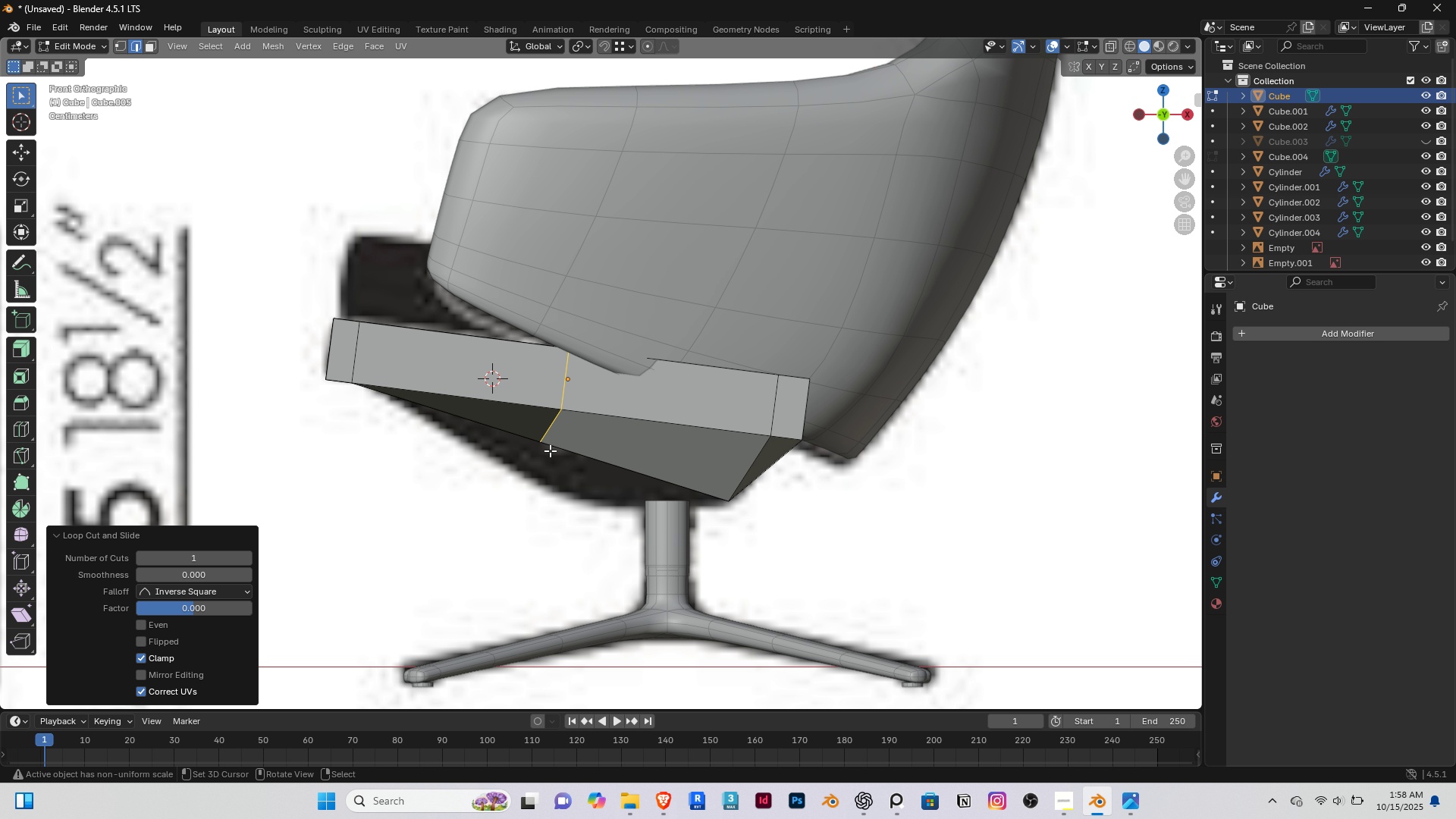 
scroll: coordinate [550, 450], scroll_direction: up, amount: 2.0
 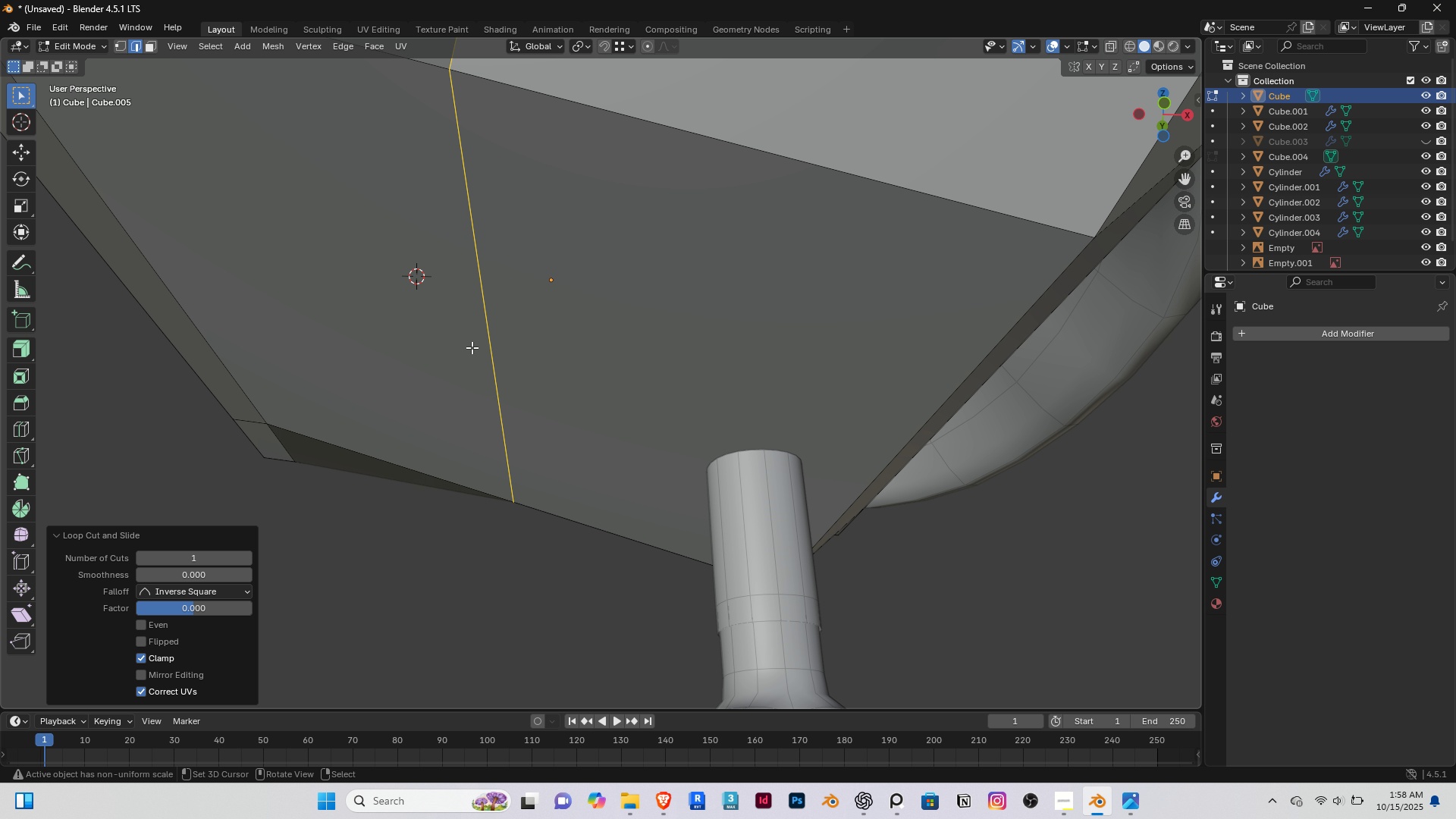 
right_click([473, 347])
 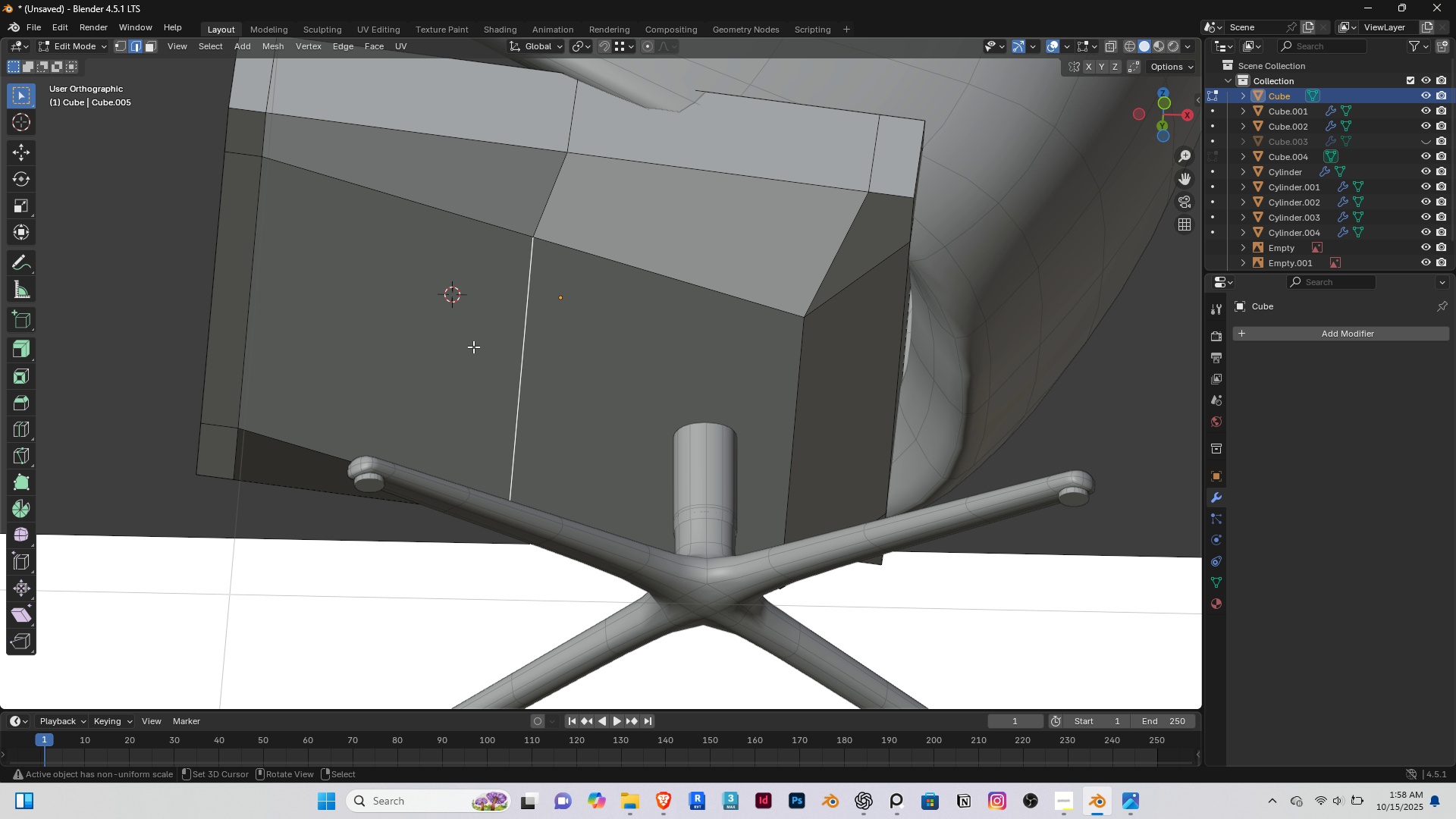 
key(End)
 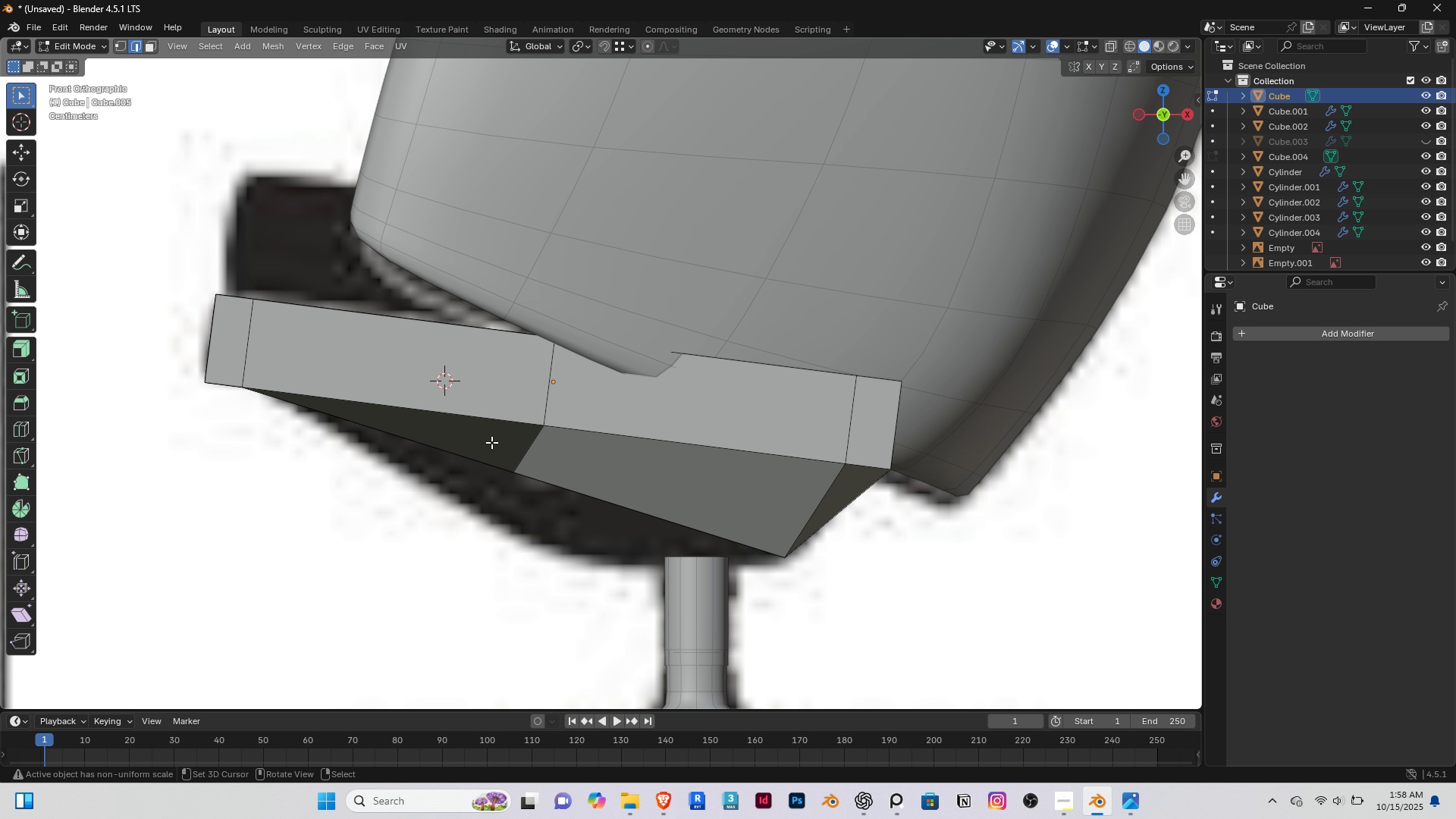 
scroll: coordinate [491, 442], scroll_direction: up, amount: 1.0
 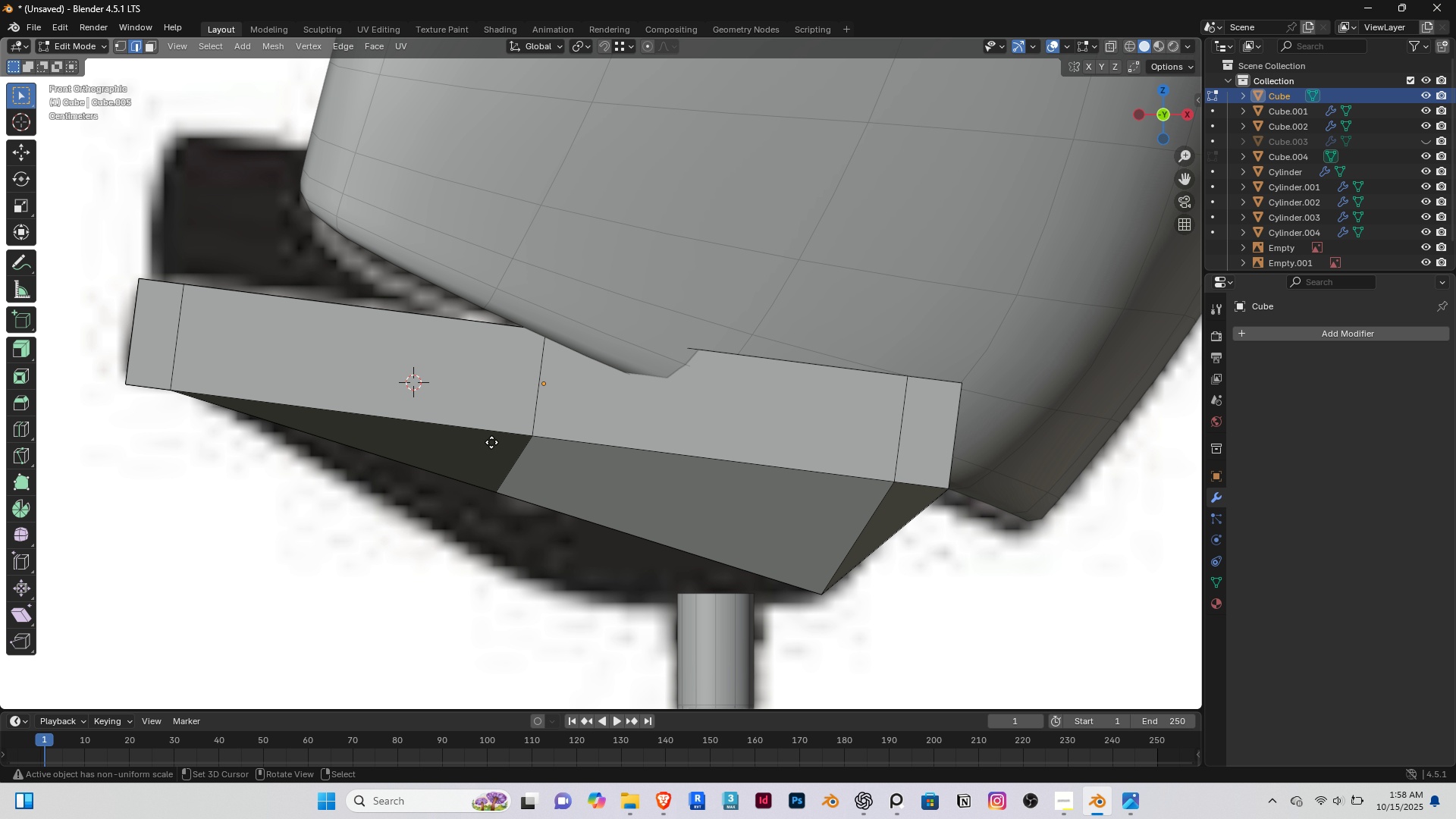 
key(G)
 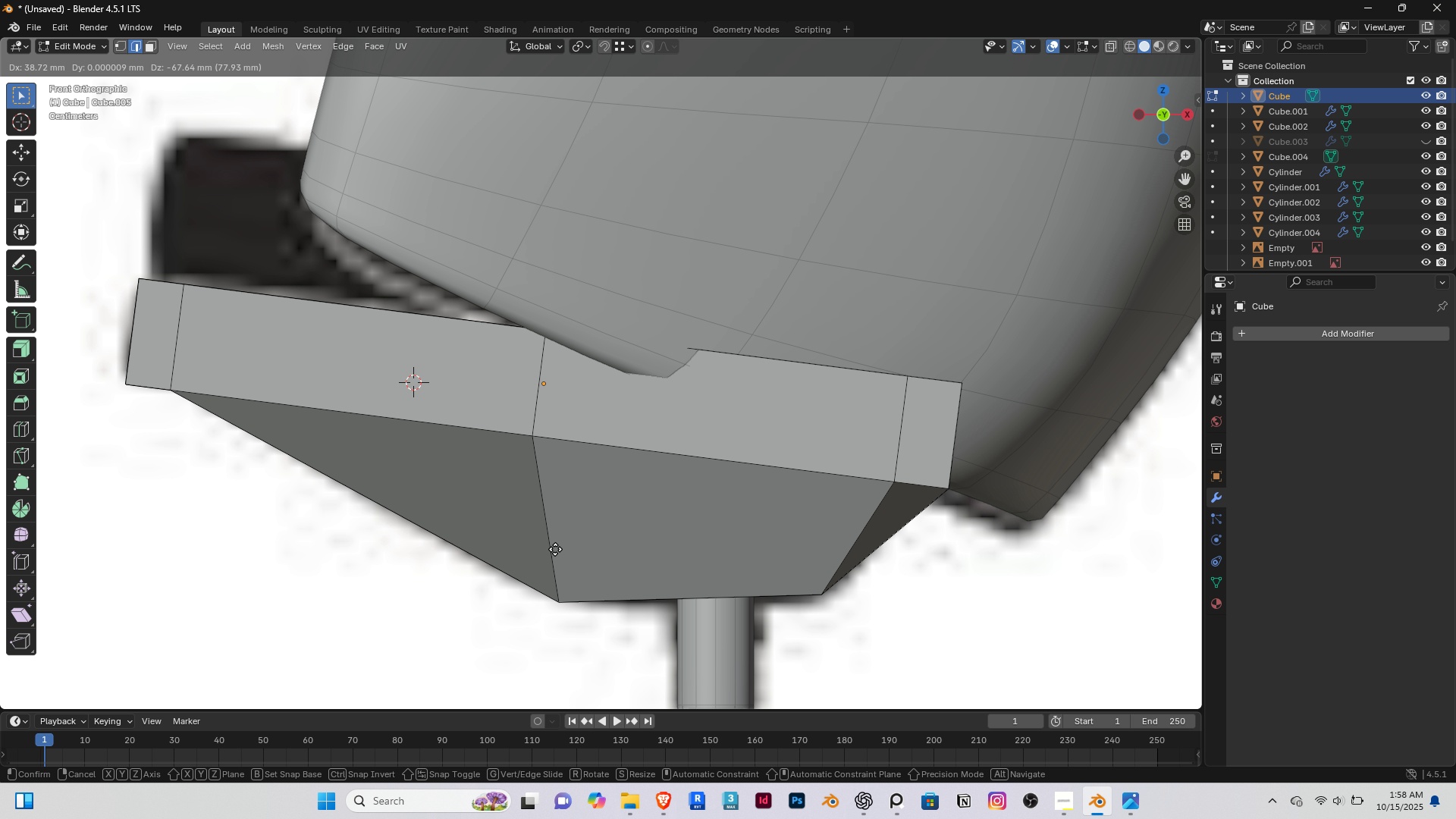 
left_click([563, 548])
 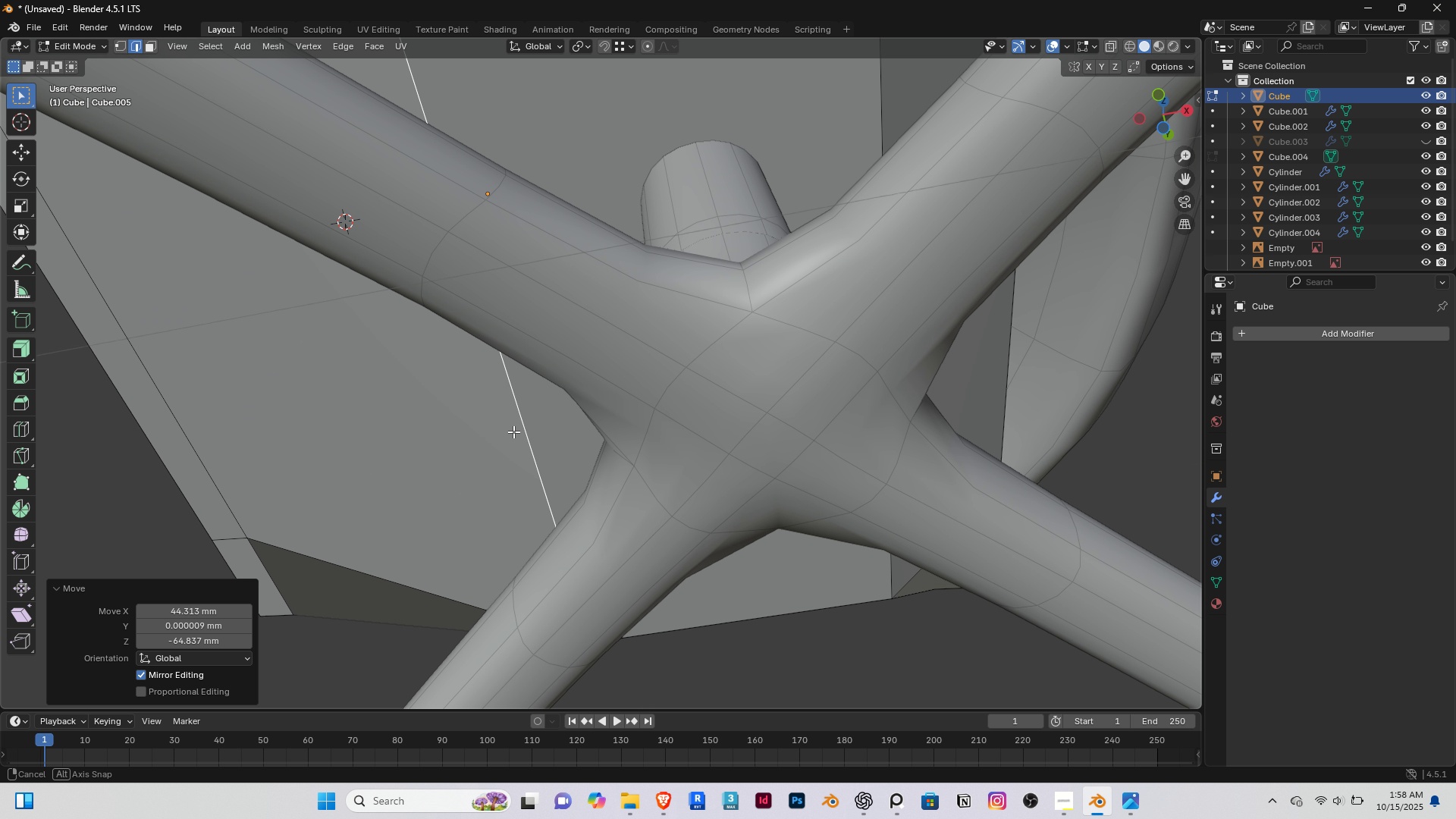 
scroll: coordinate [525, 465], scroll_direction: down, amount: 3.0
 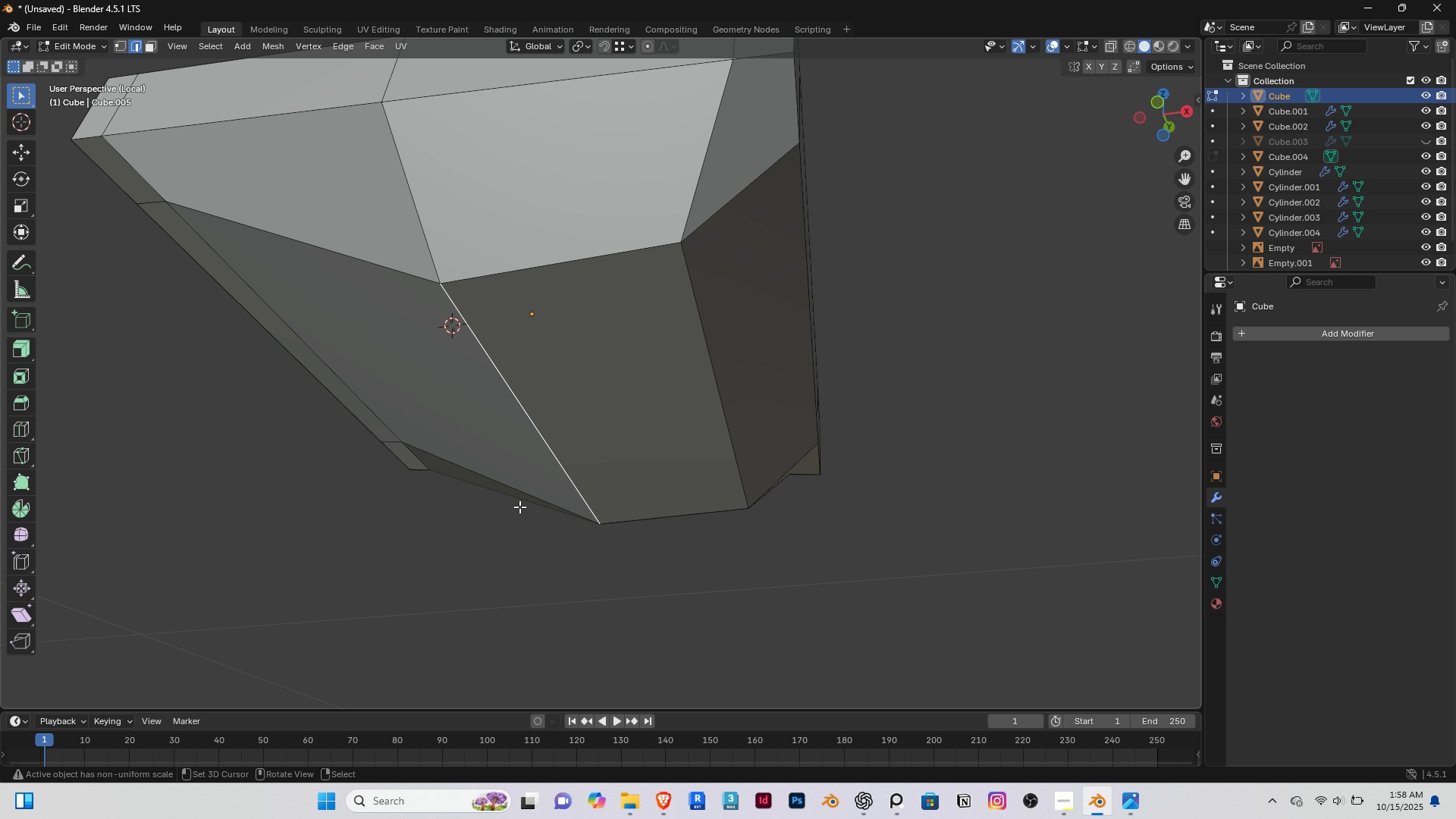 
key(Slash)
 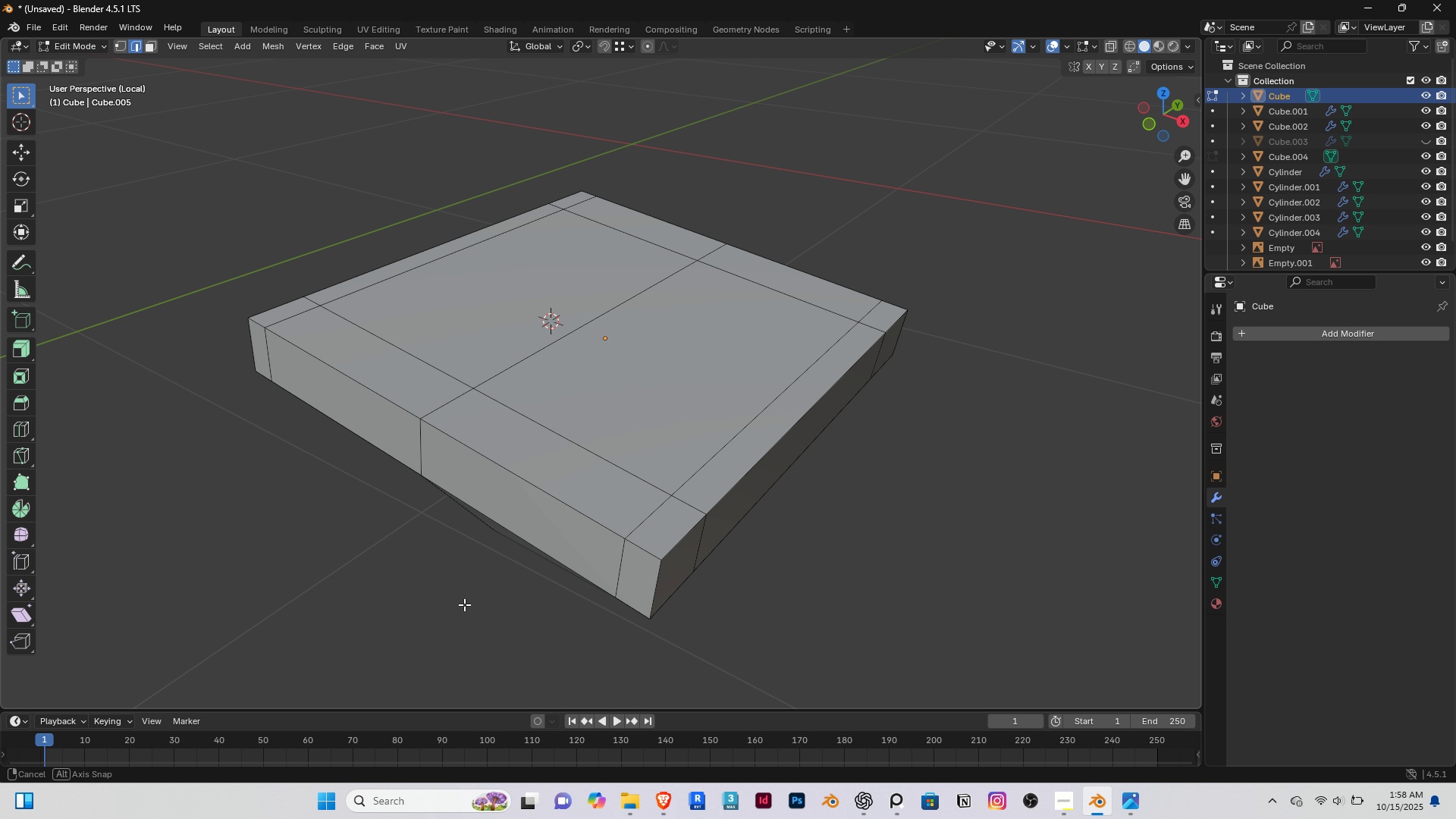 
wait(7.62)
 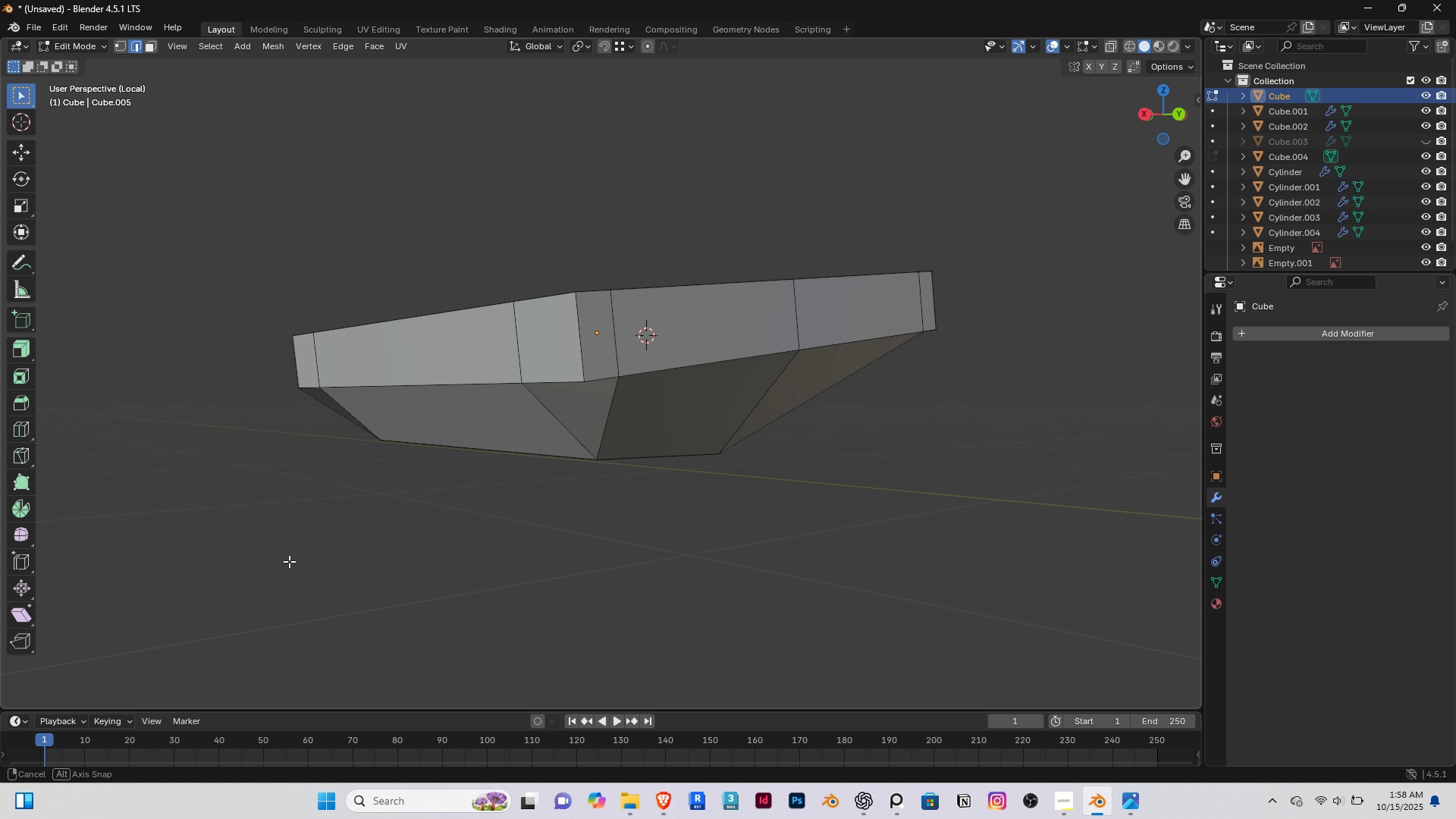 
key(End)
 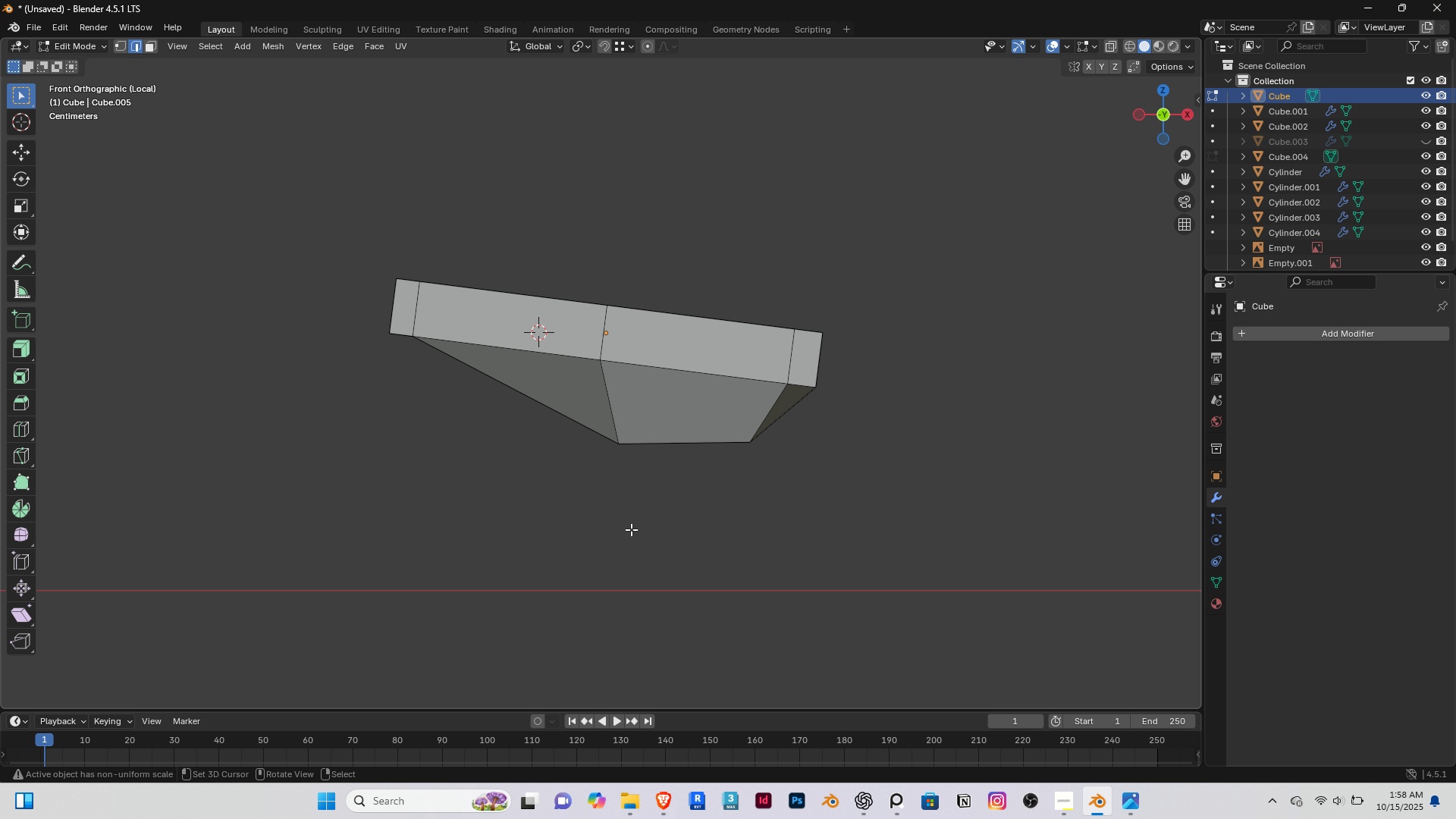 
key(Slash)
 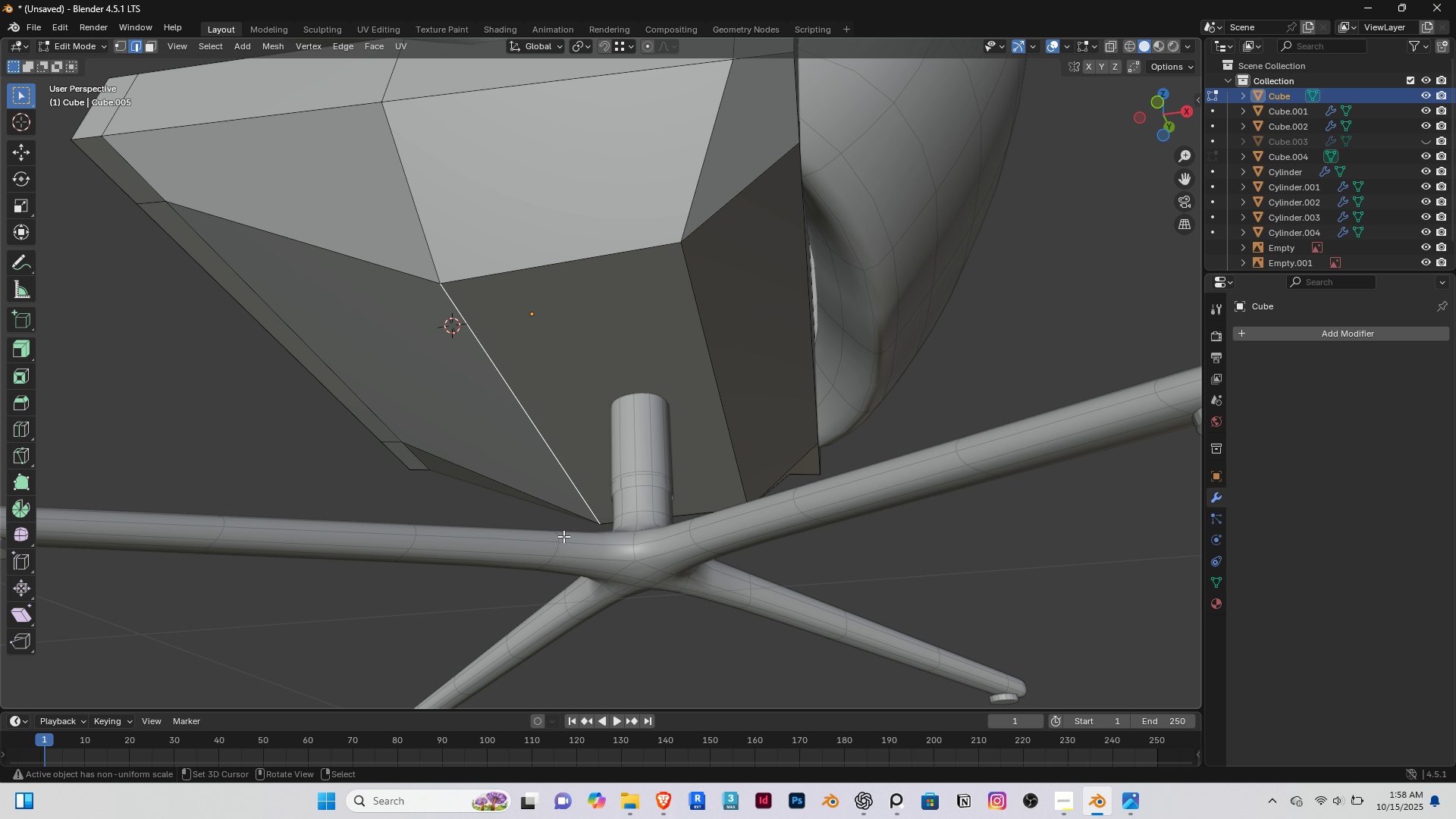 
key(Slash)
 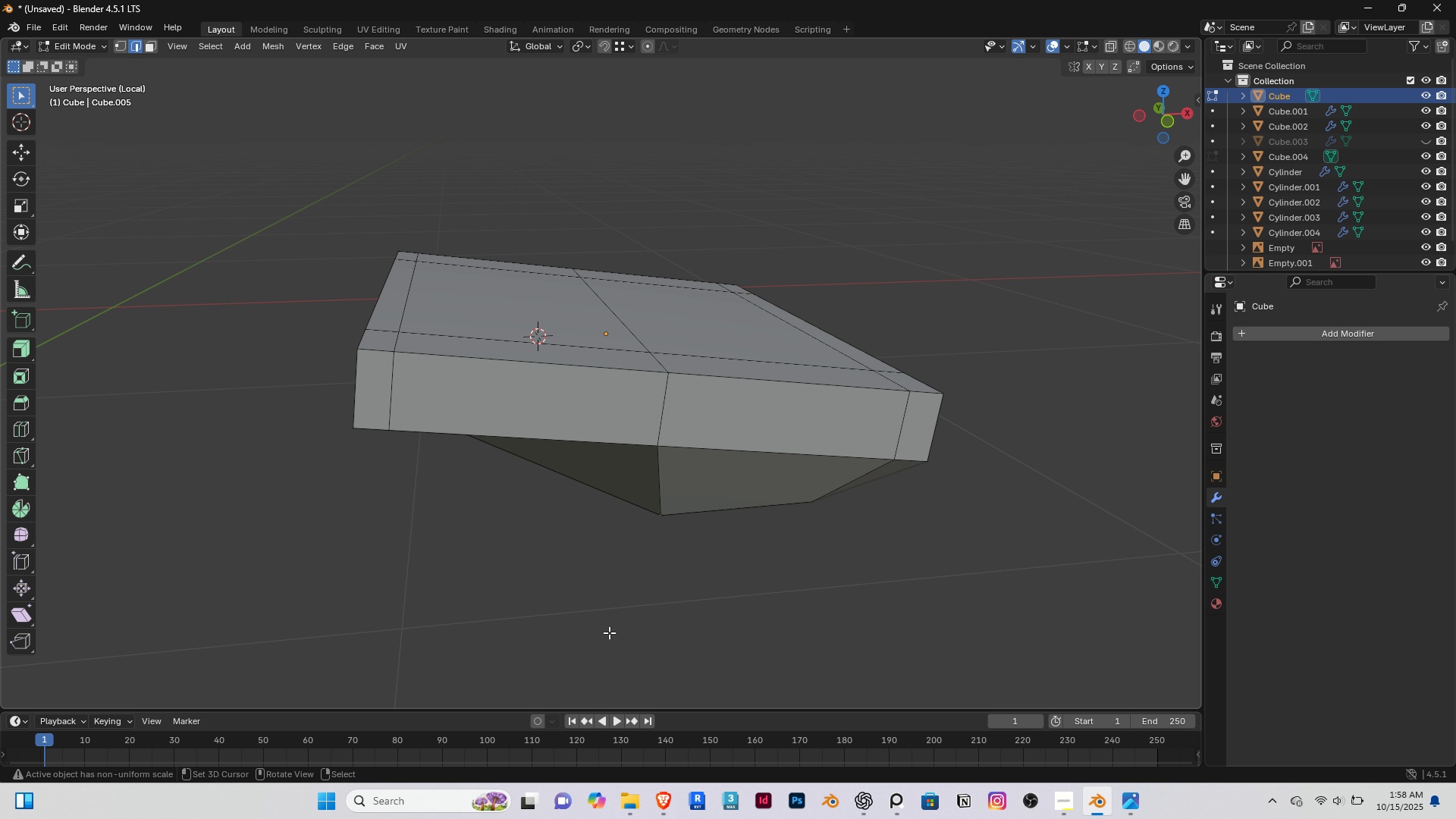 
key(Slash)
 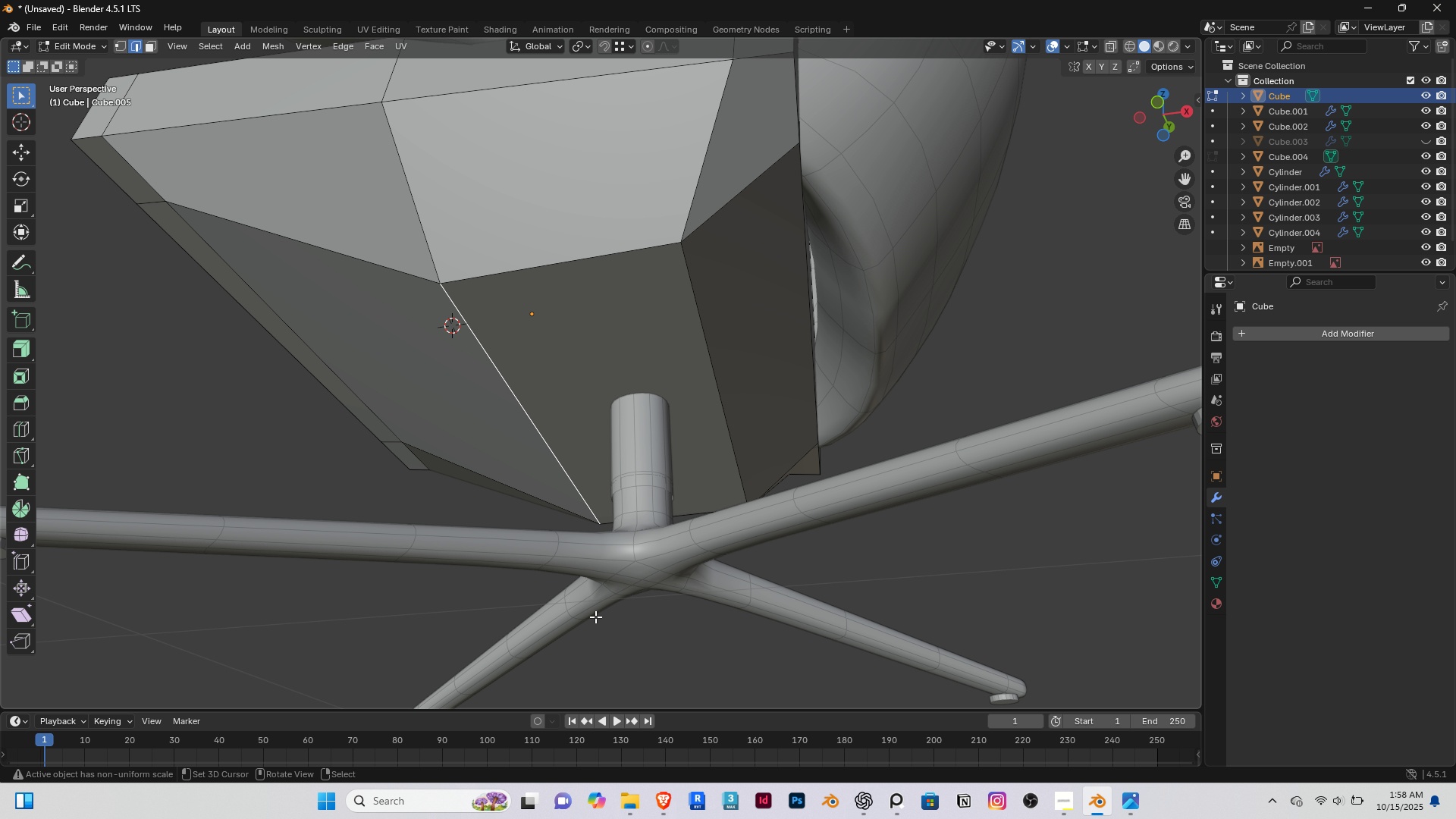 
key(End)
 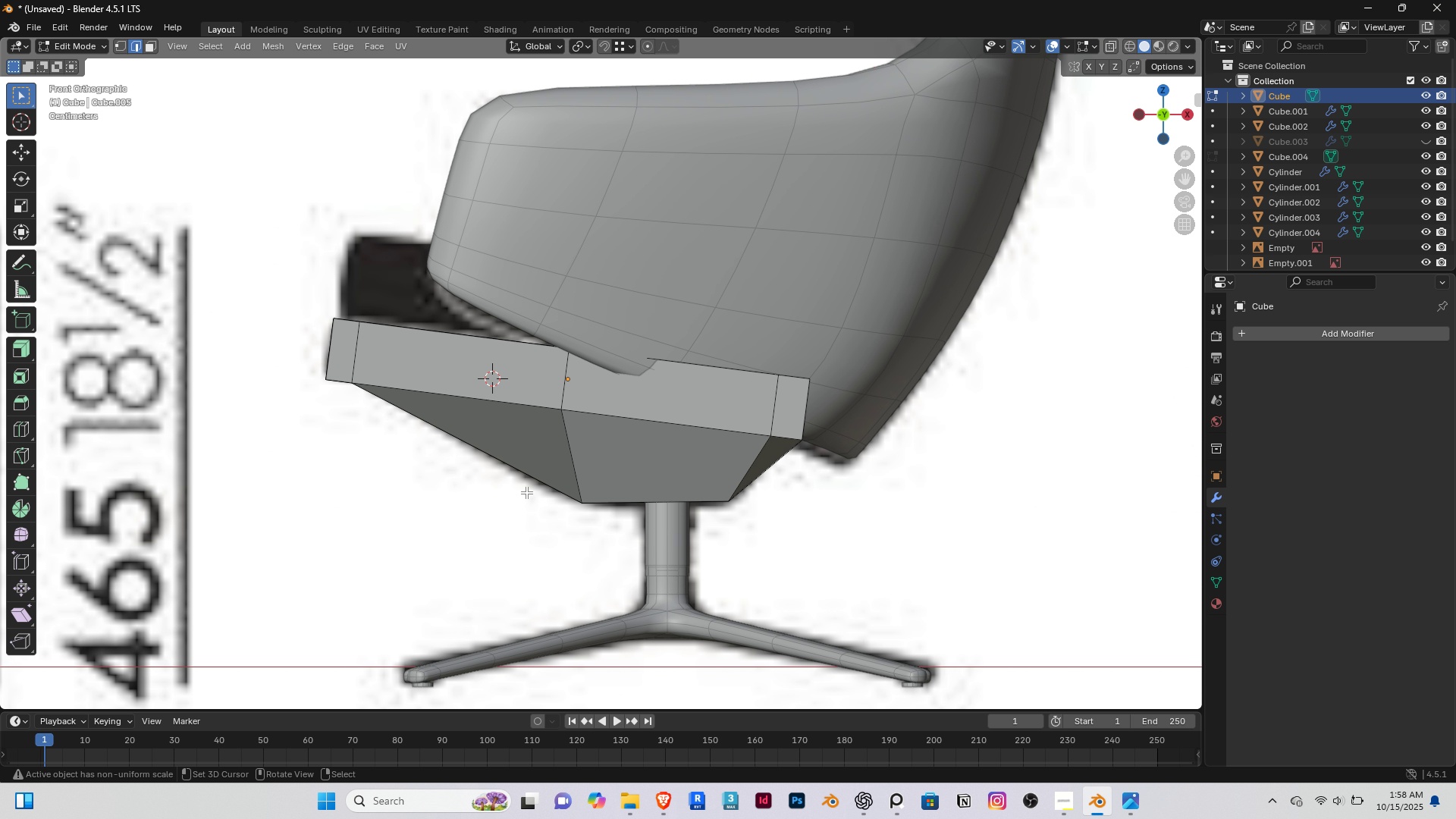 
scroll: coordinate [526, 491], scroll_direction: up, amount: 2.0
 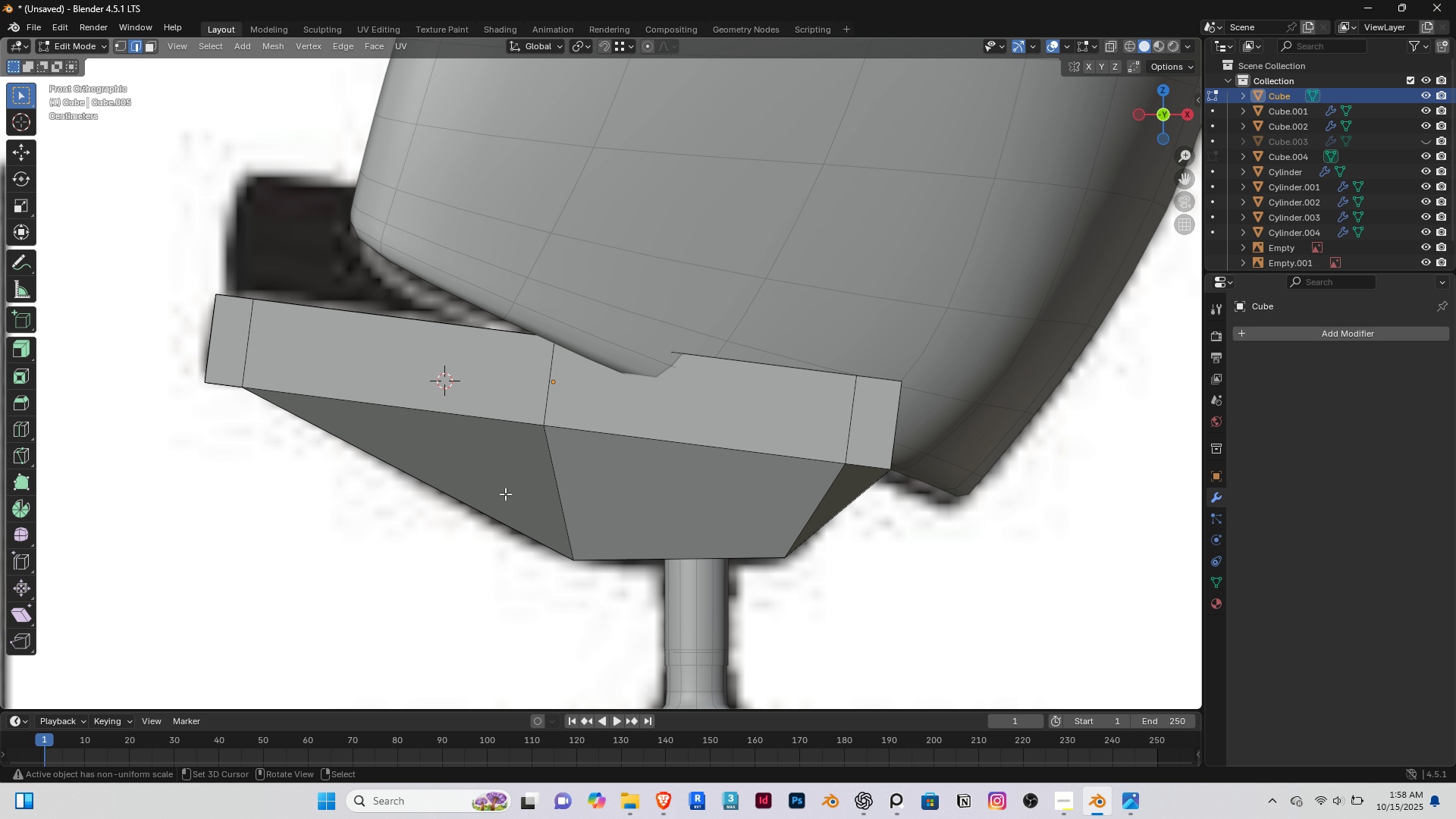 
scroll: coordinate [576, 526], scroll_direction: down, amount: 12.0
 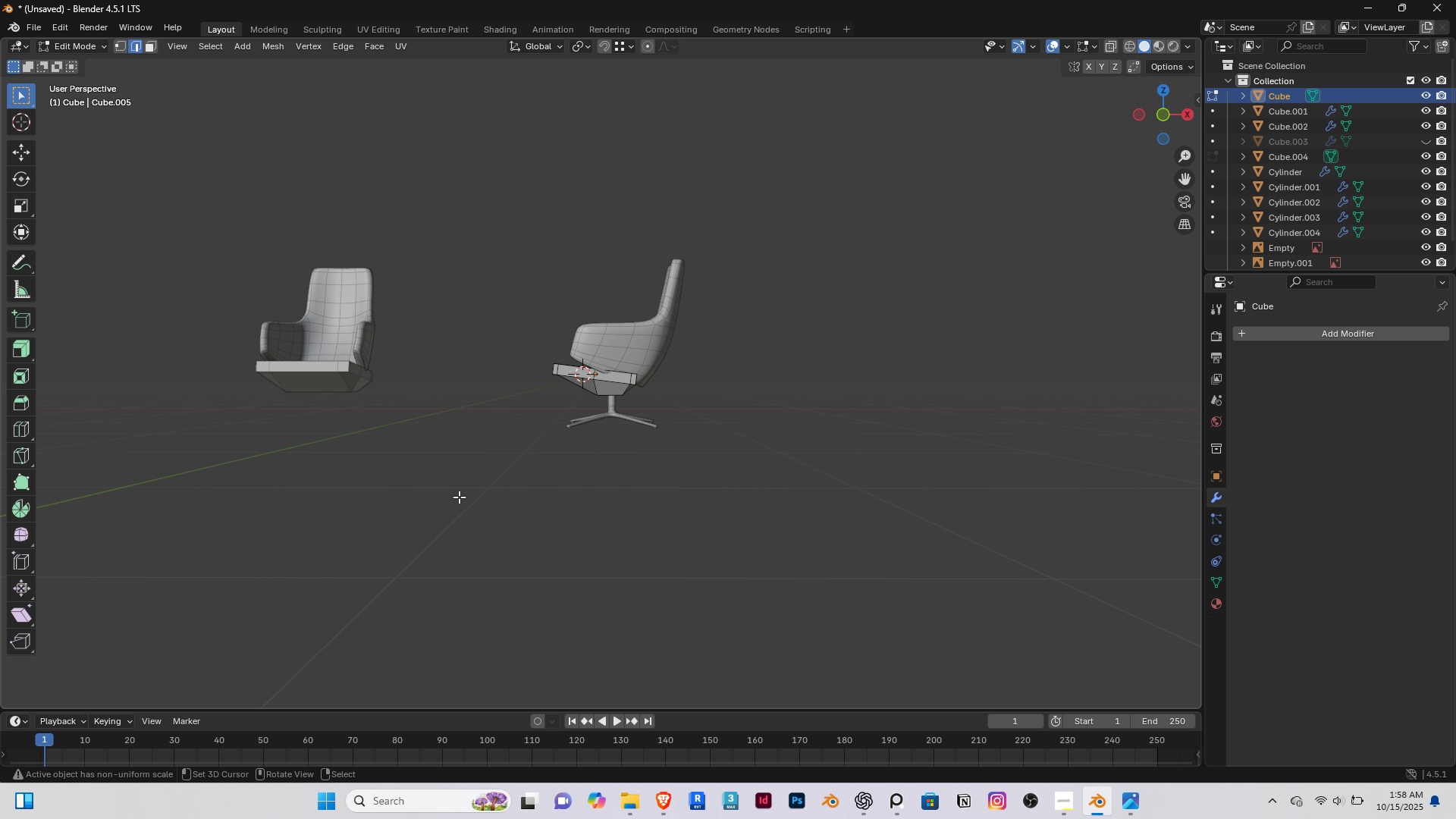 
scroll: coordinate [362, 425], scroll_direction: up, amount: 4.0
 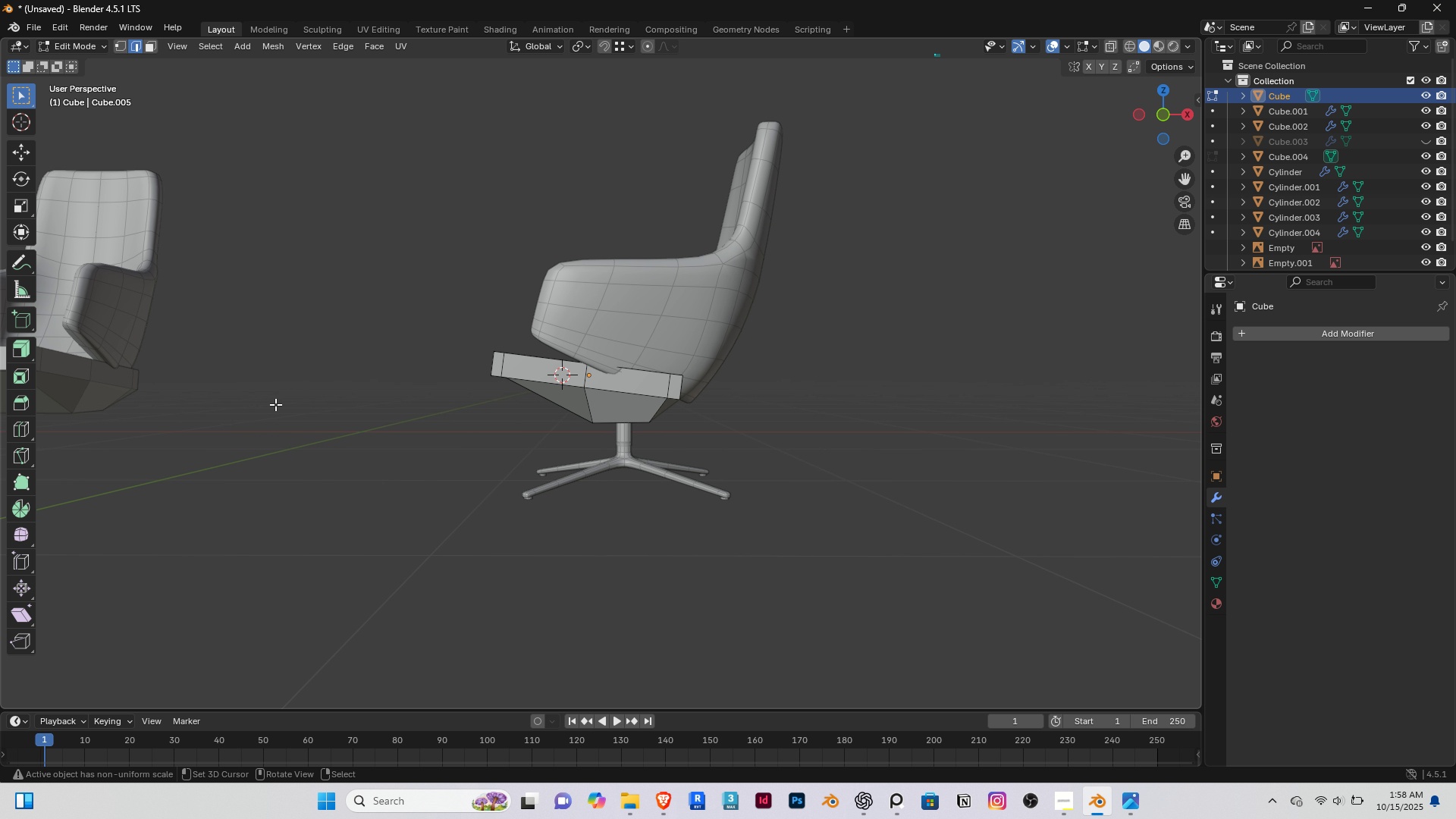 
hold_key(key=ShiftRight, duration=0.33)
 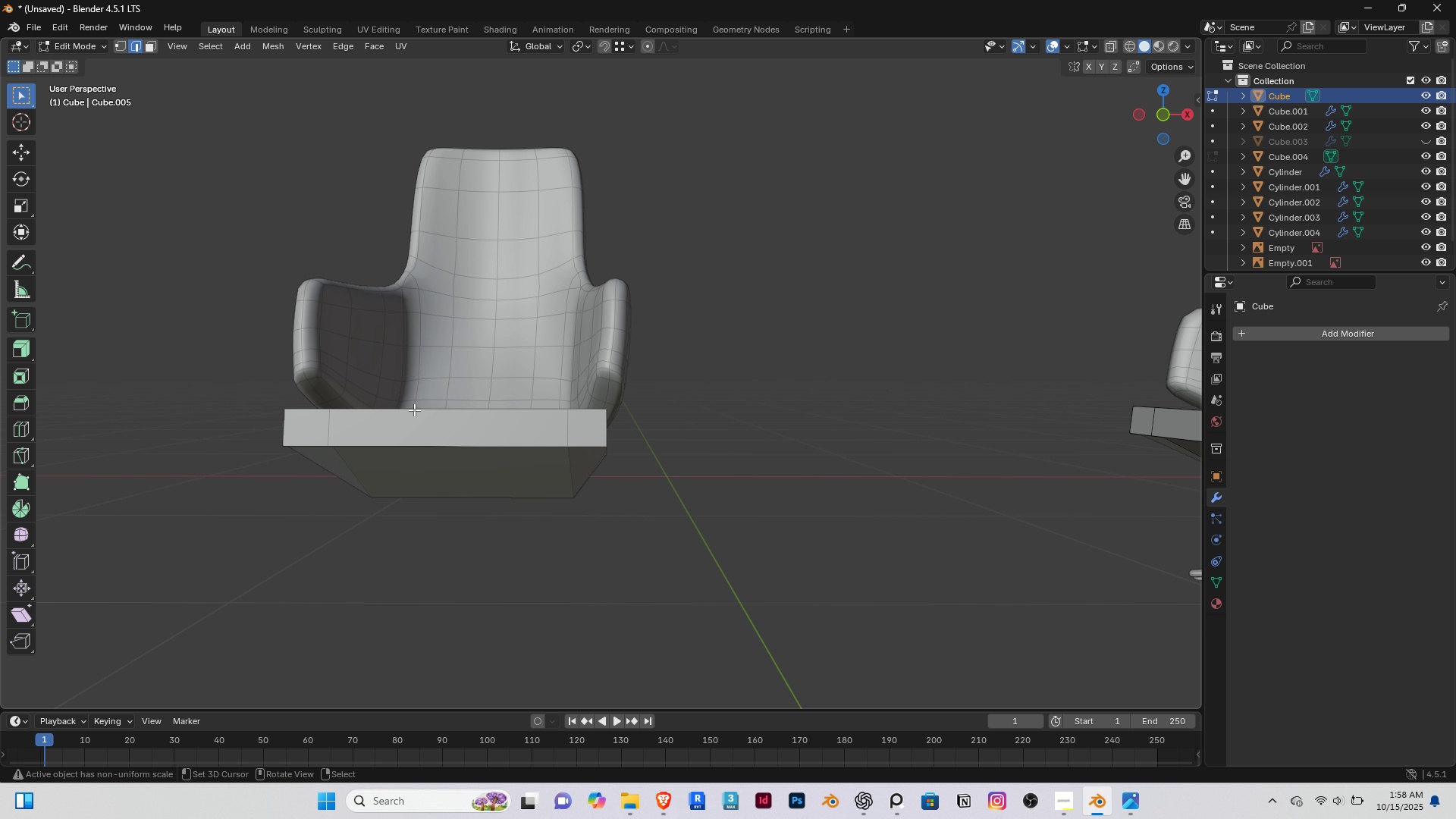 
scroll: coordinate [414, 410], scroll_direction: up, amount: 3.0
 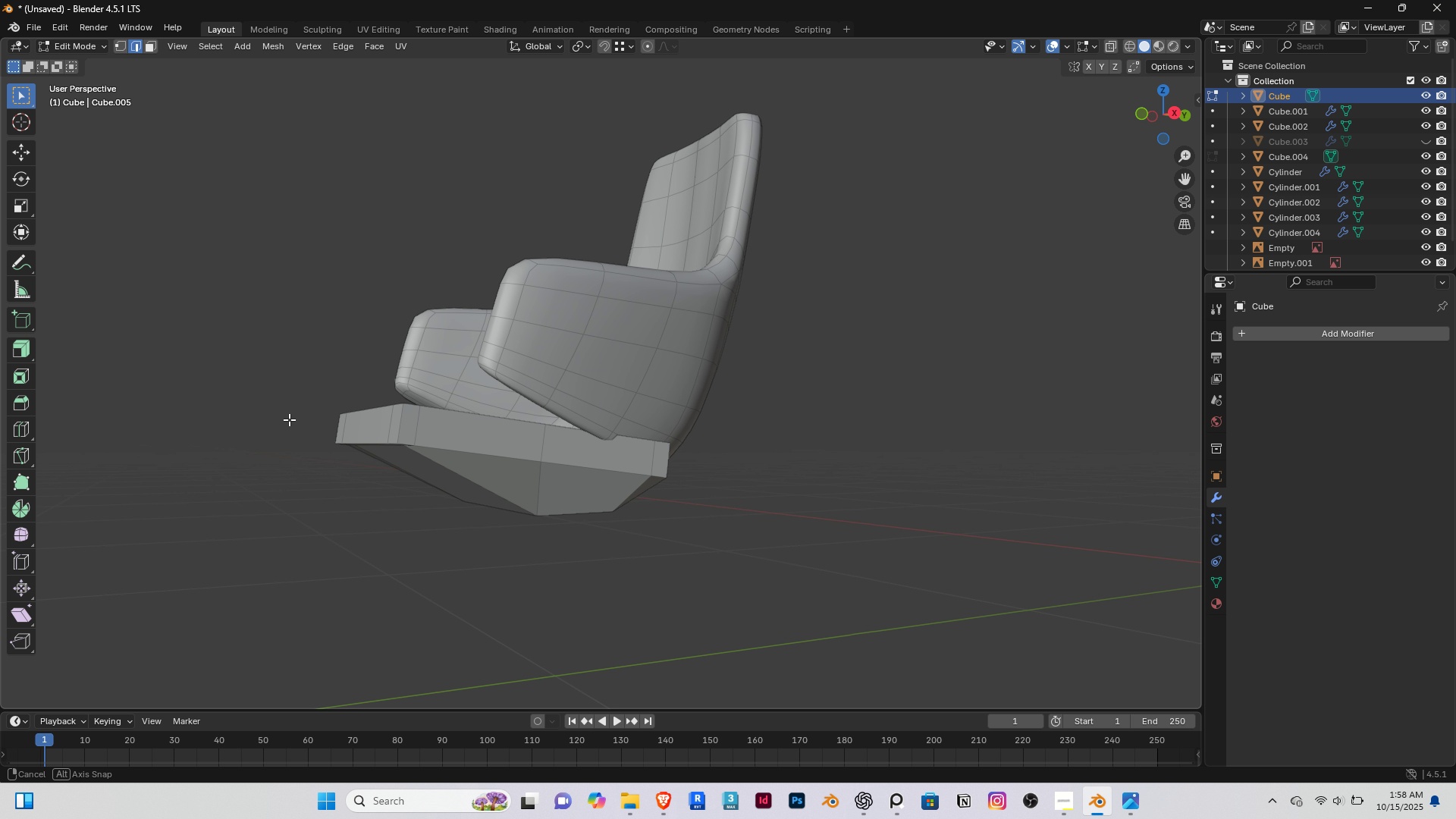 
scroll: coordinate [461, 469], scroll_direction: down, amount: 4.0
 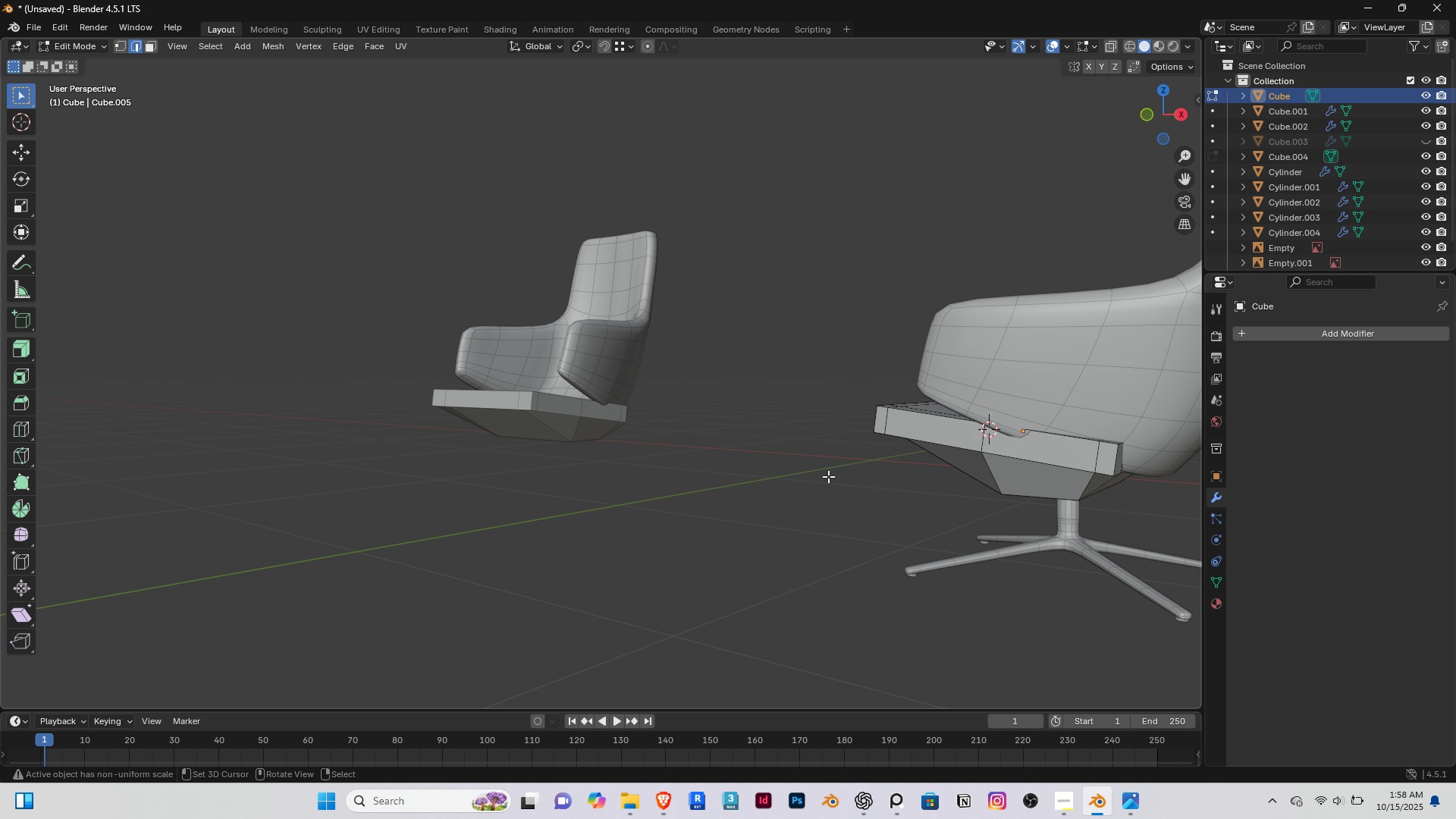 
wait(5.34)
 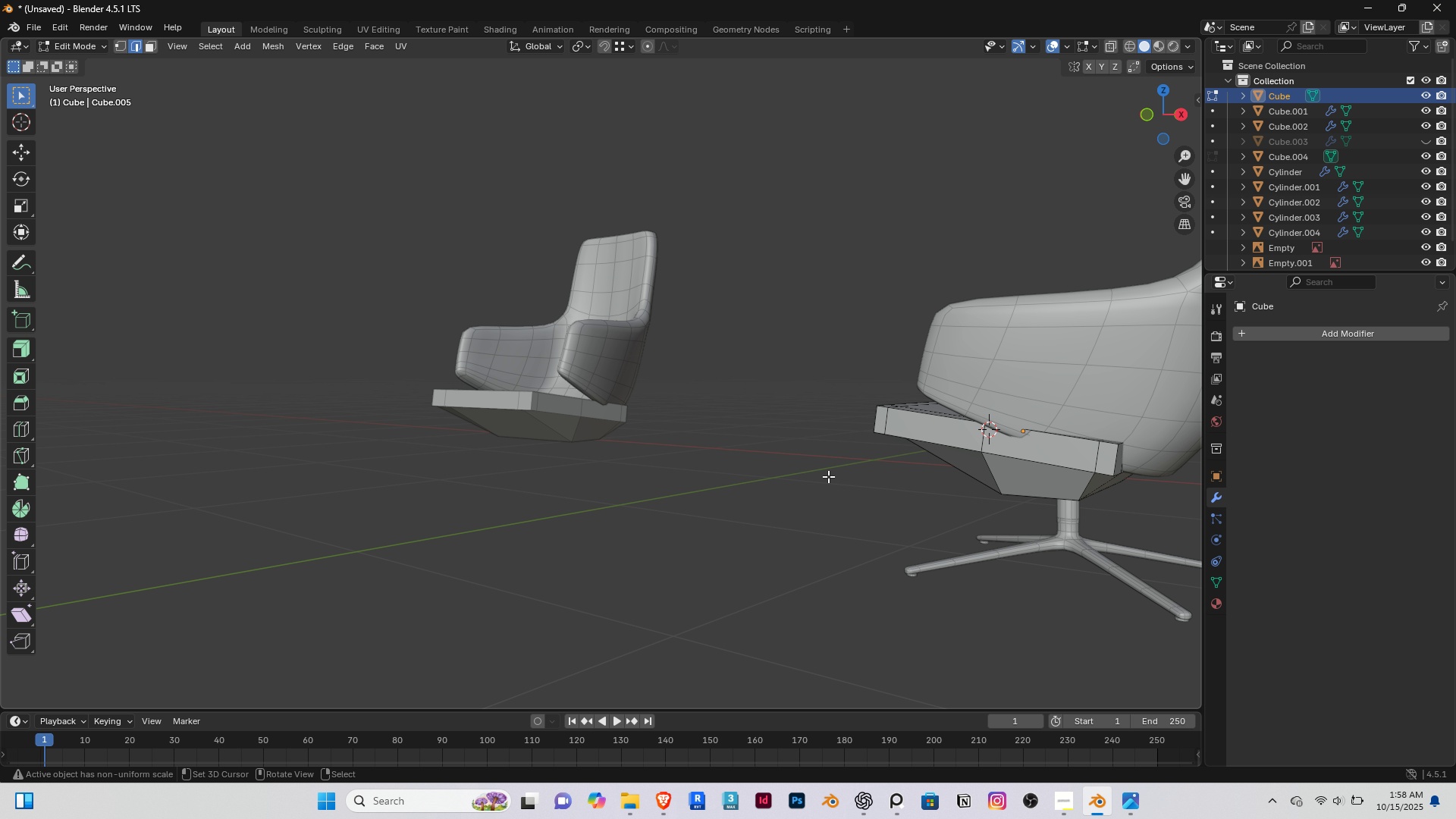 
key(End)
 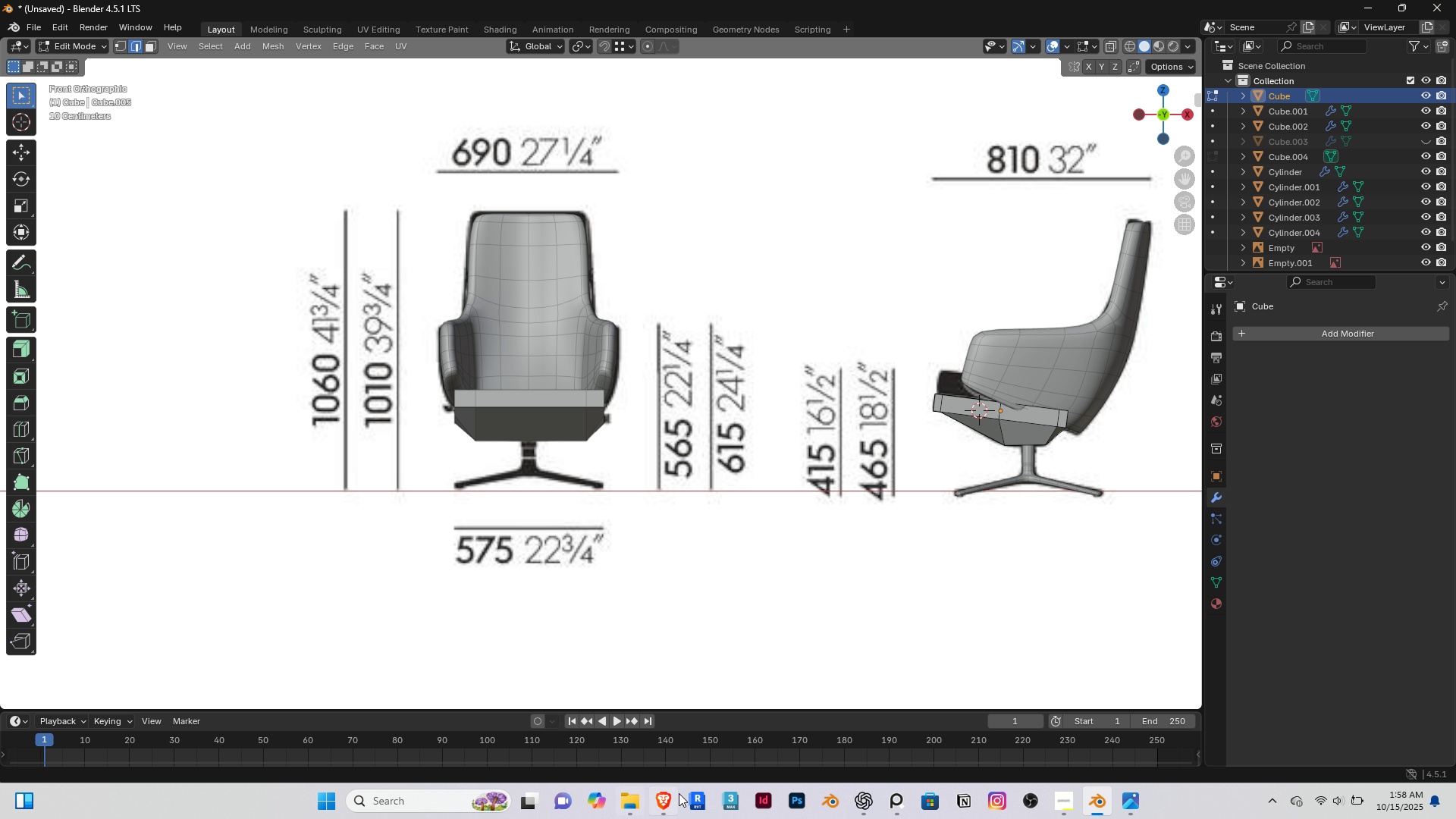 
left_click([670, 800])
 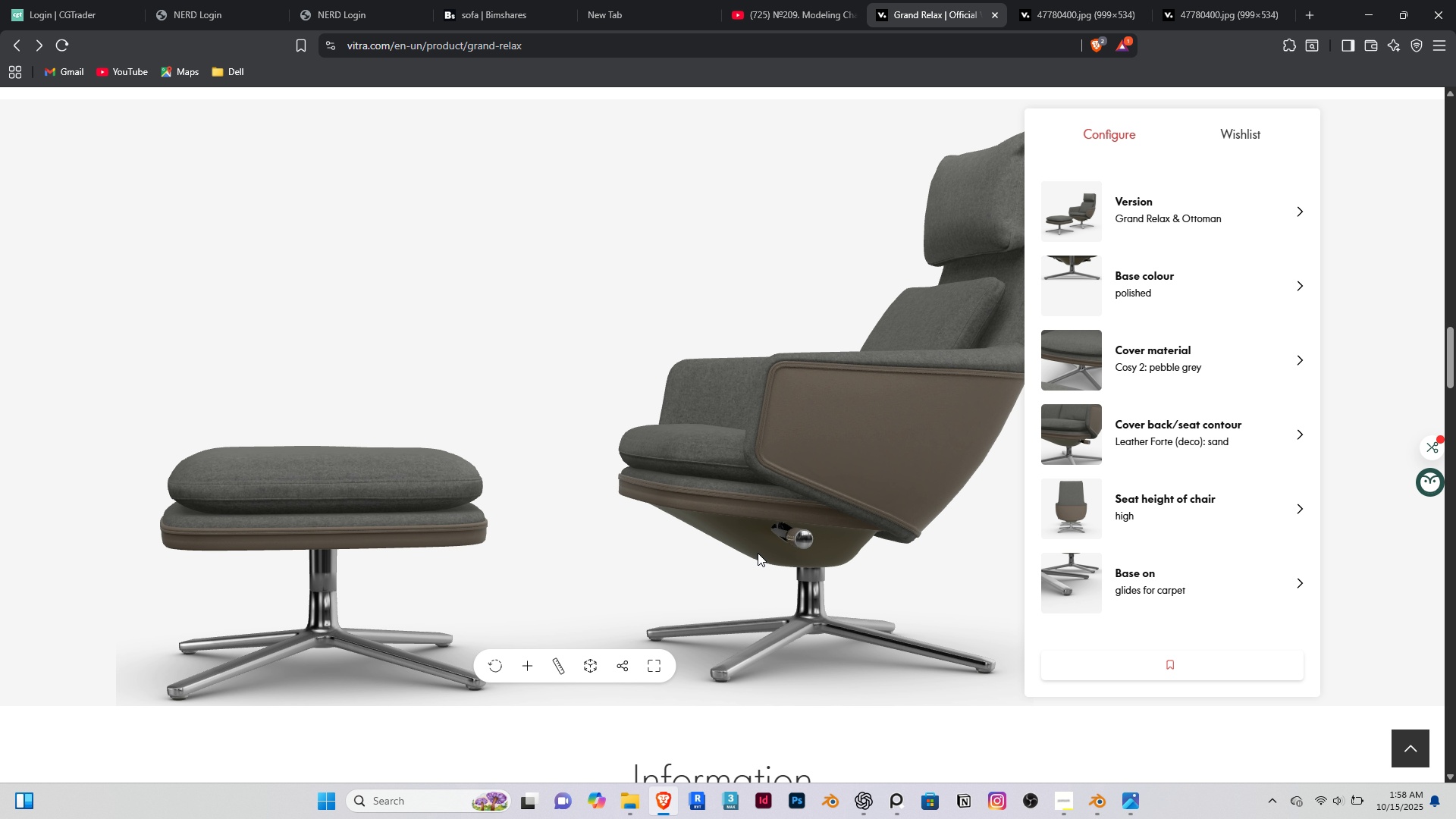 
left_click_drag(start_coordinate=[714, 551], to_coordinate=[752, 554])
 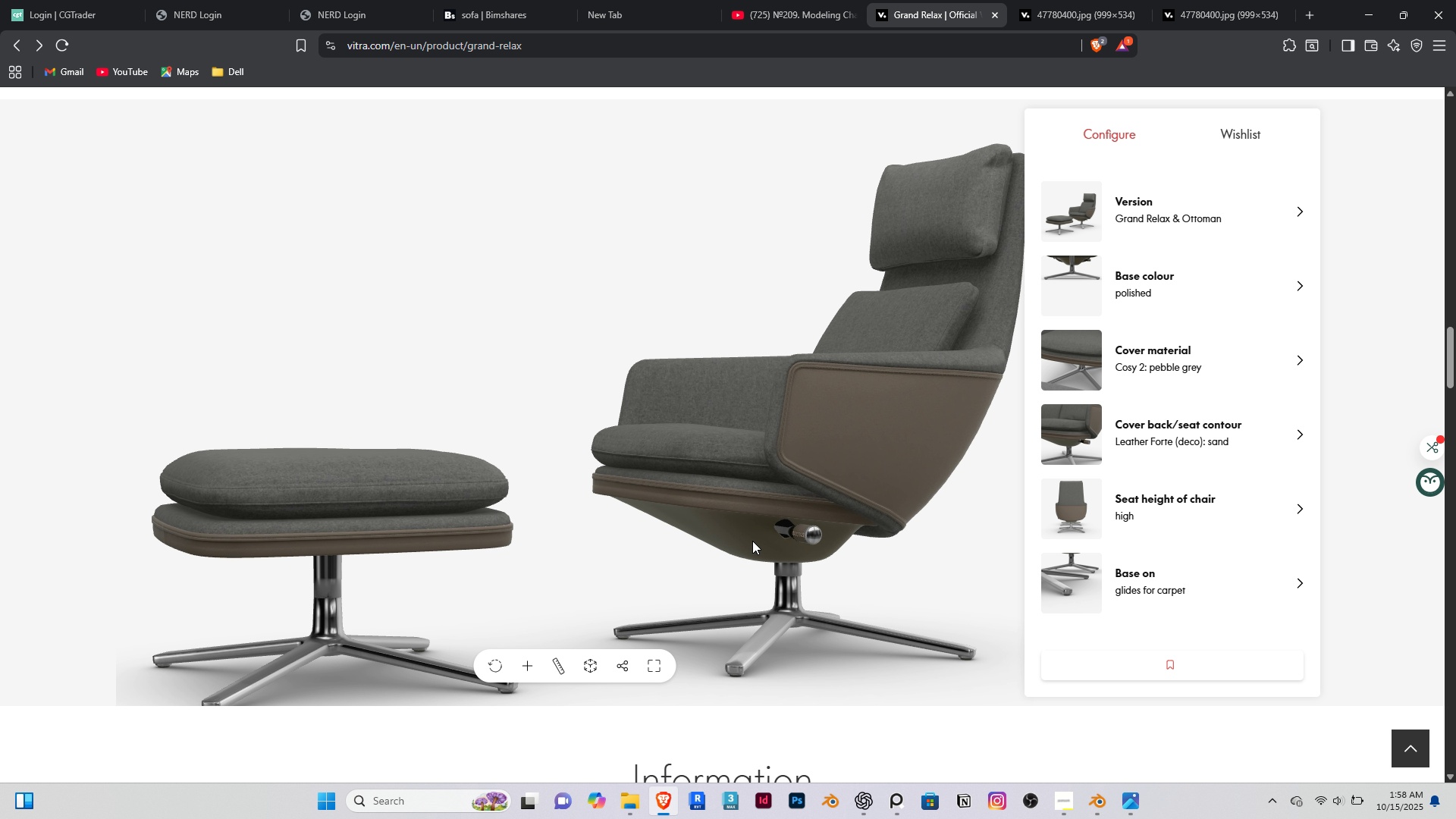 
left_click_drag(start_coordinate=[752, 541], to_coordinate=[767, 403])
 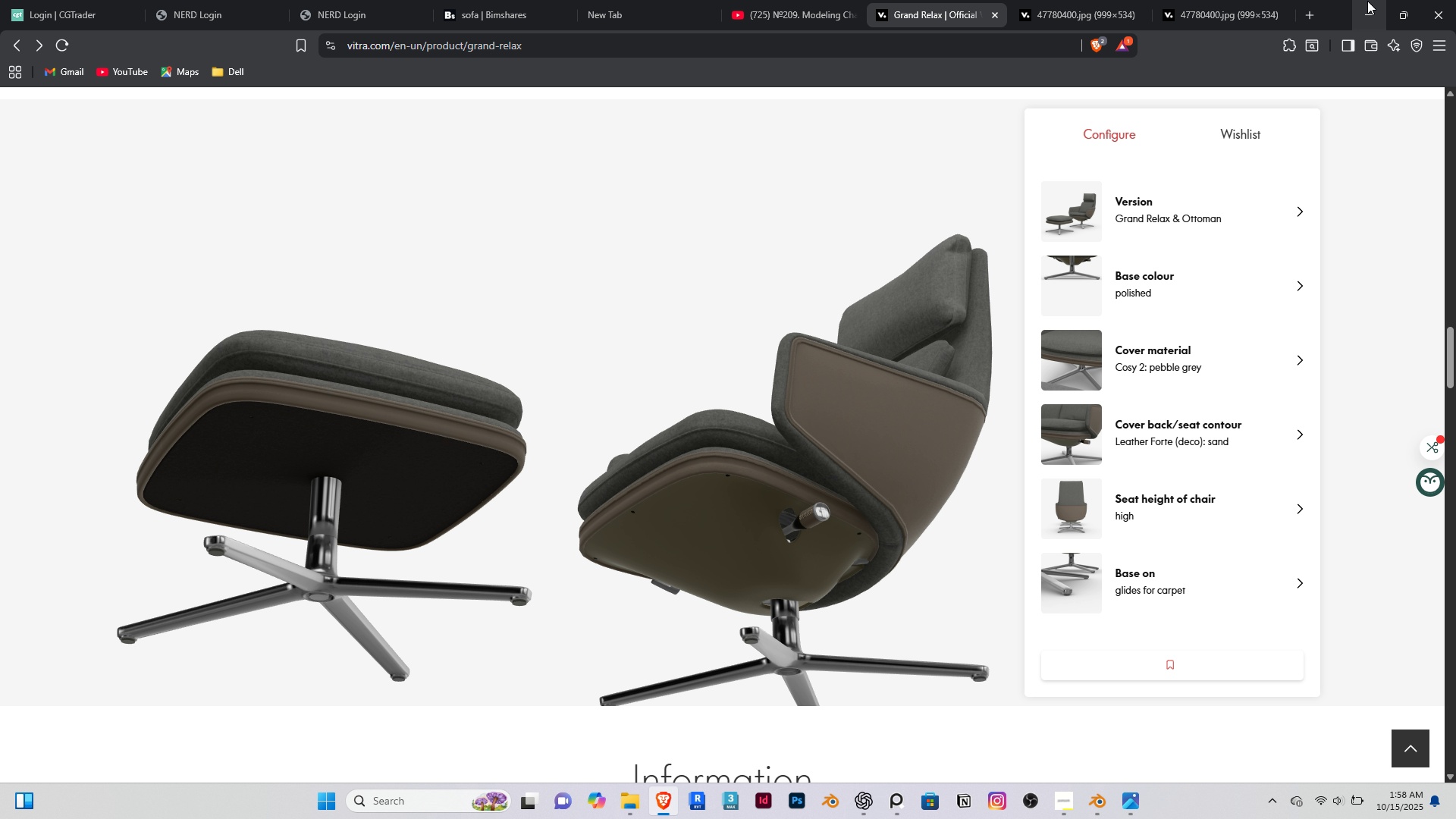 
left_click([1367, 1])
 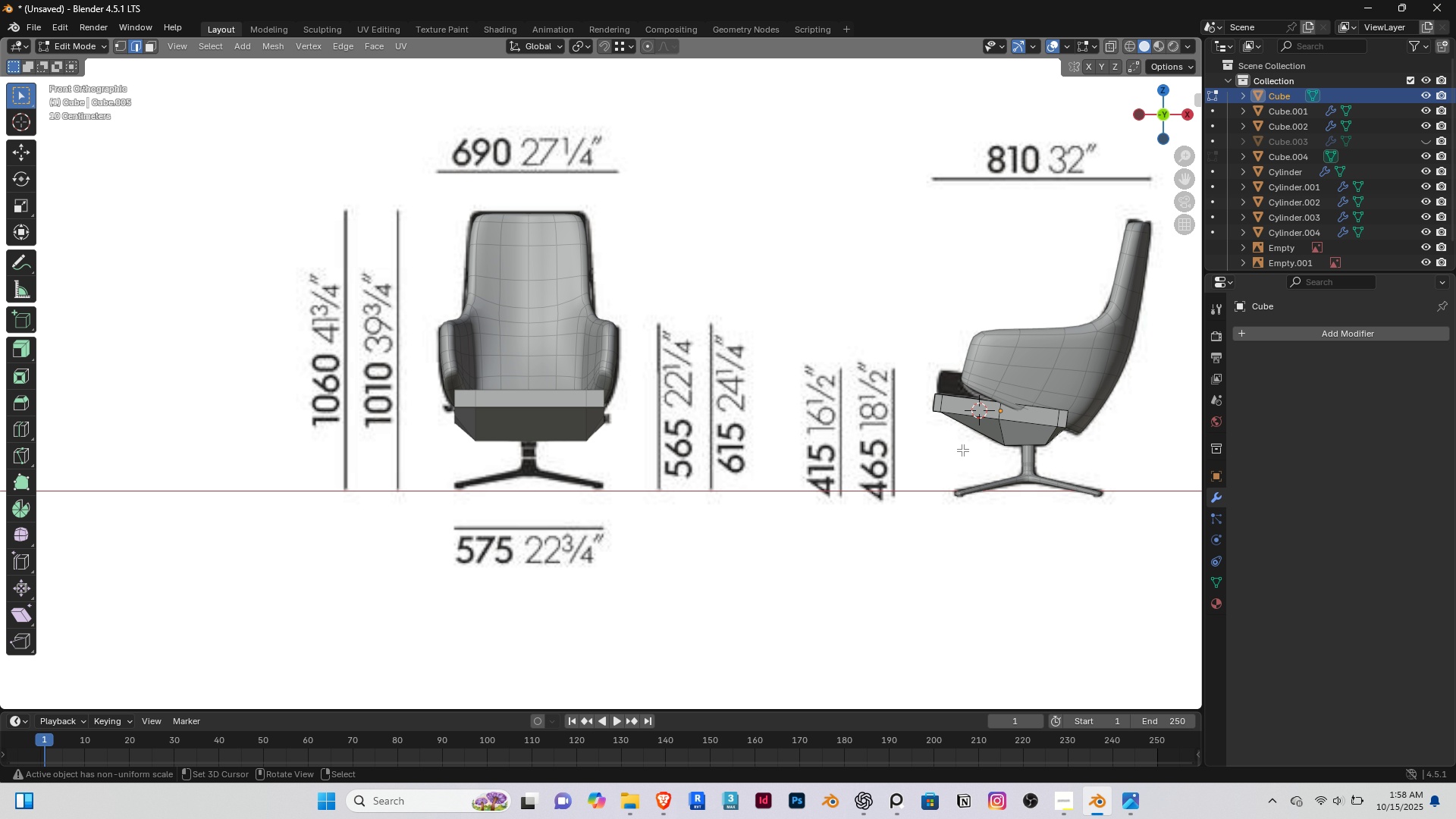 
scroll: coordinate [985, 447], scroll_direction: up, amount: 3.0
 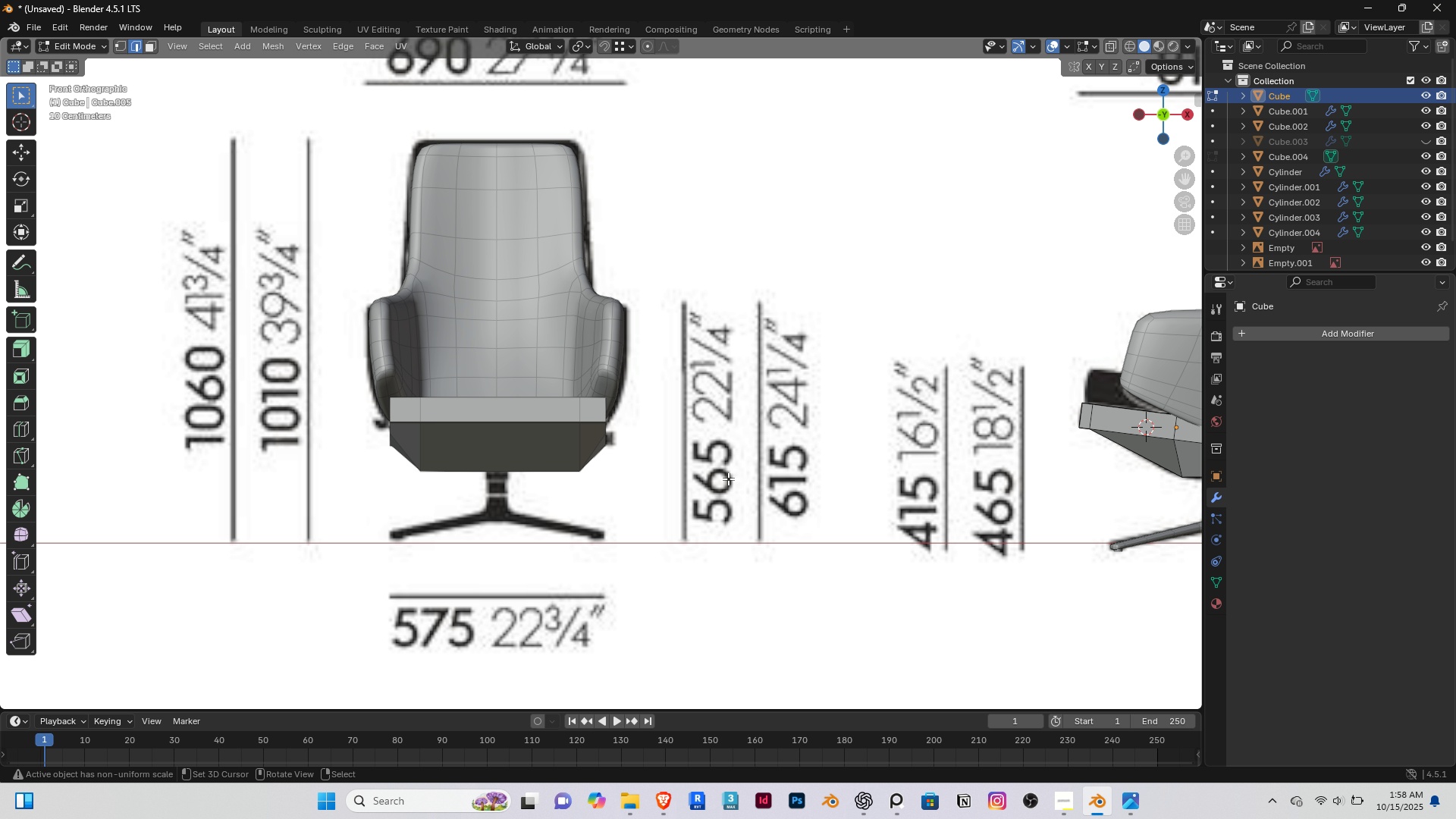 
scroll: coordinate [728, 479], scroll_direction: down, amount: 4.0
 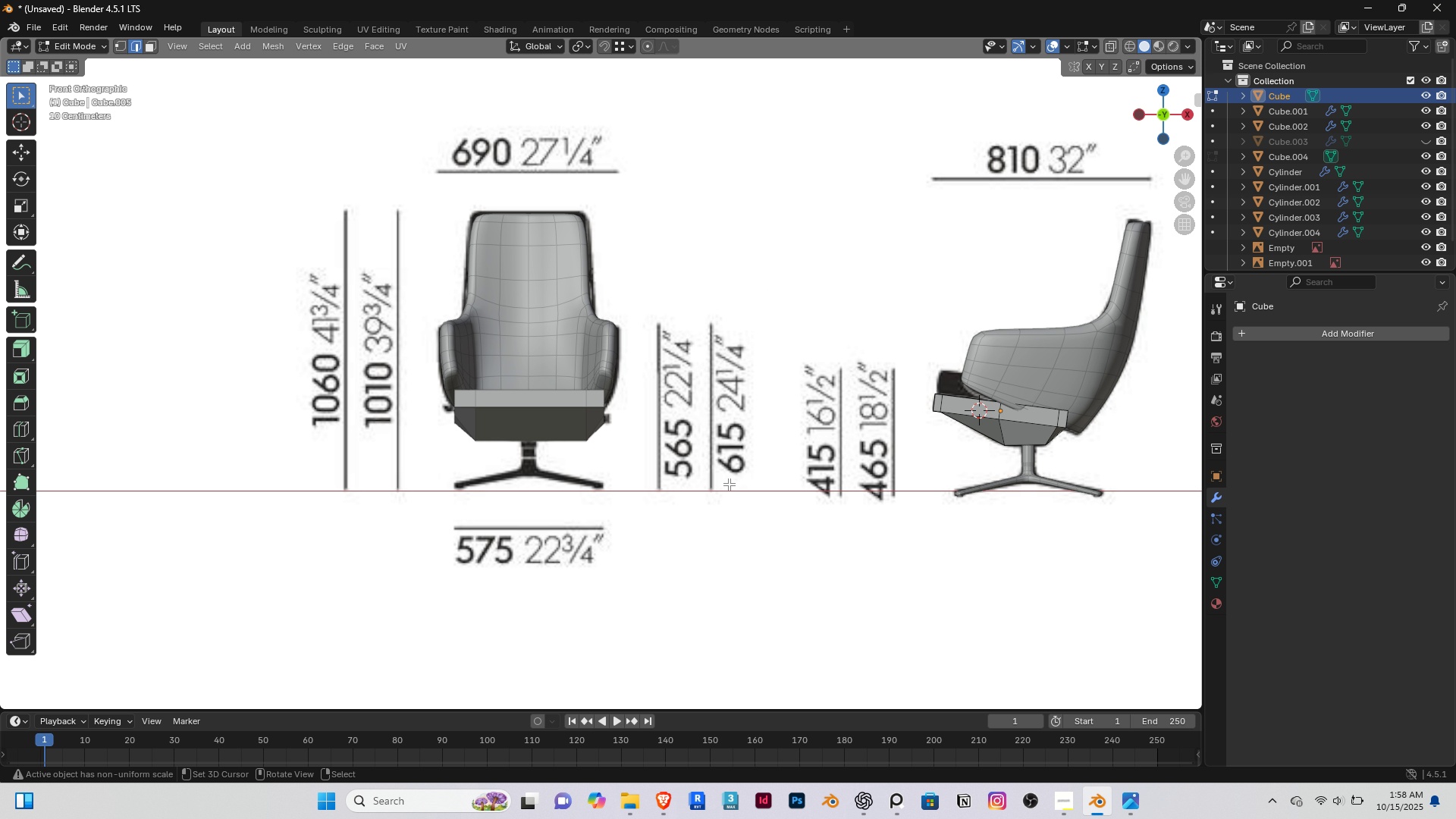 
key(End)
 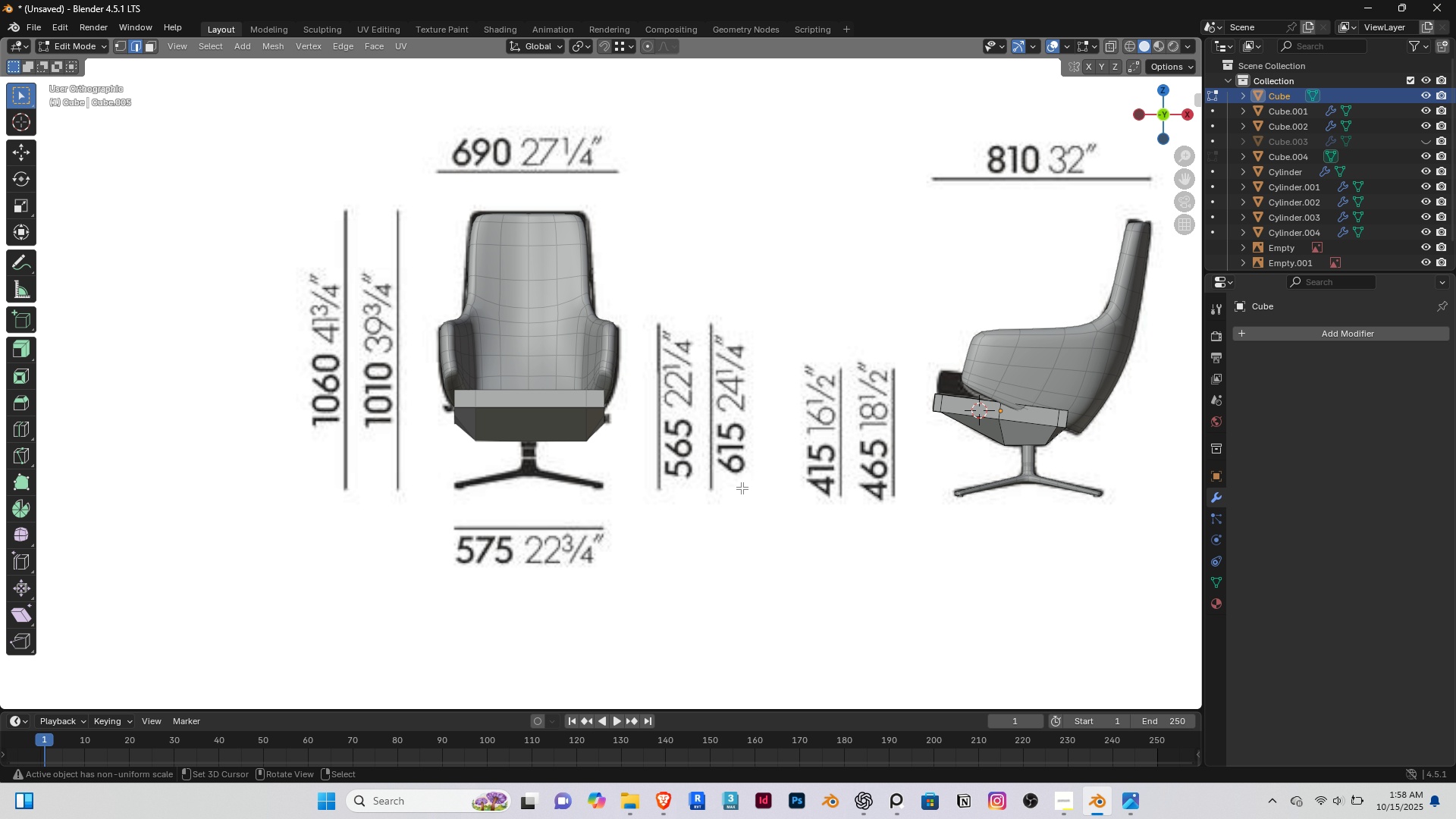 
key(Home)
 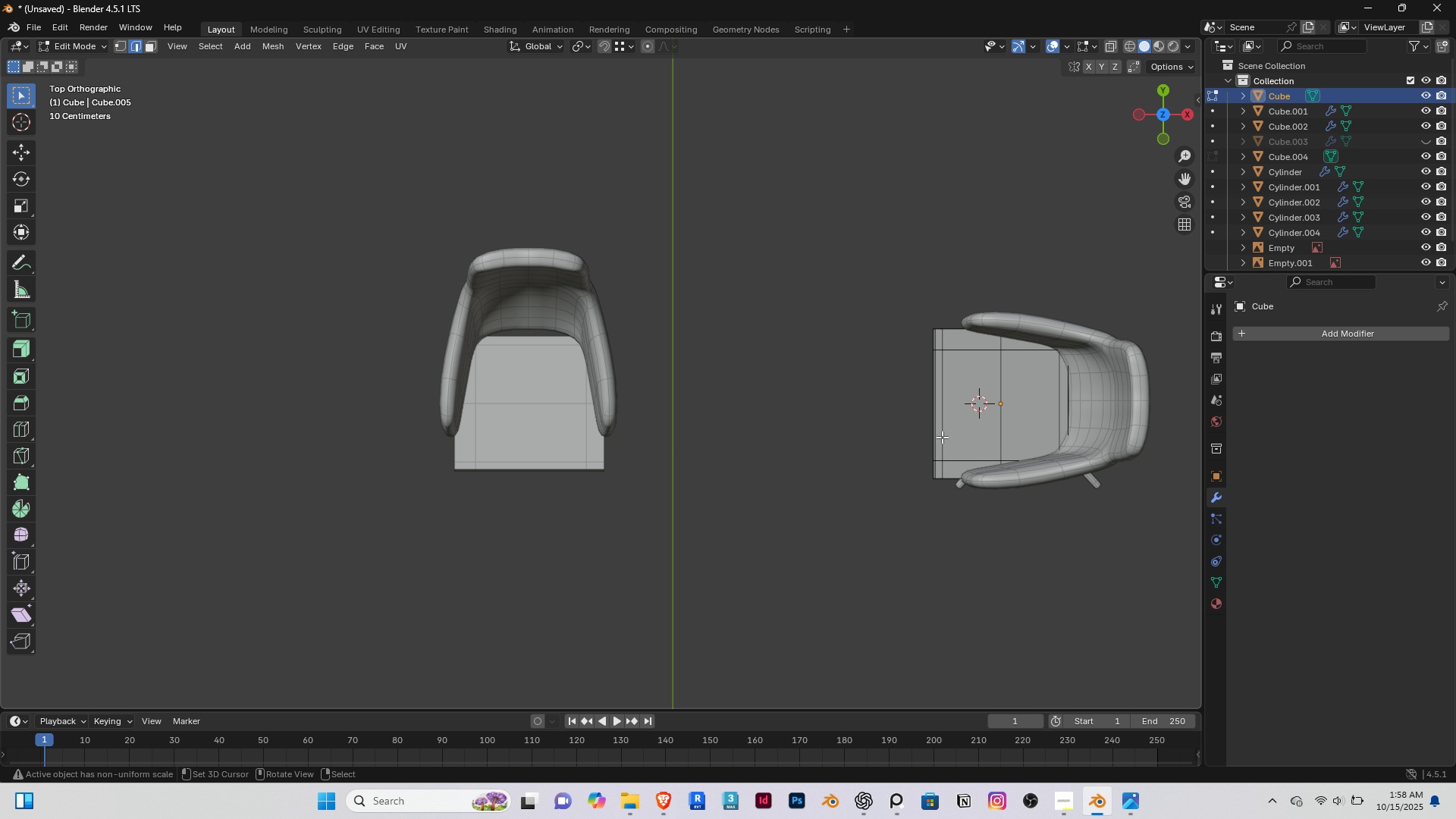 
scroll: coordinate [951, 443], scroll_direction: up, amount: 1.0
 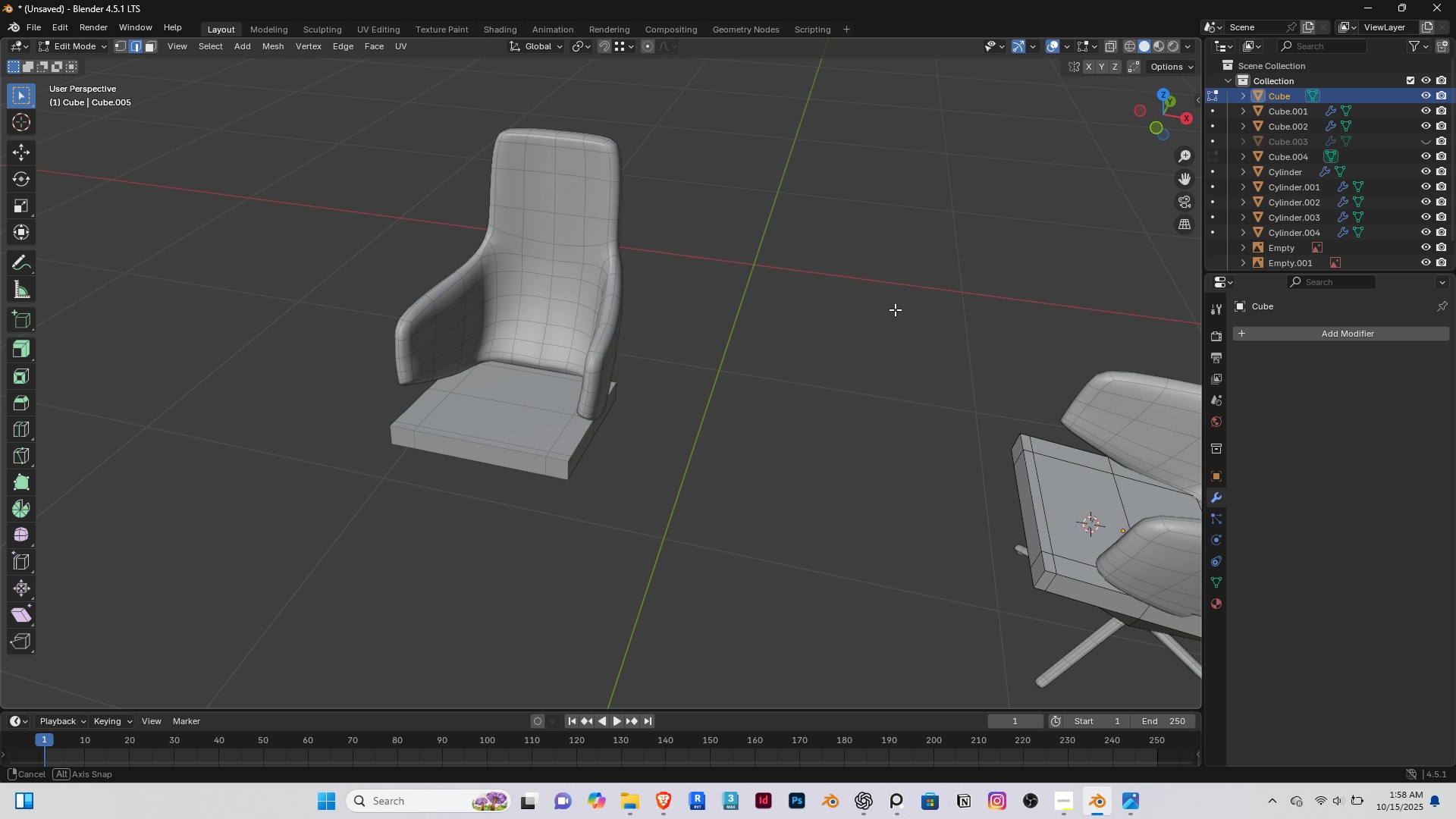 
hold_key(key=ShiftRight, duration=0.35)
 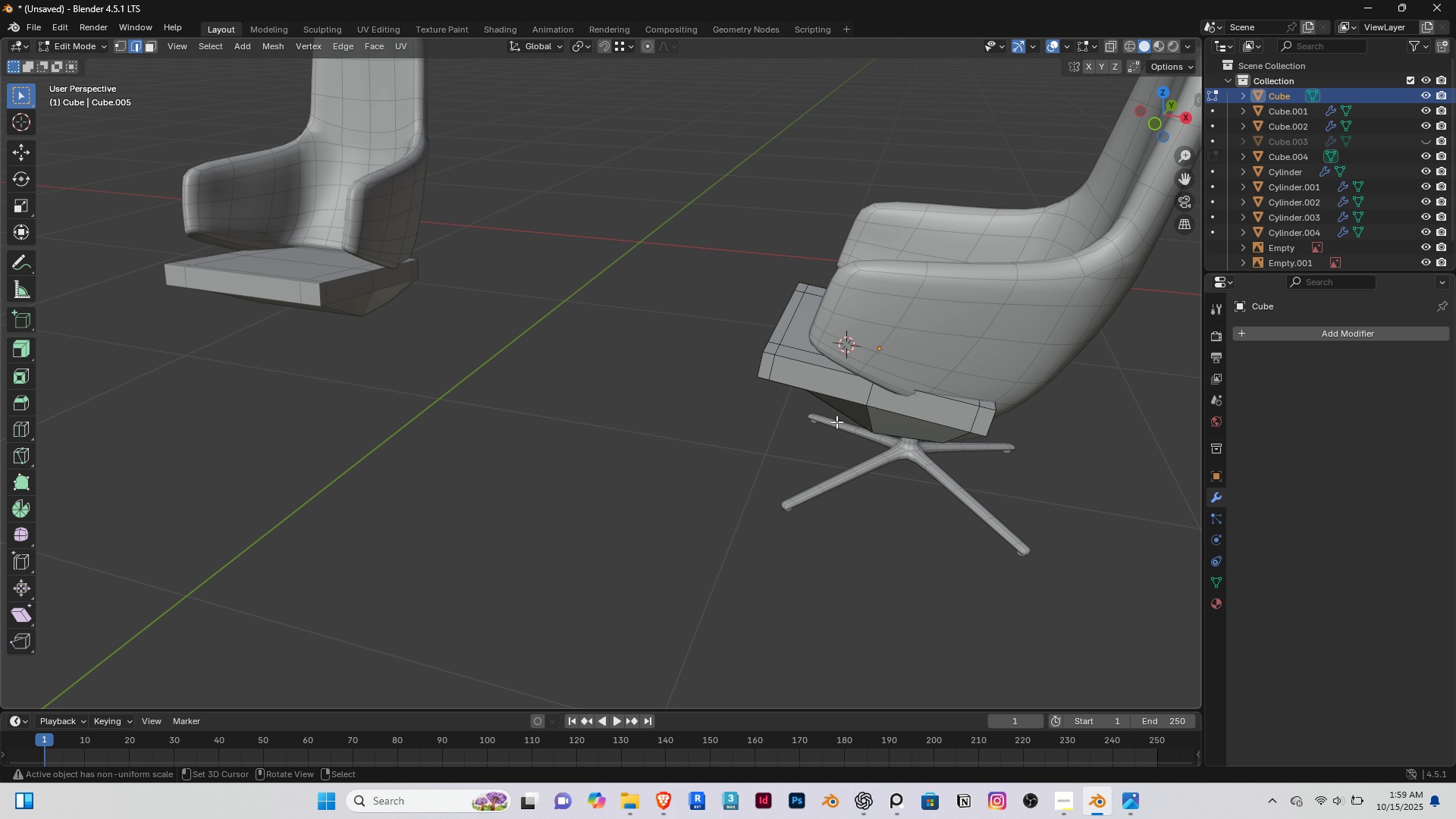 
scroll: coordinate [835, 422], scroll_direction: up, amount: 2.0
 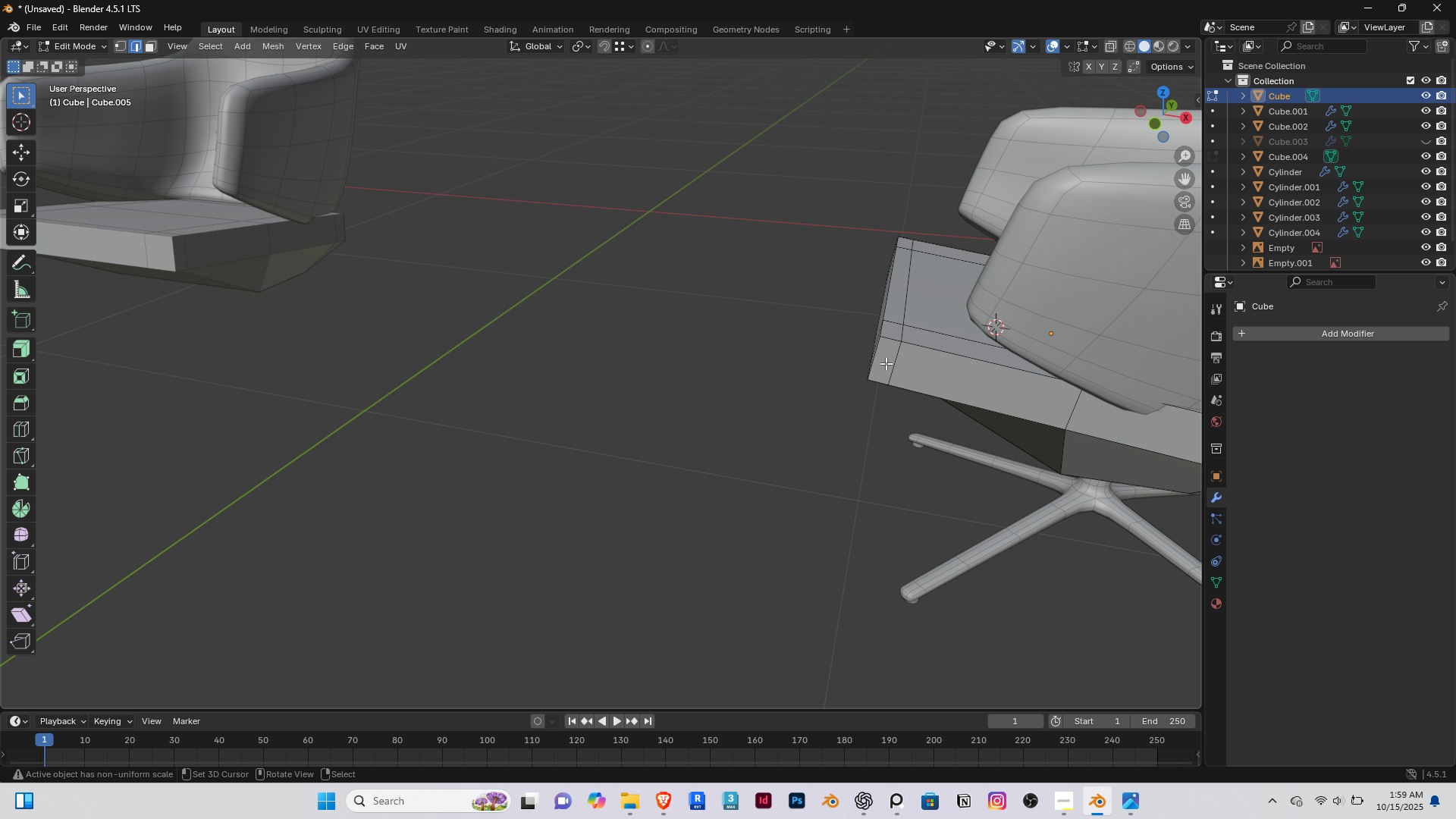 
right_click([886, 363])
 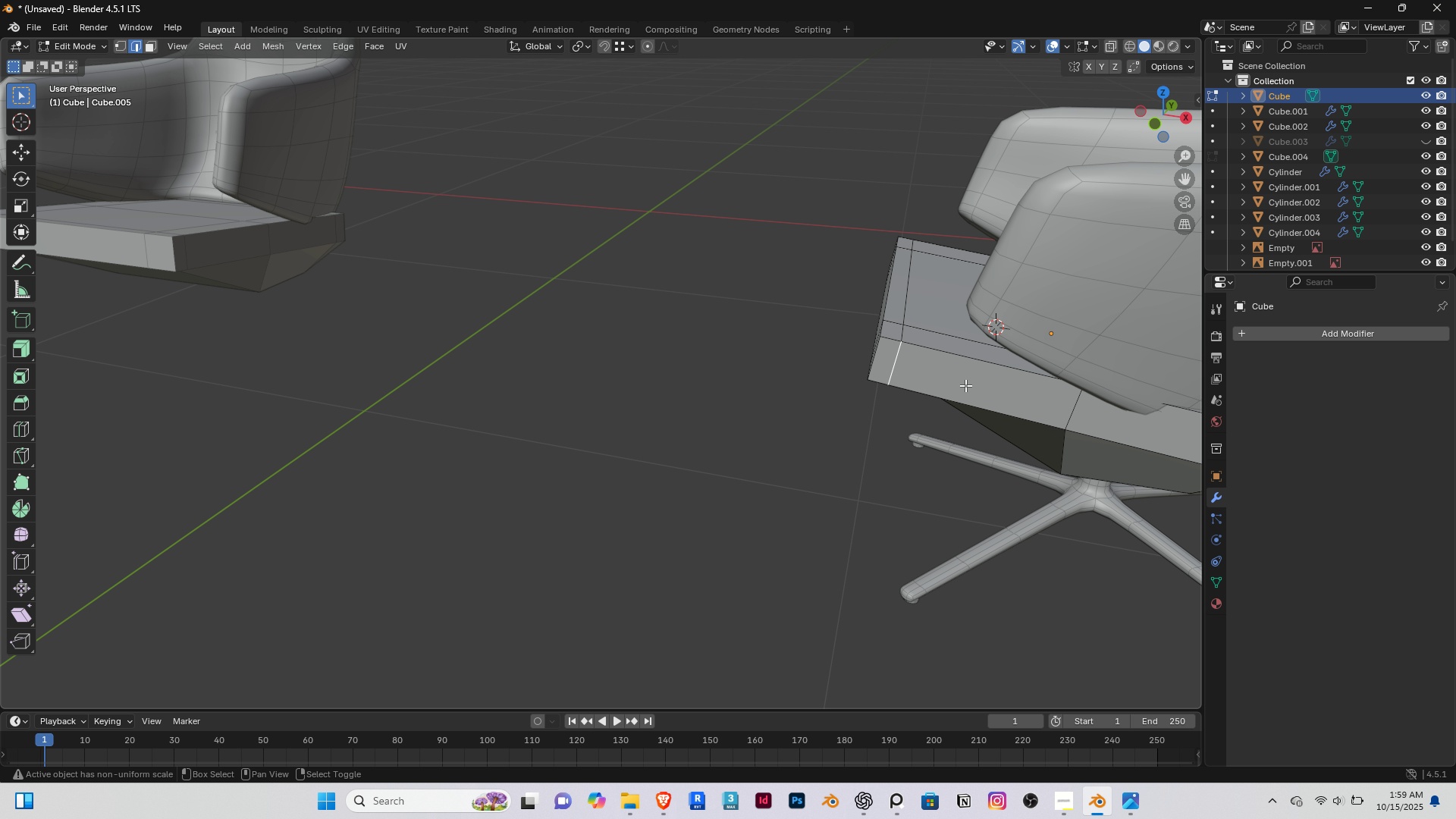 
key(Shift+ShiftRight)
 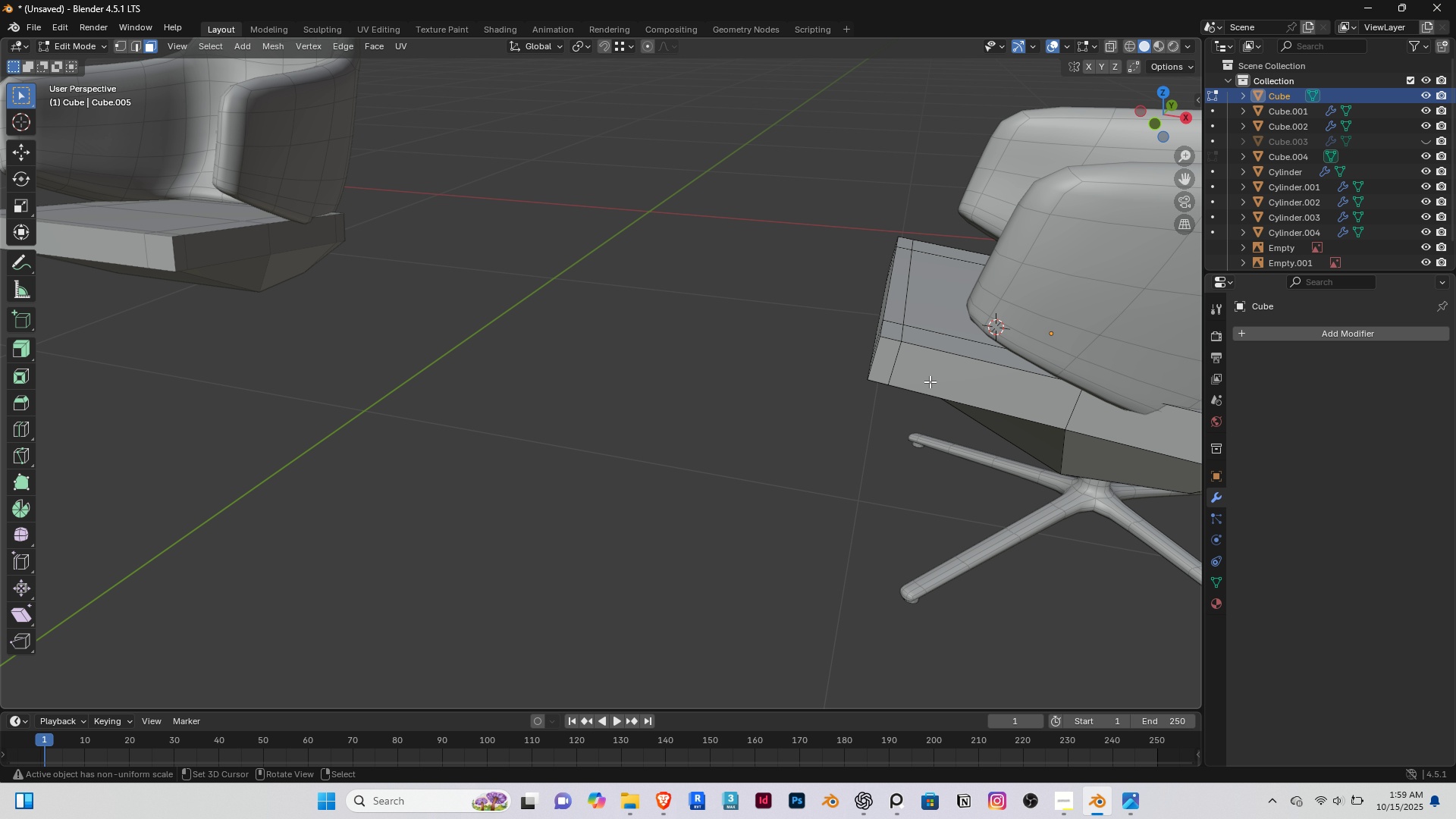 
key(3)
 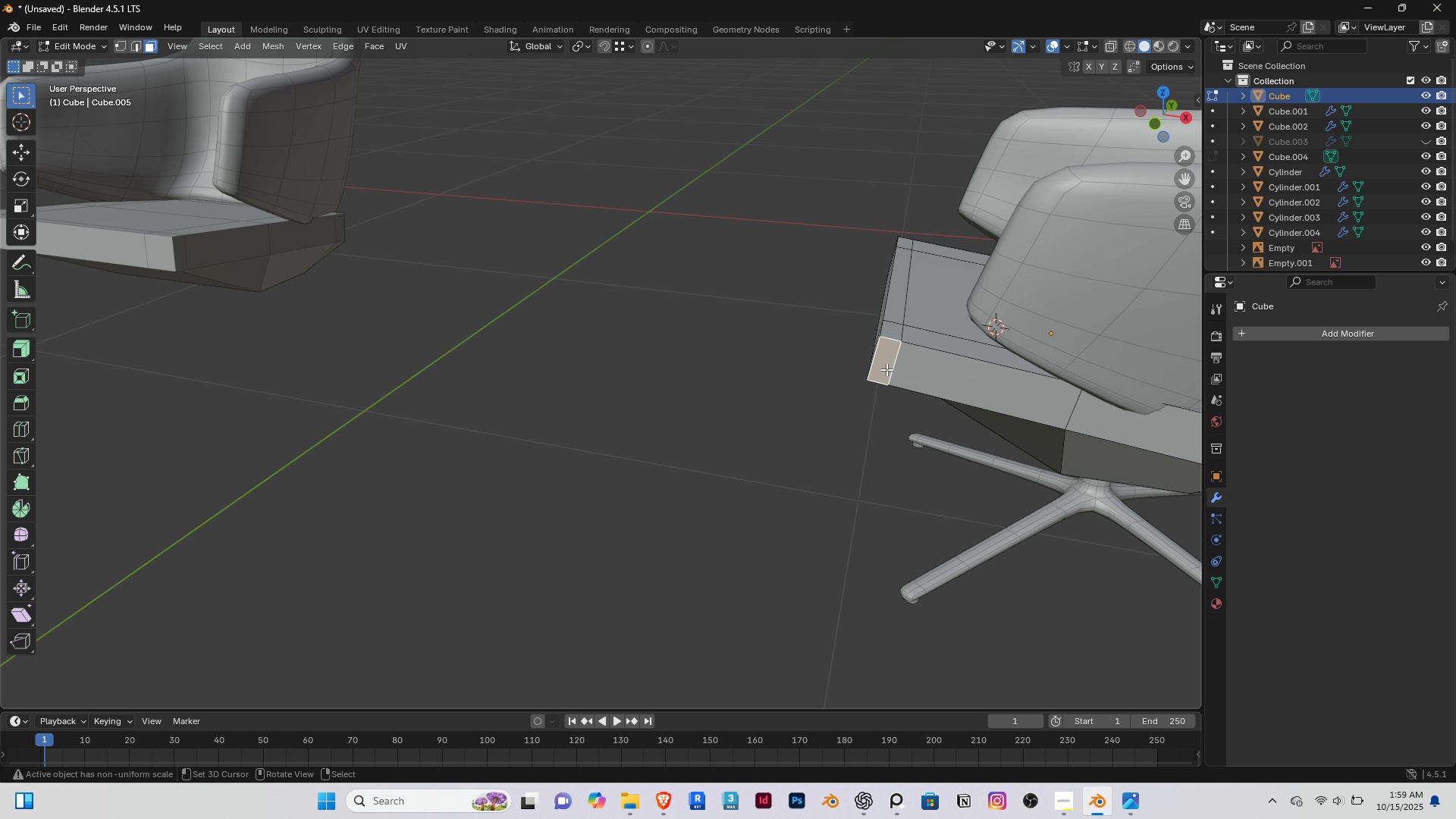 
right_click([886, 369])
 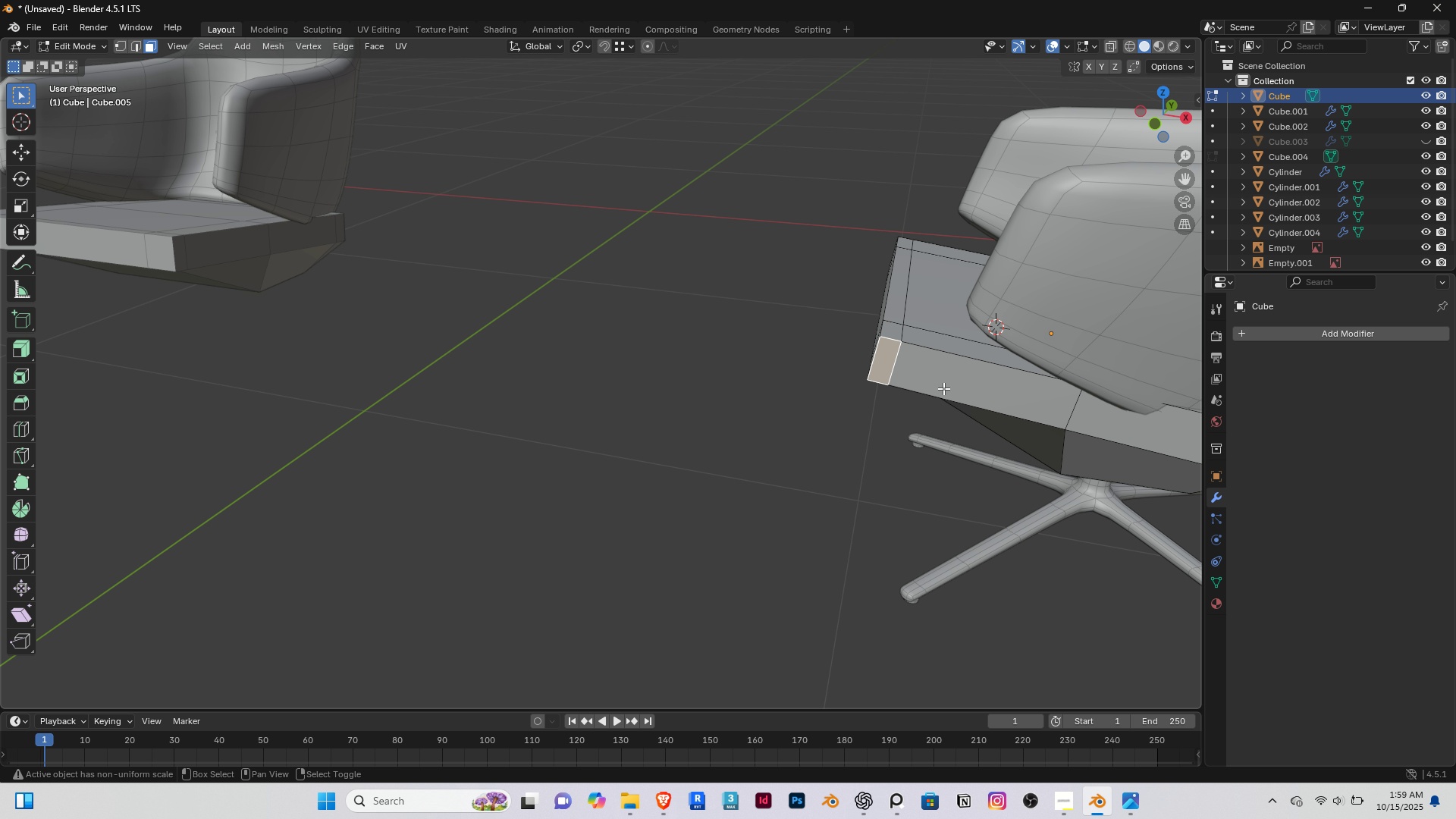 
hold_key(key=ShiftRight, duration=1.51)
right_click([951, 388])
 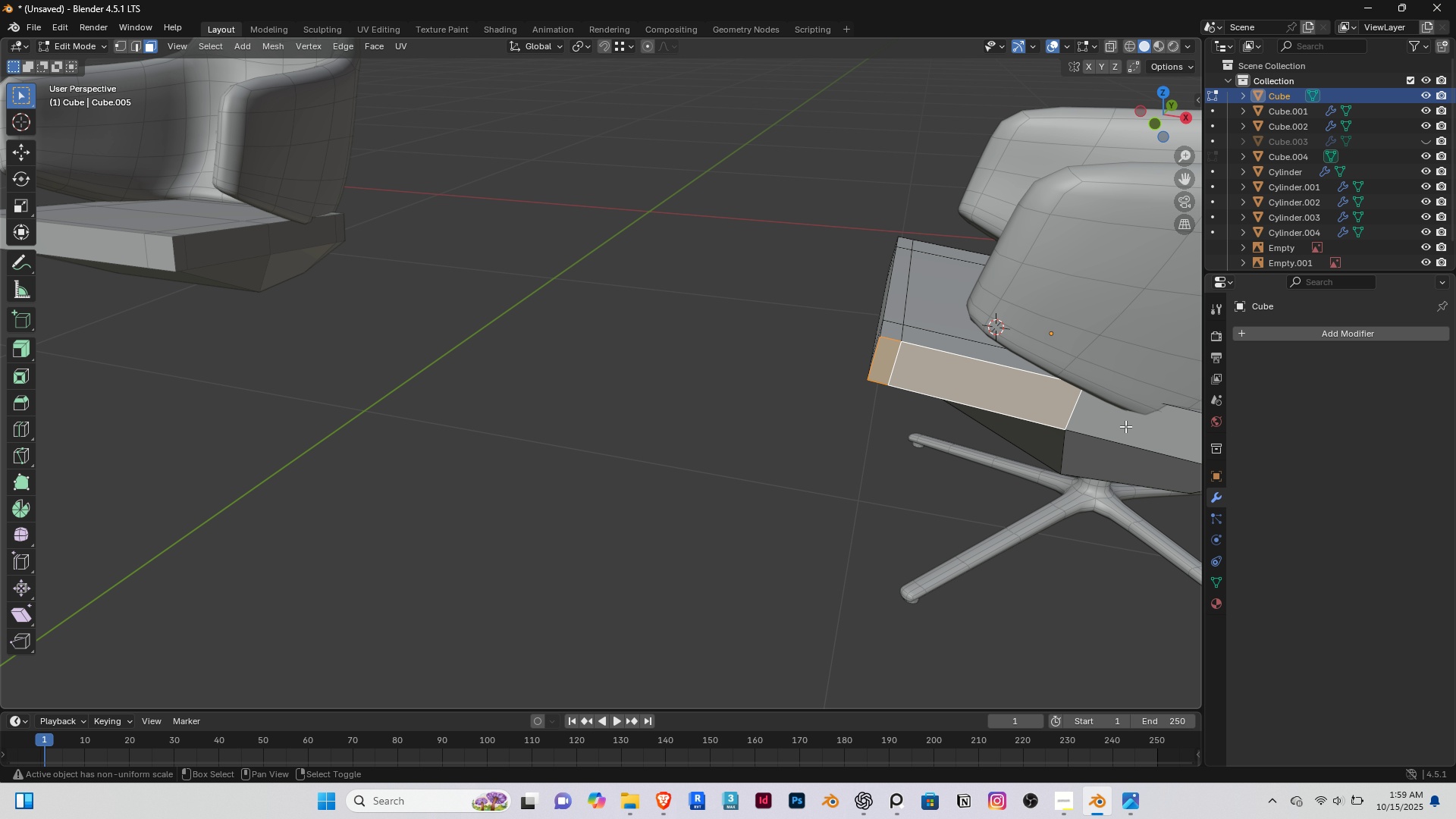 
key(Shift+ShiftRight)
 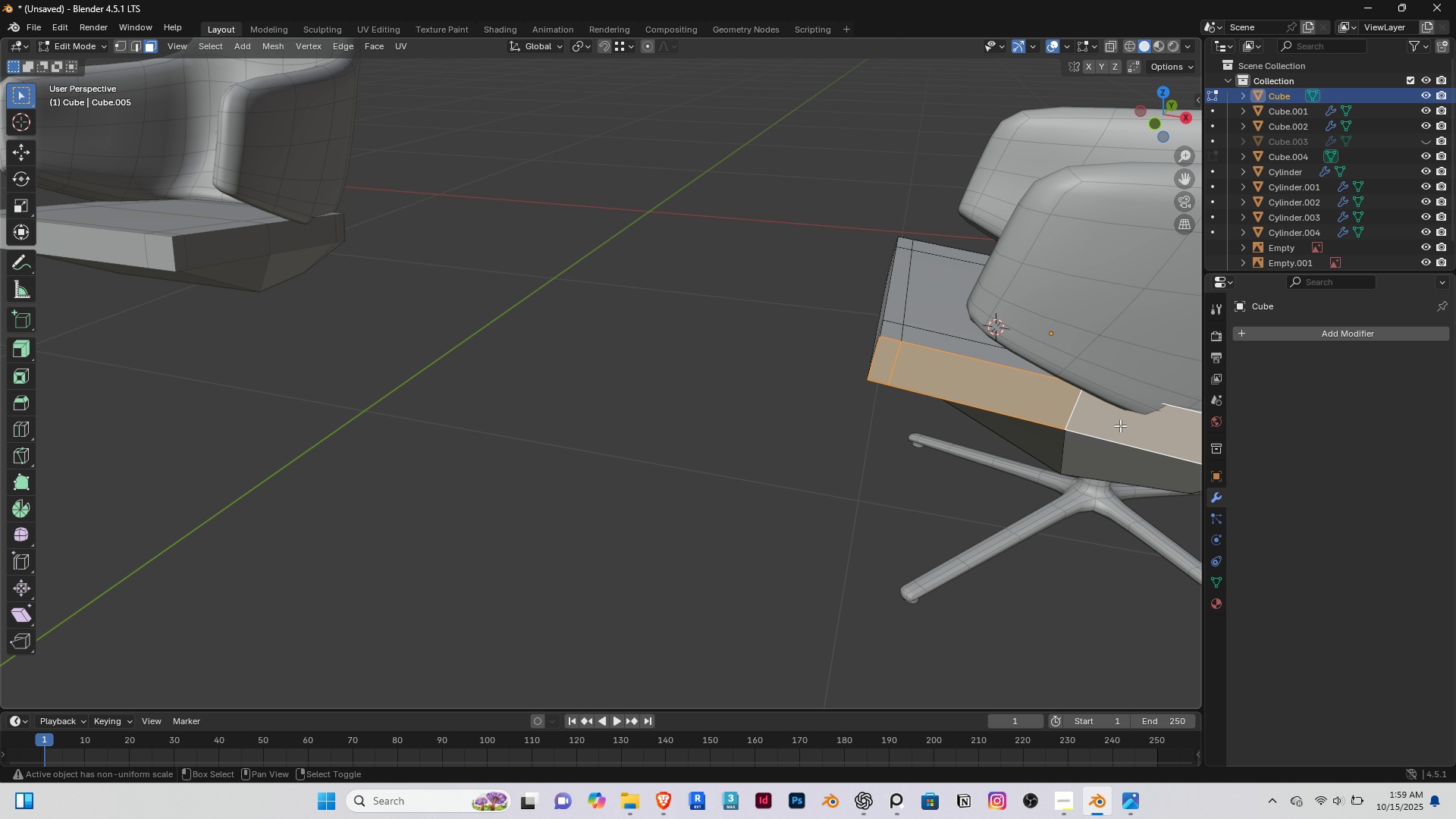 
key(Shift+ShiftRight)
 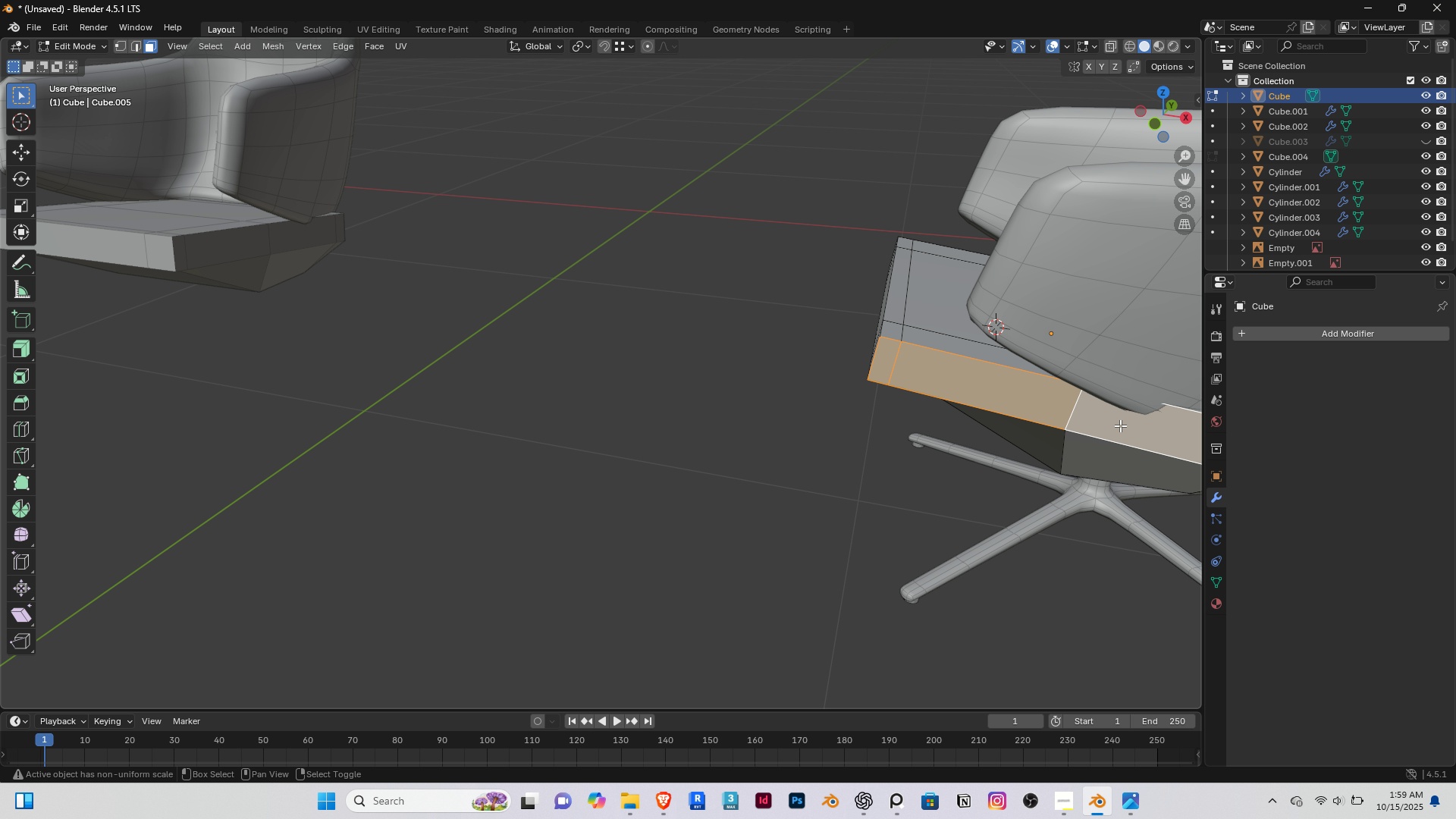 
key(Shift+ShiftRight)
 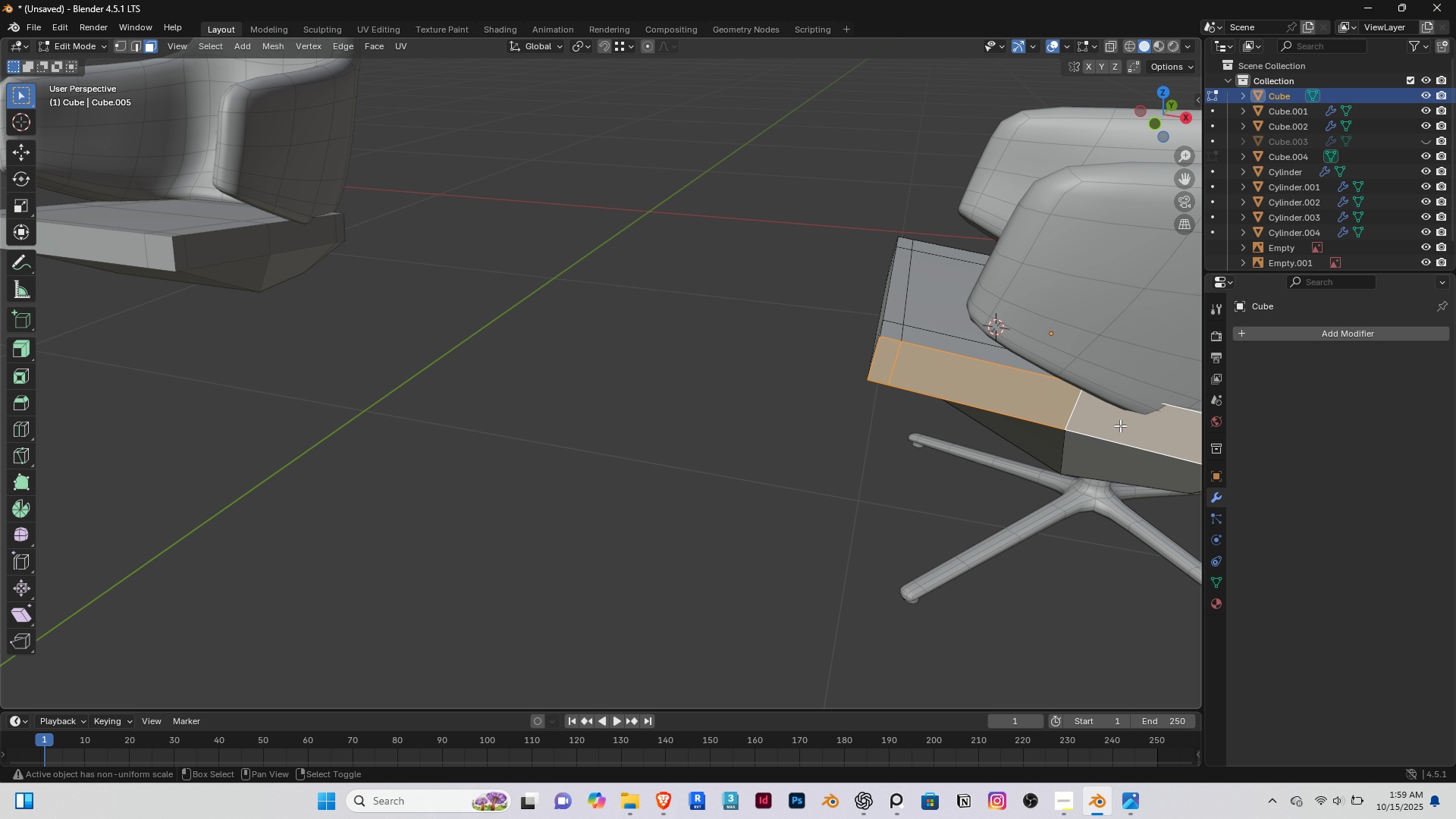 
key(Shift+ShiftRight)
 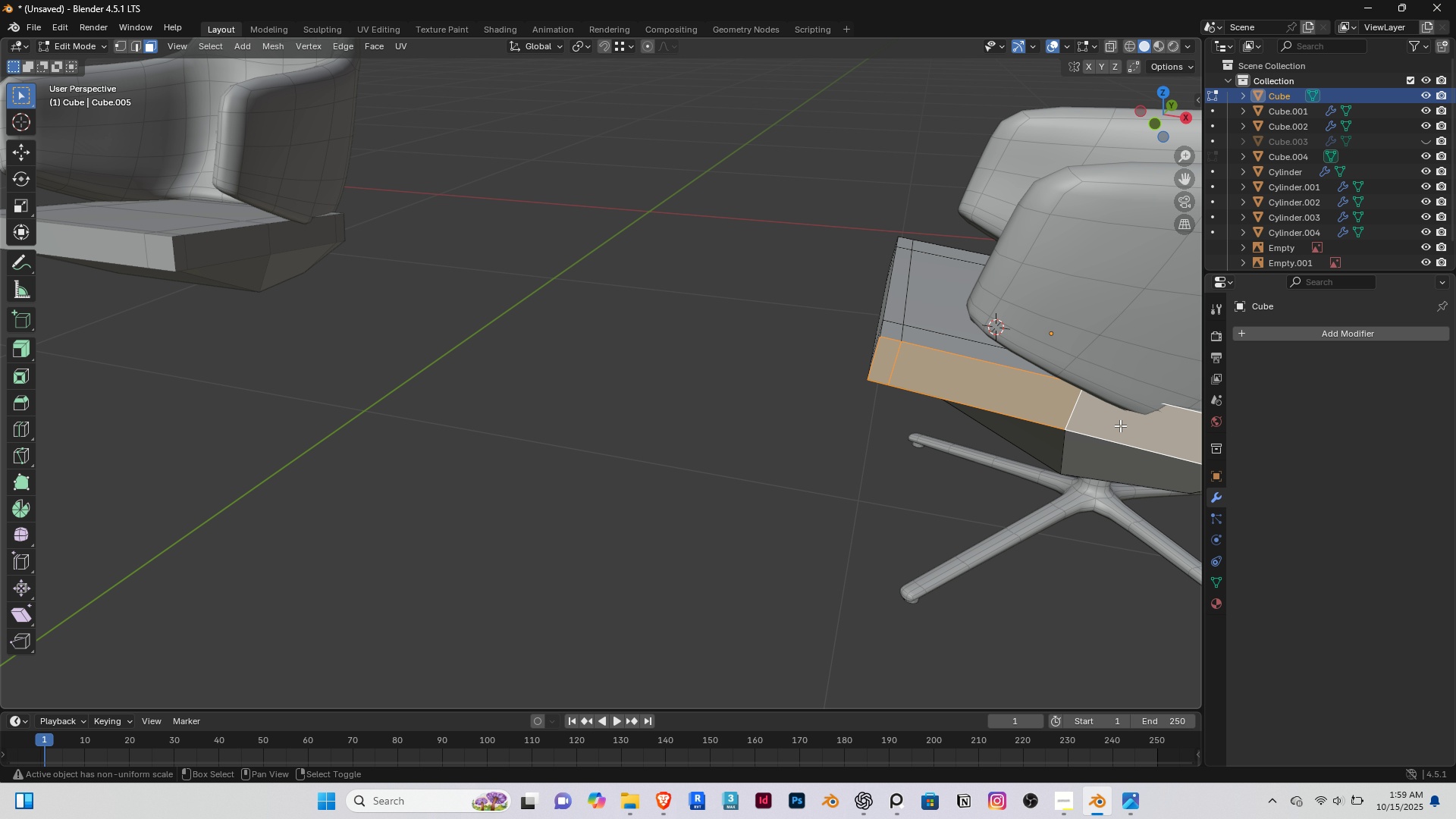 
key(Shift+ShiftRight)
 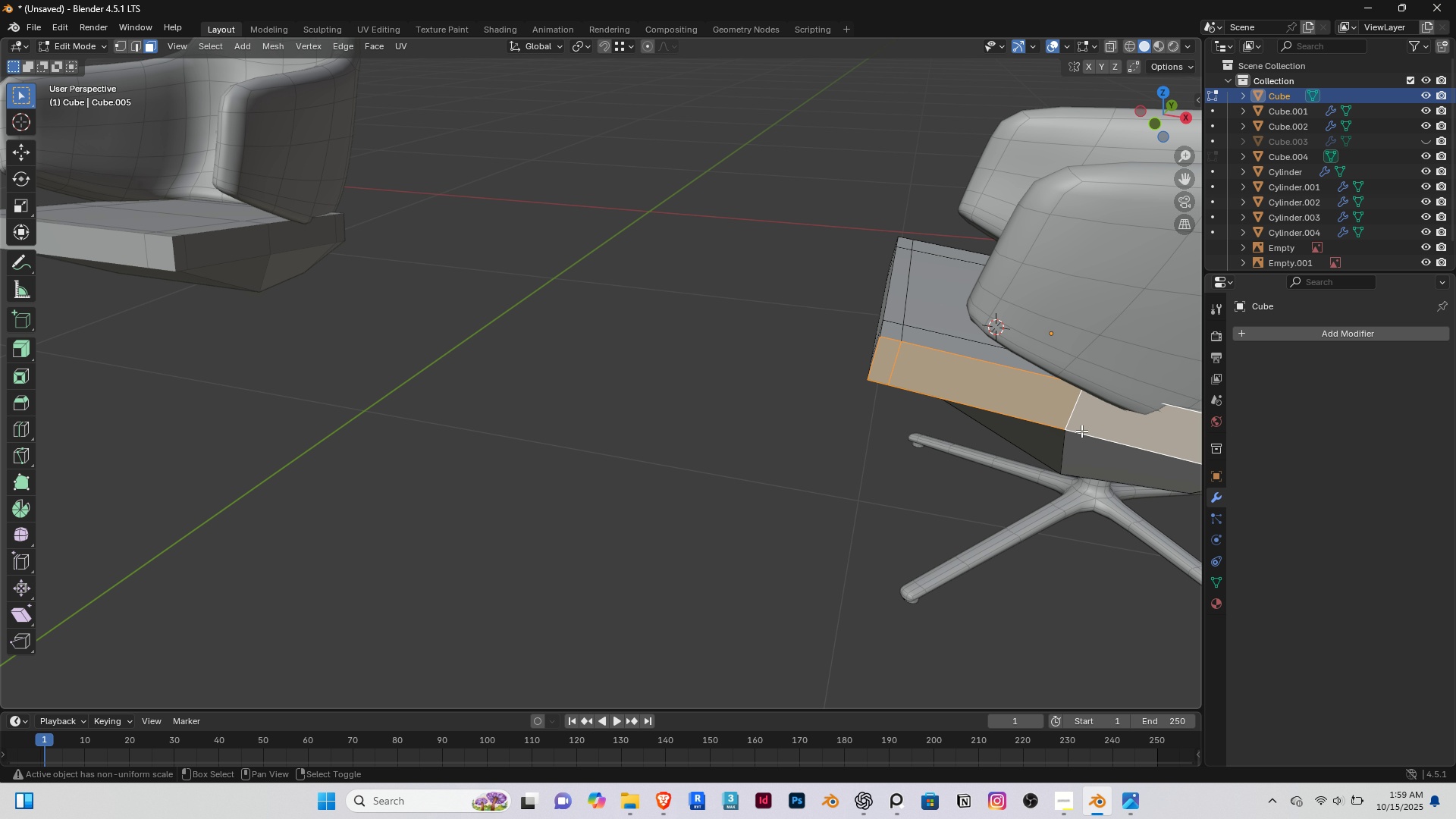 
right_click([1125, 426])
 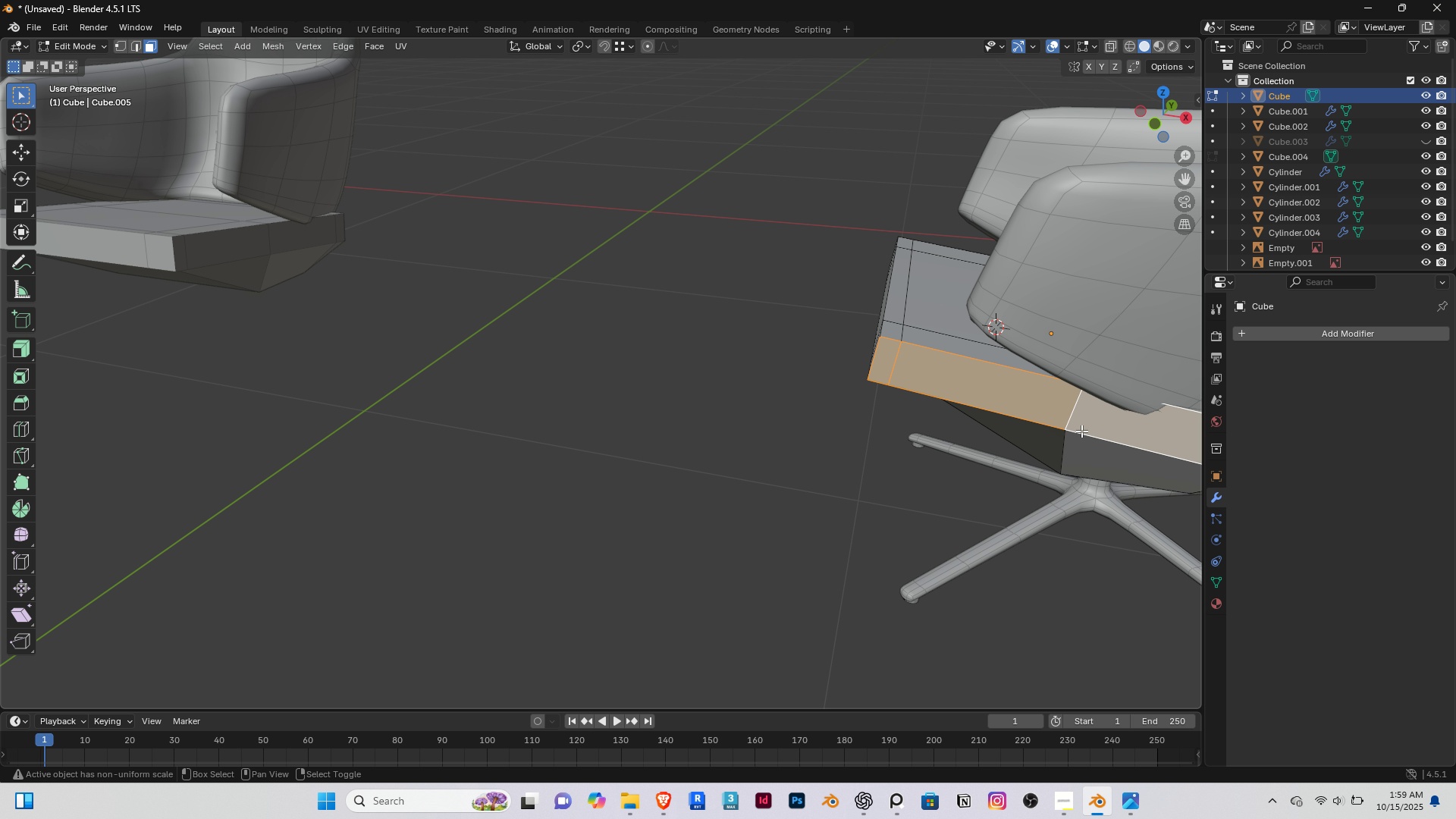 
key(Shift+ShiftRight)
 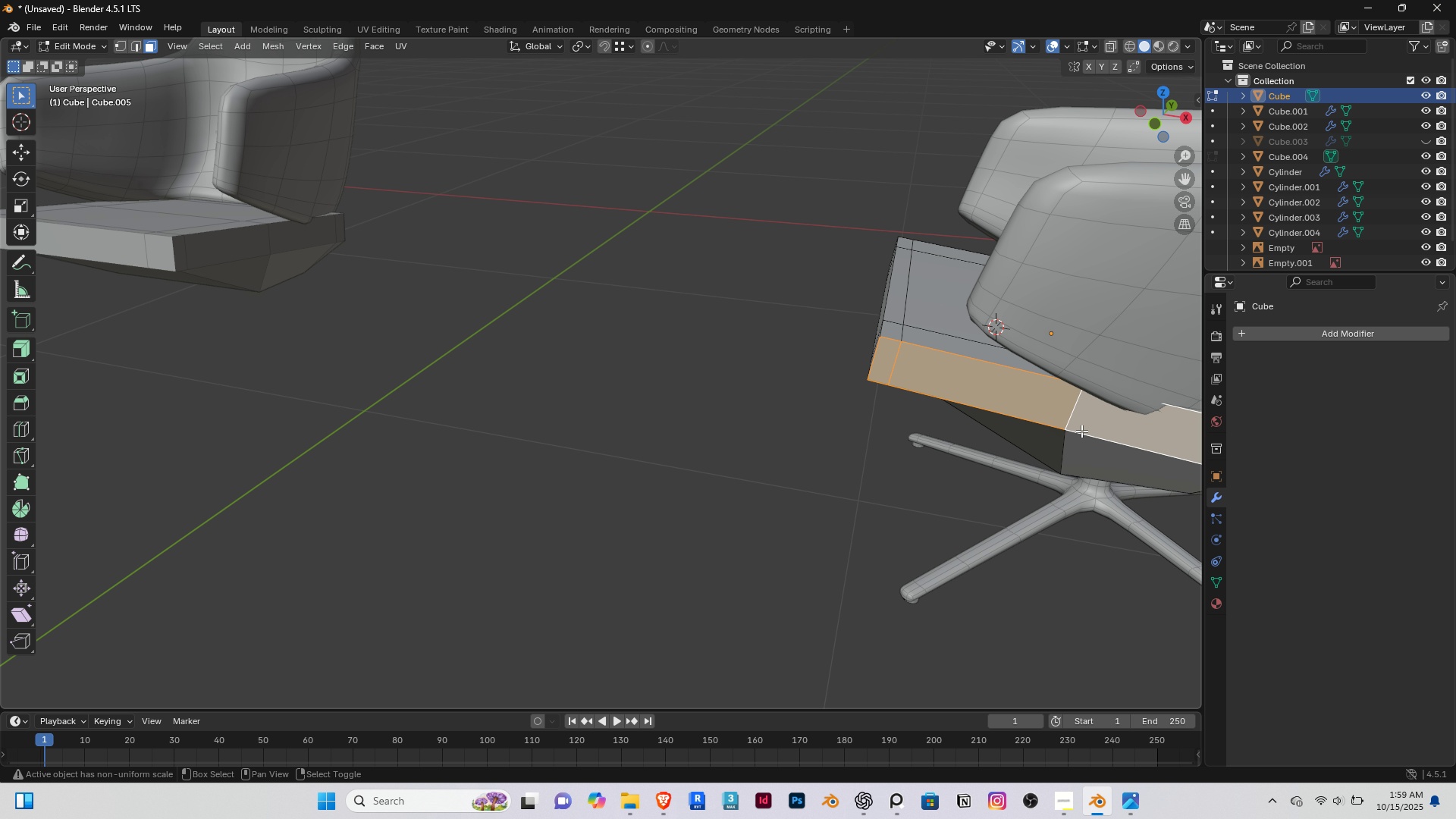 
key(Shift+ShiftRight)
 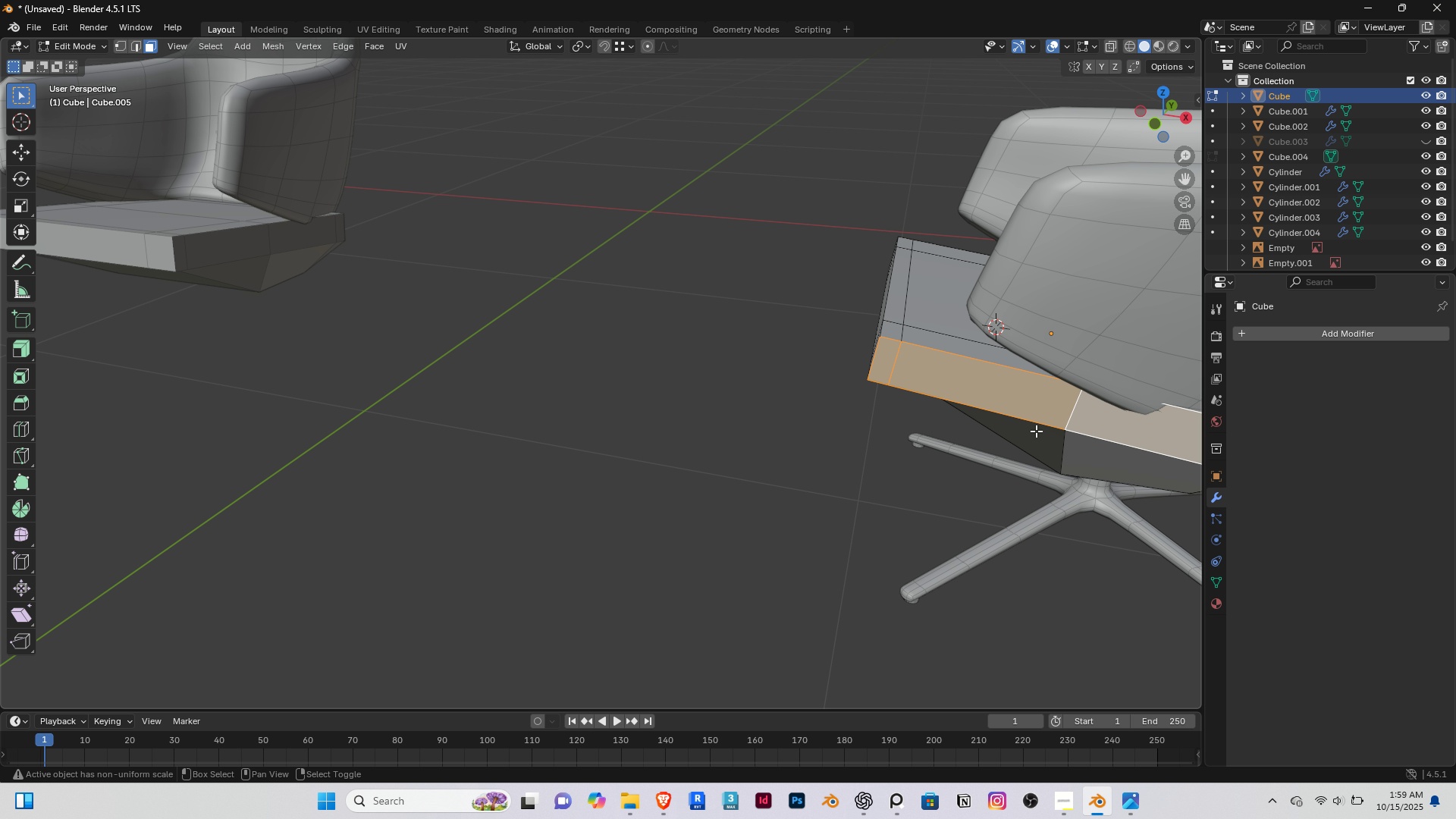 
key(Shift+ShiftRight)
 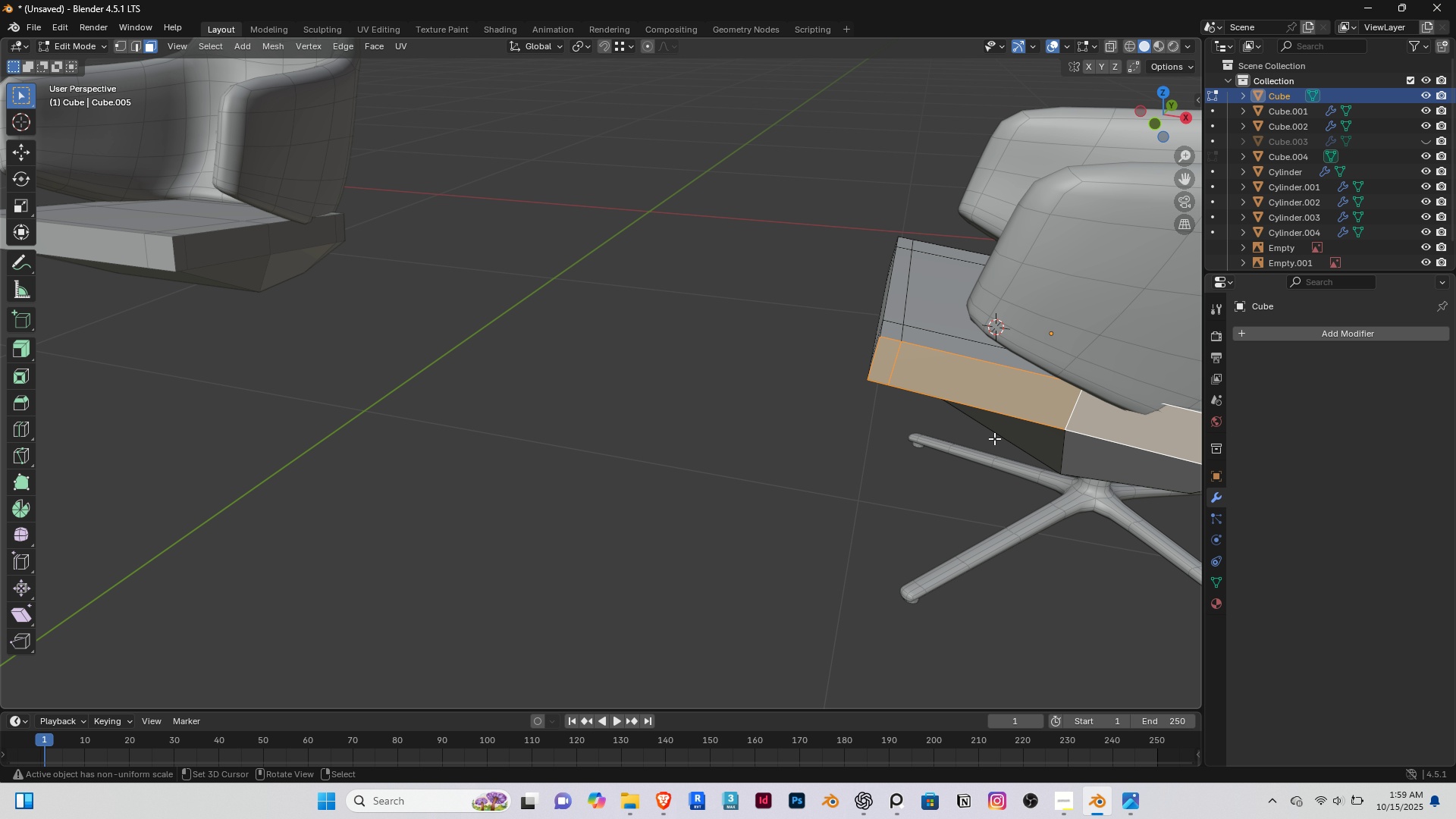 
hold_key(key=ShiftRight, duration=1.5)
scroll: coordinate [977, 438], scroll_direction: up, amount: 1.0
 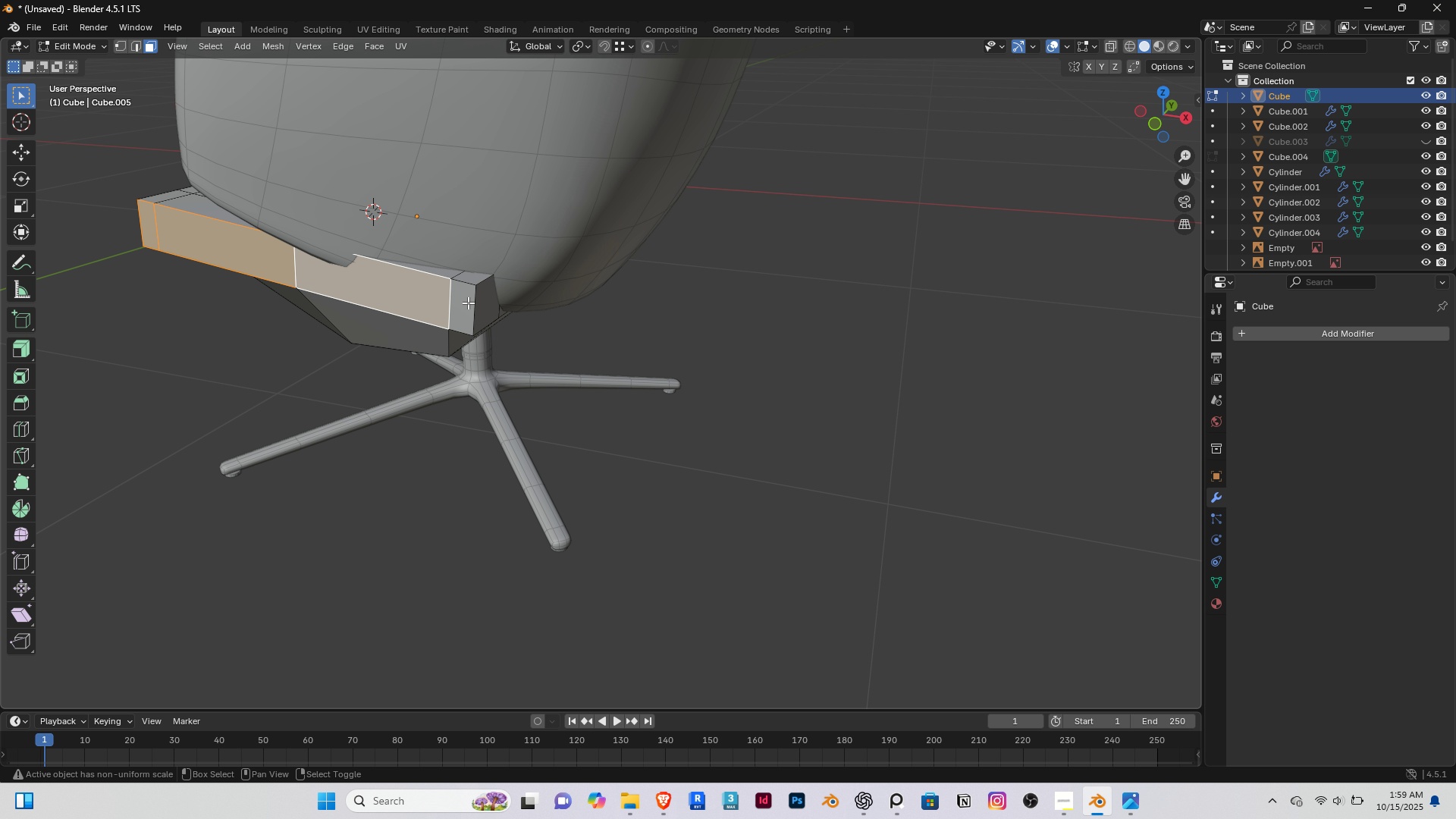 
right_click([463, 300])
 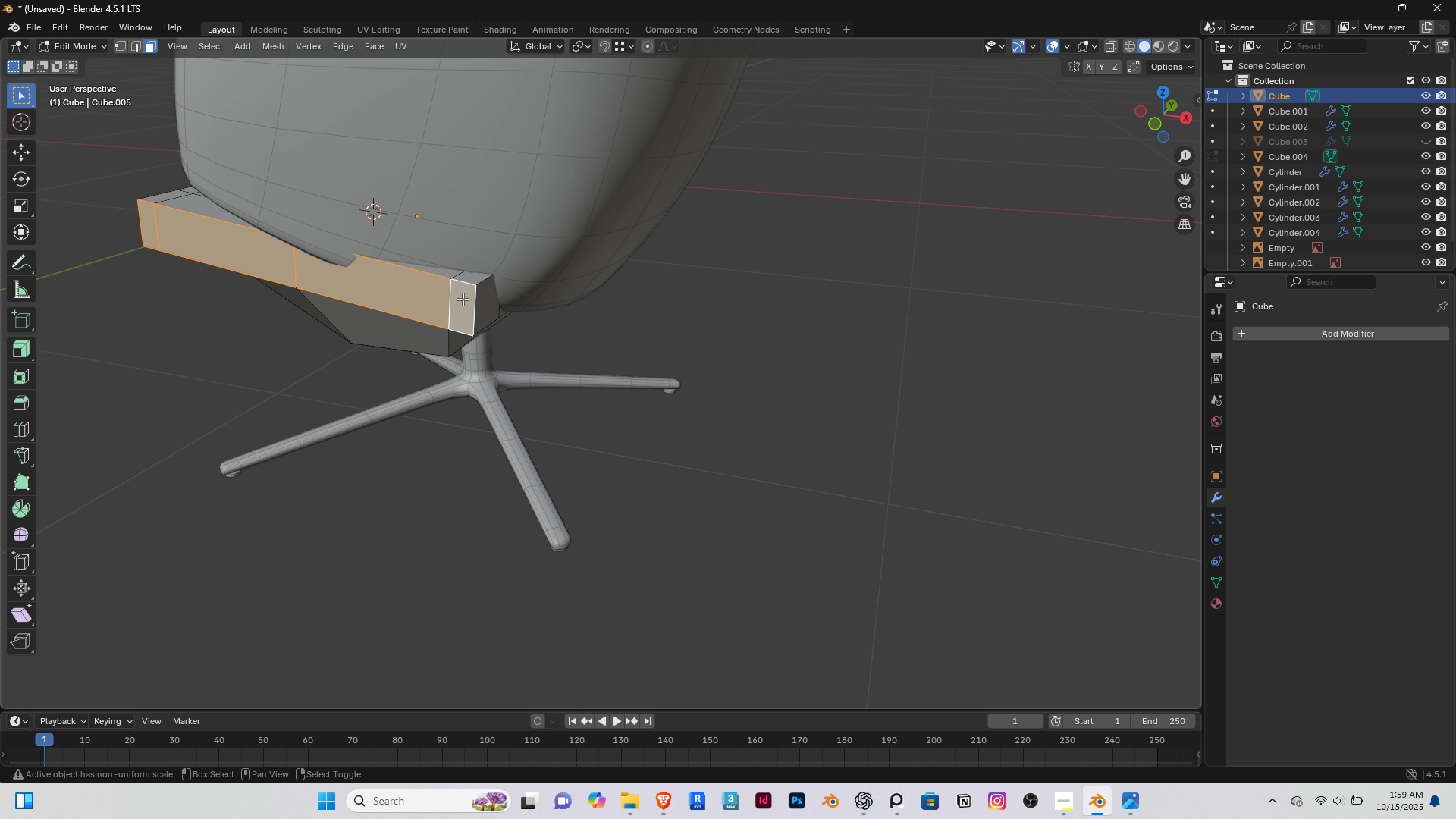 
key(Shift+ShiftRight)
 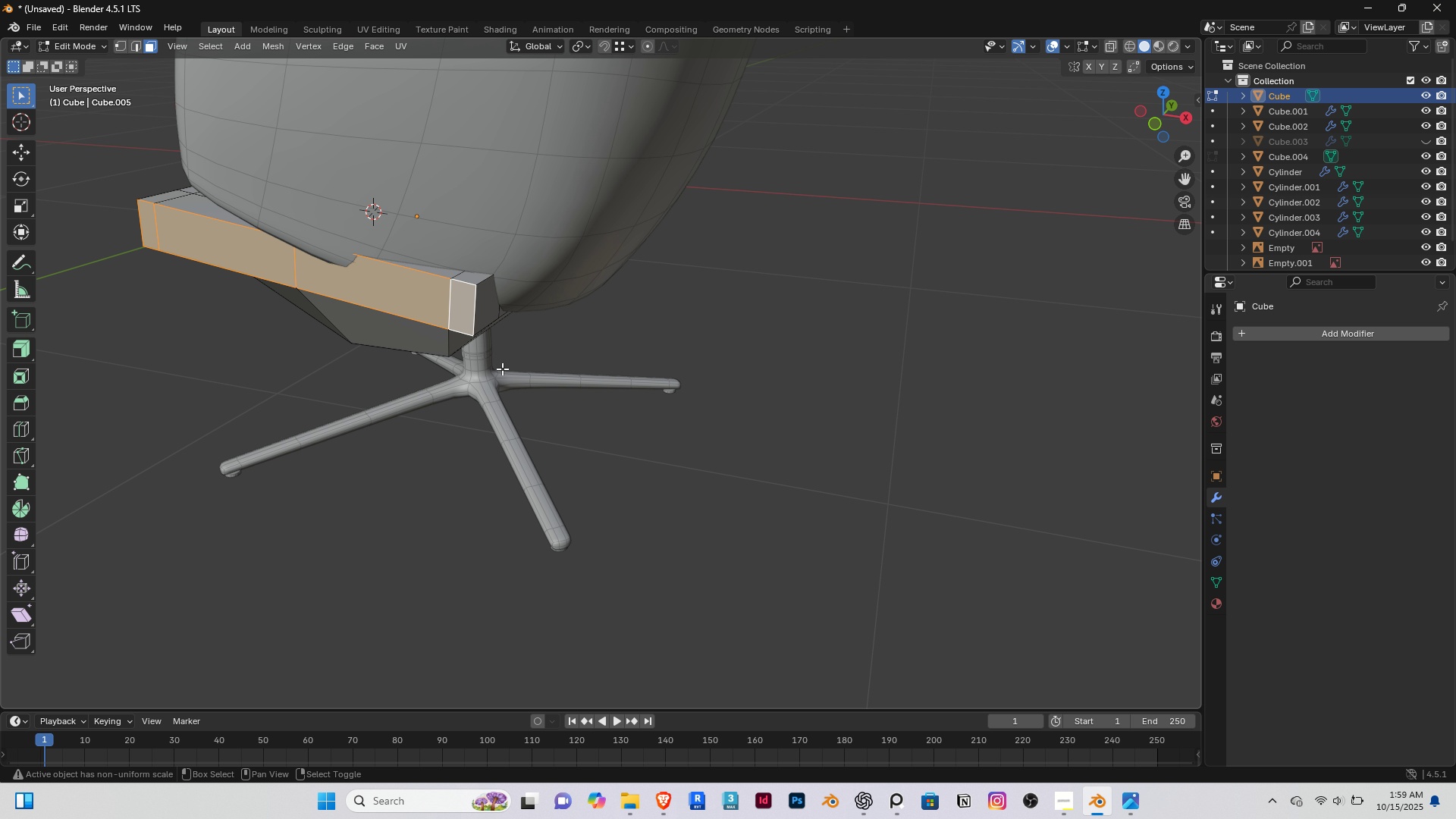 
key(Shift+ShiftRight)
 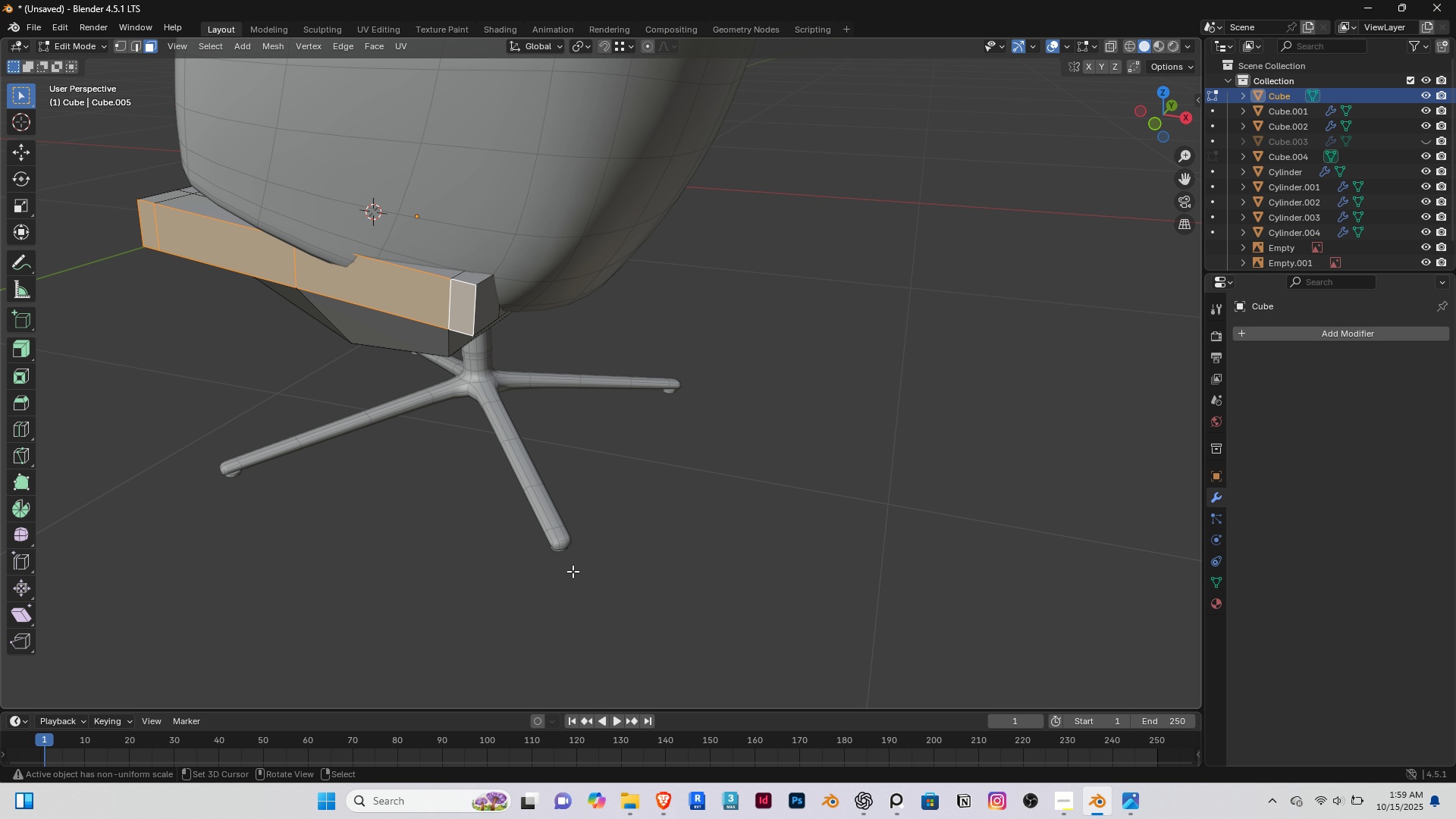 
key(Shift+ShiftRight)
 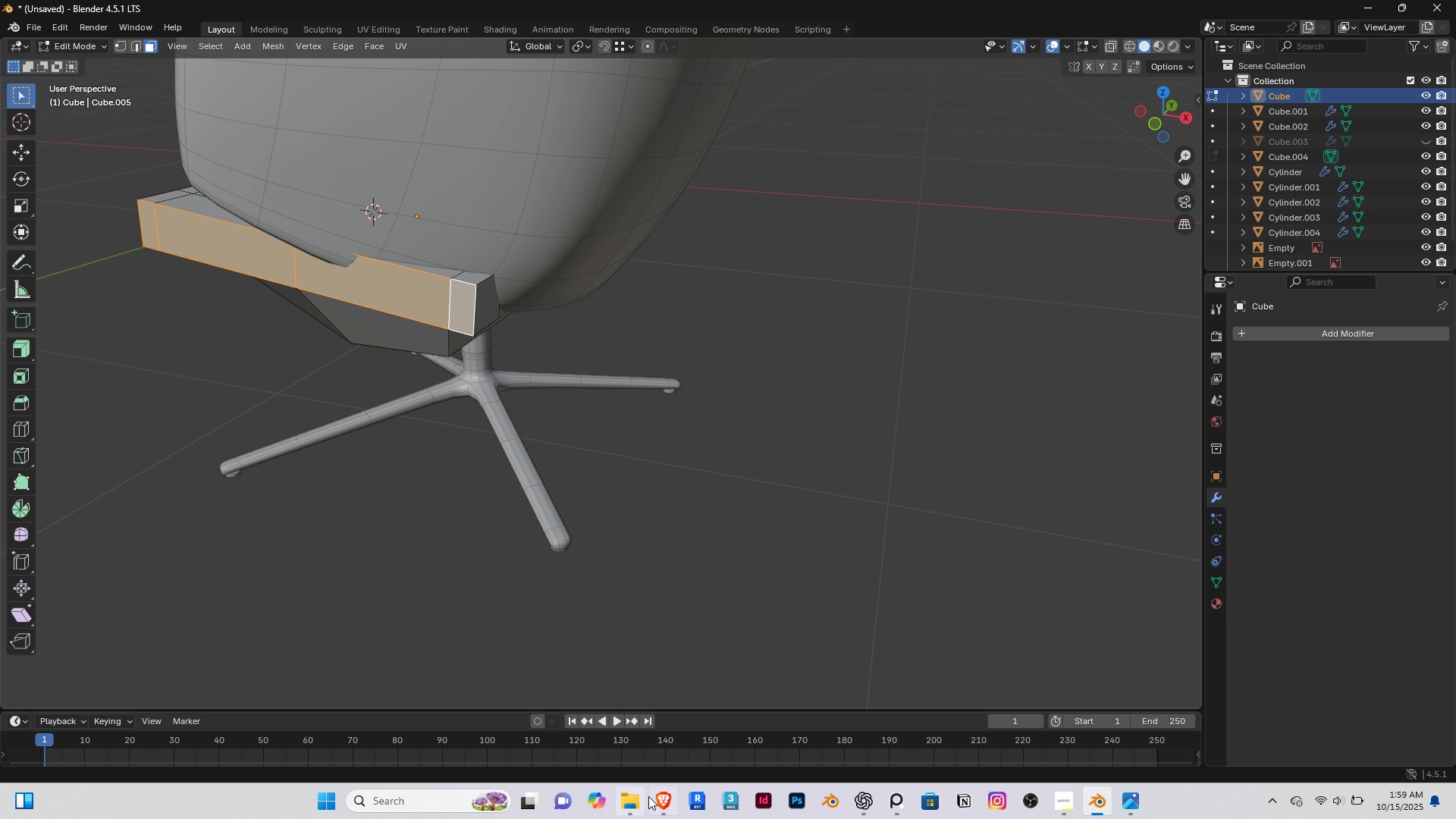 
left_click([648, 796])
 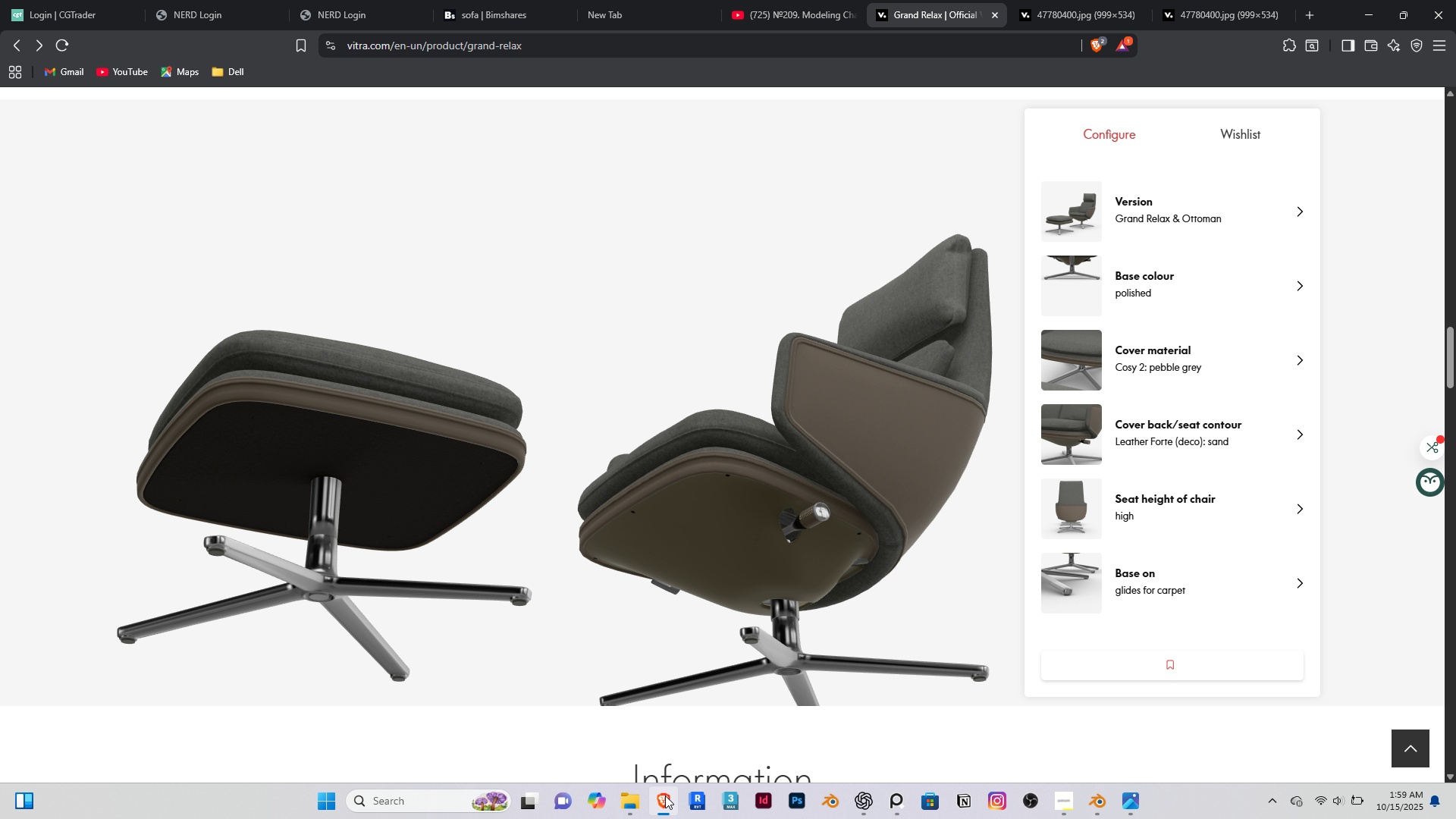 
left_click([665, 795])
 